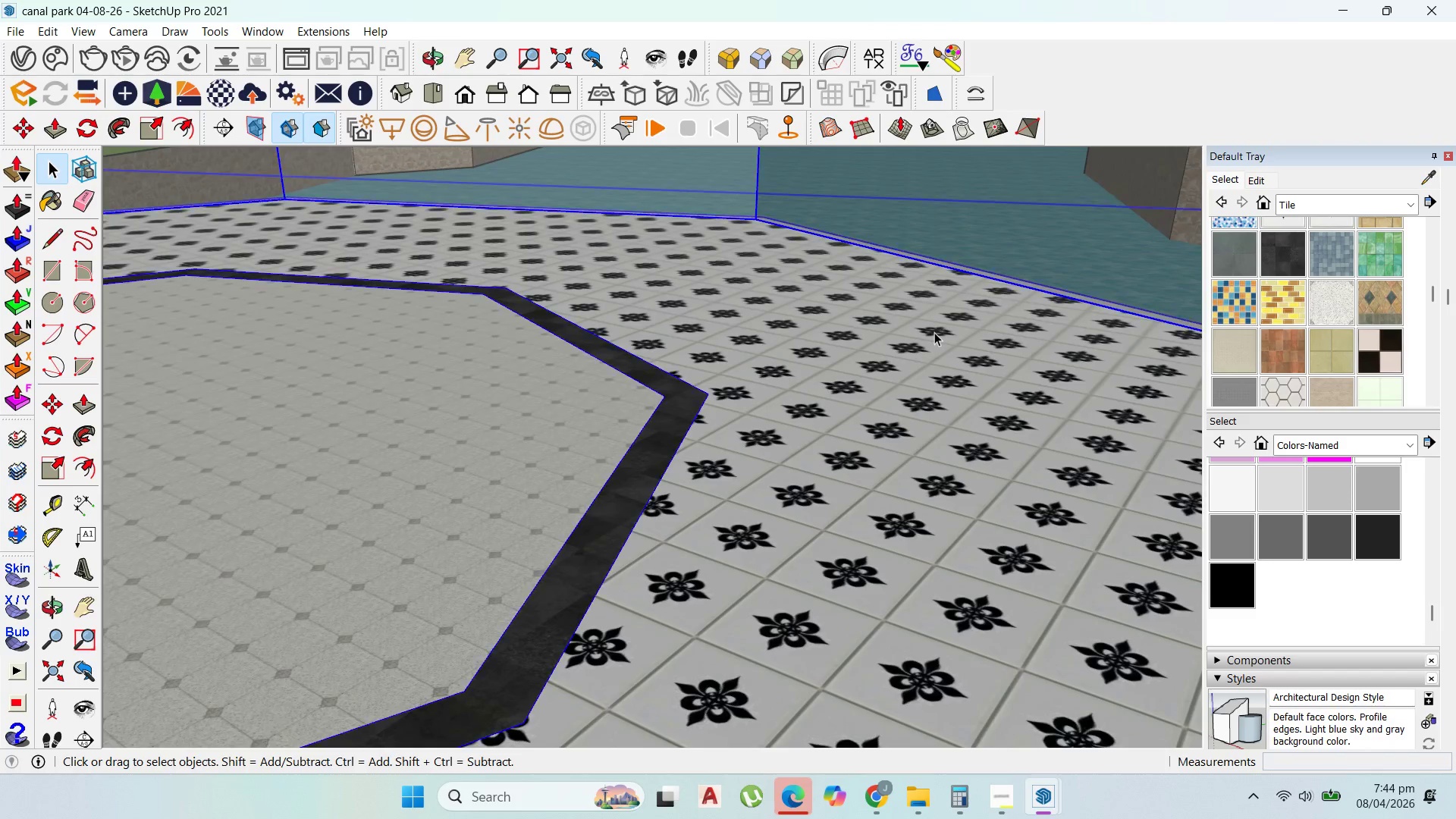 
triple_click([934, 332])
 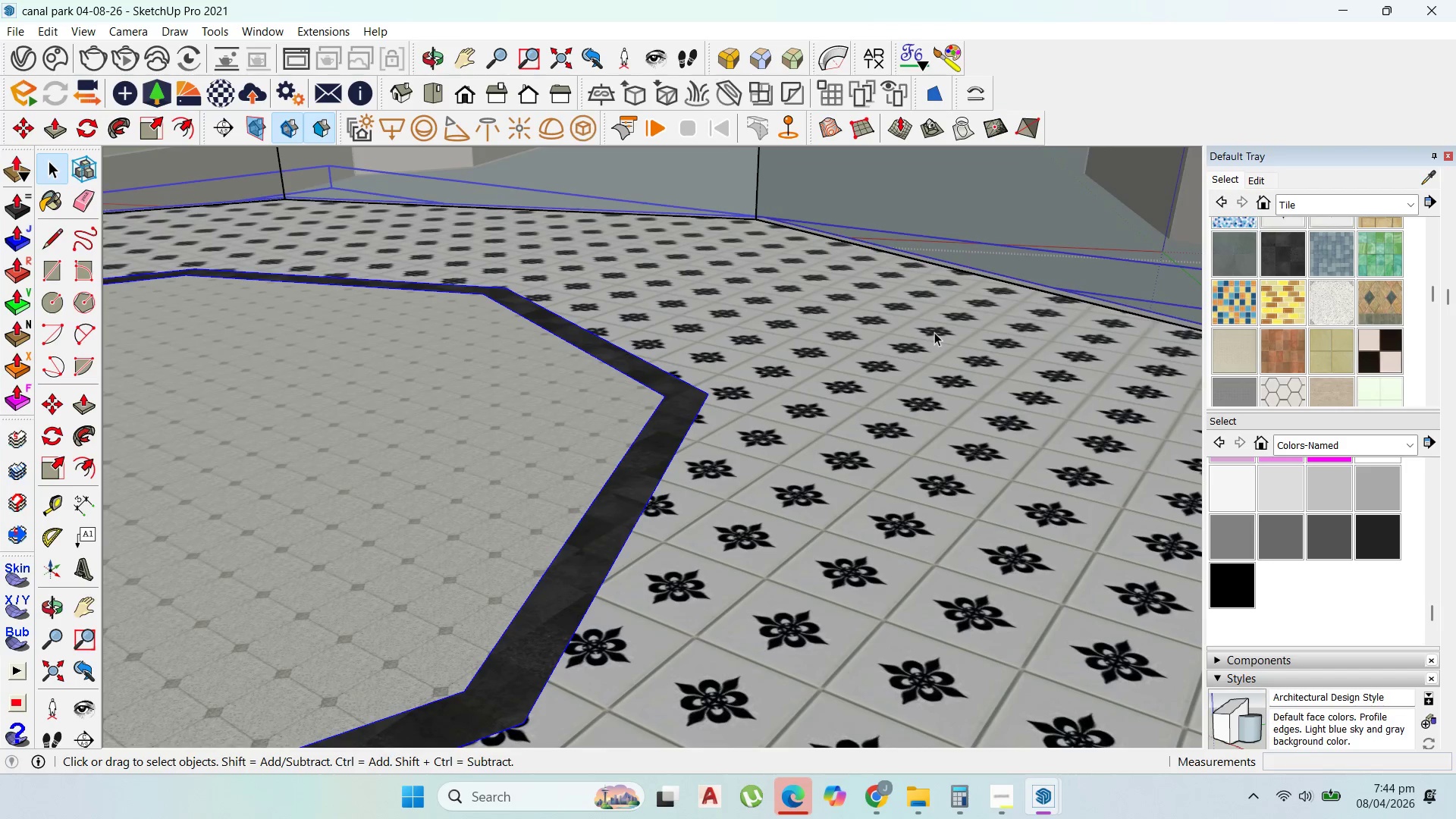 
triple_click([934, 332])
 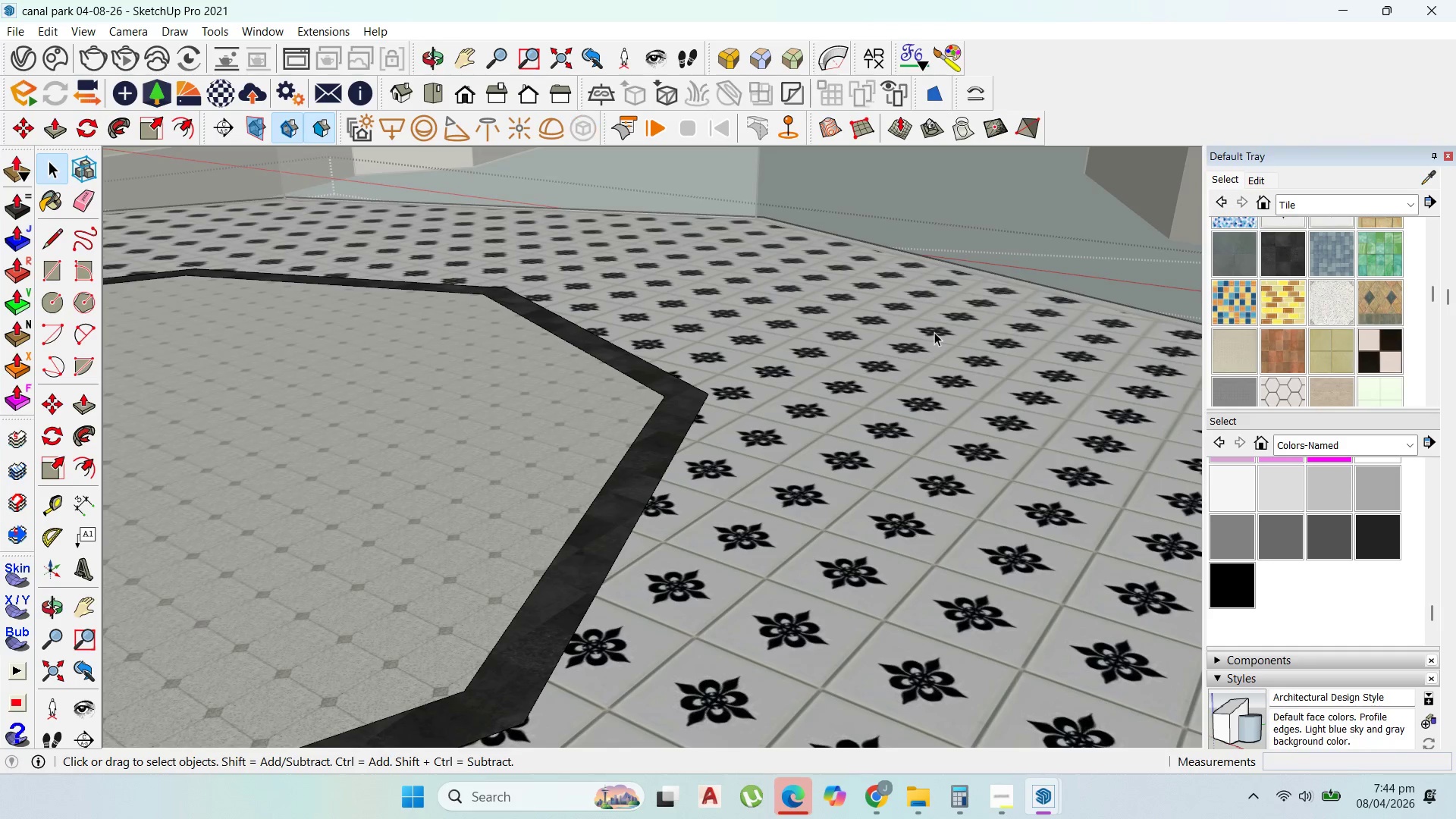 
left_click_drag(start_coordinate=[934, 332], to_coordinate=[935, 336])
 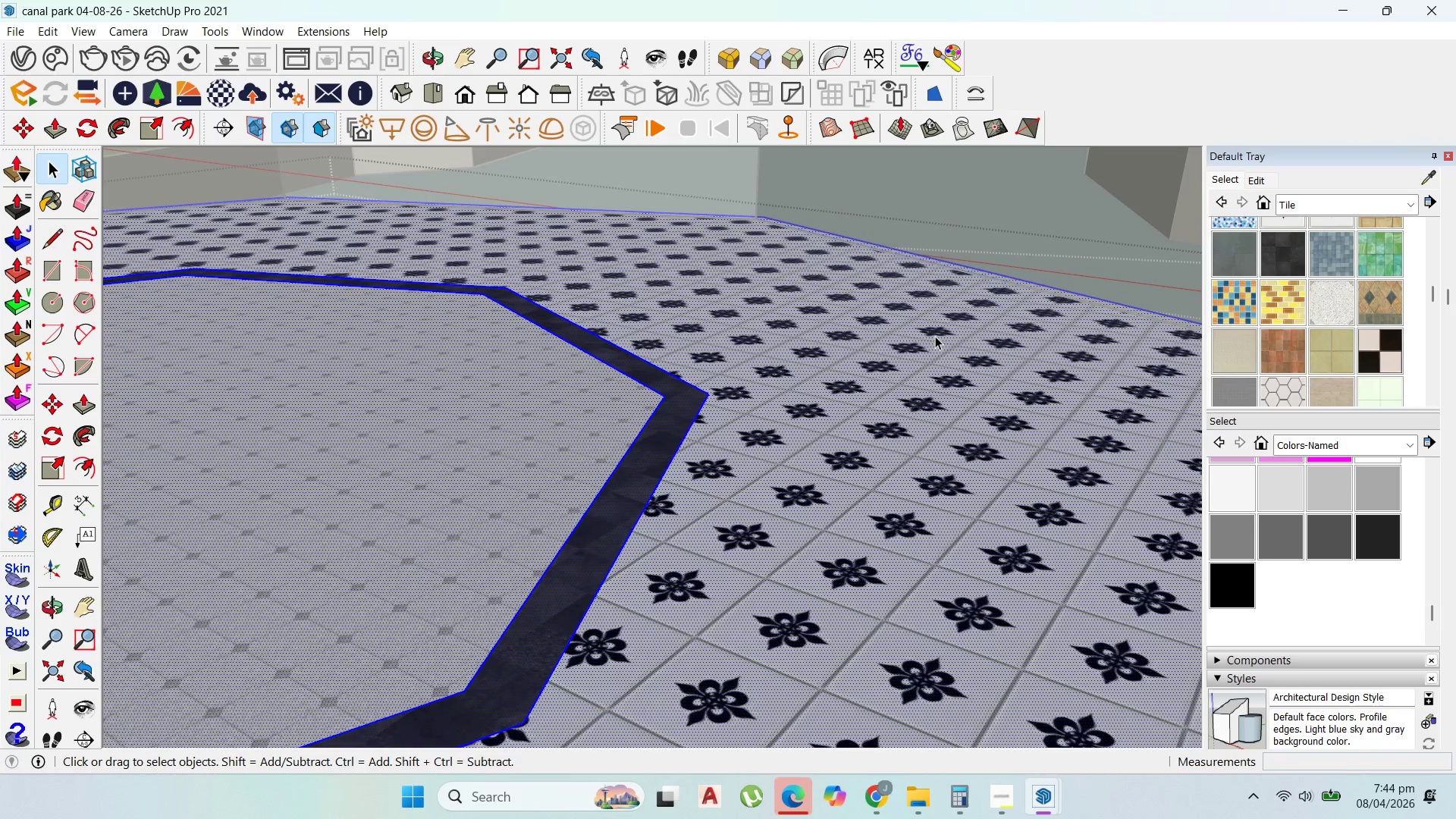 
triple_click([935, 336])
 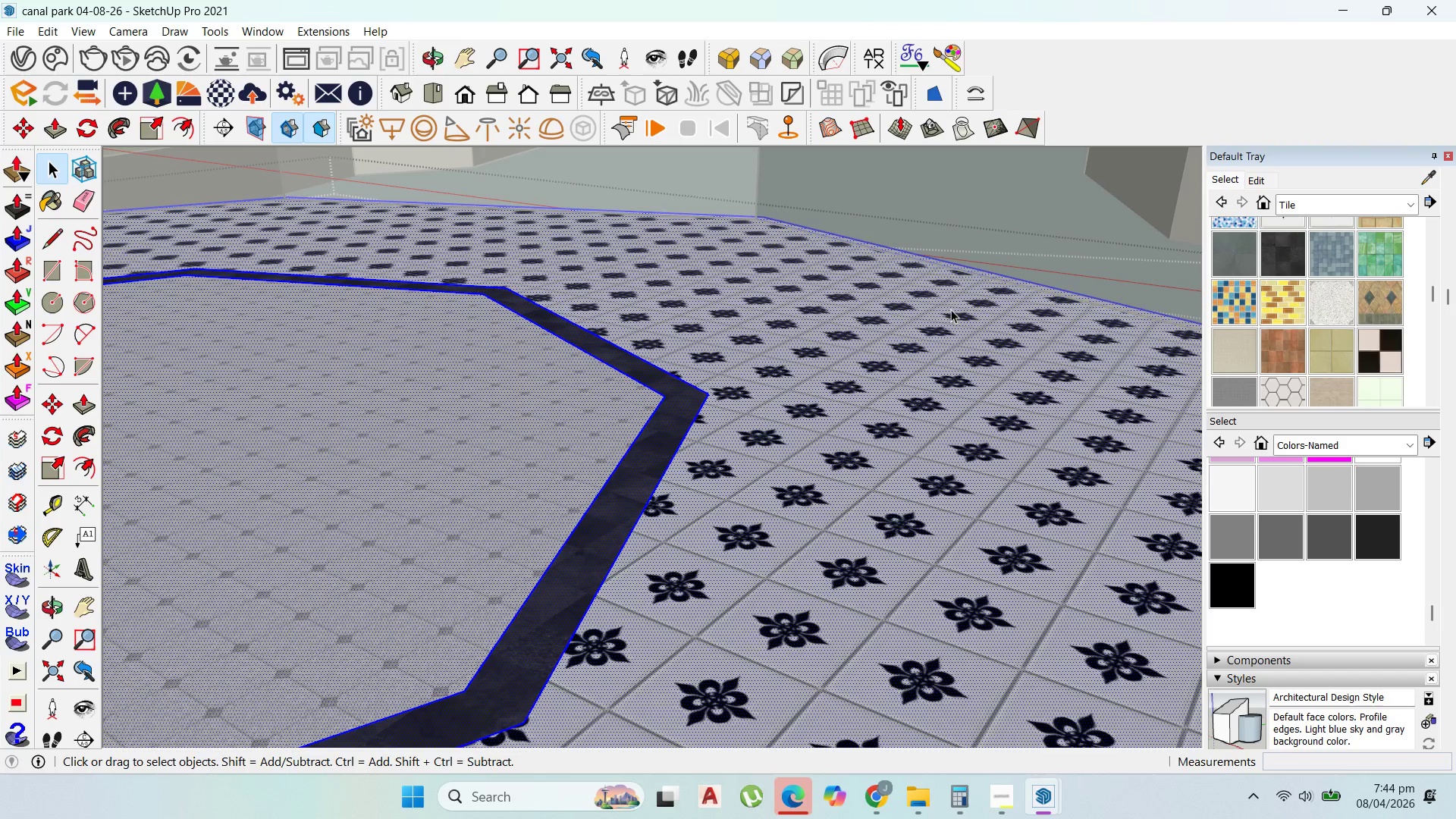 
left_click([959, 306])
 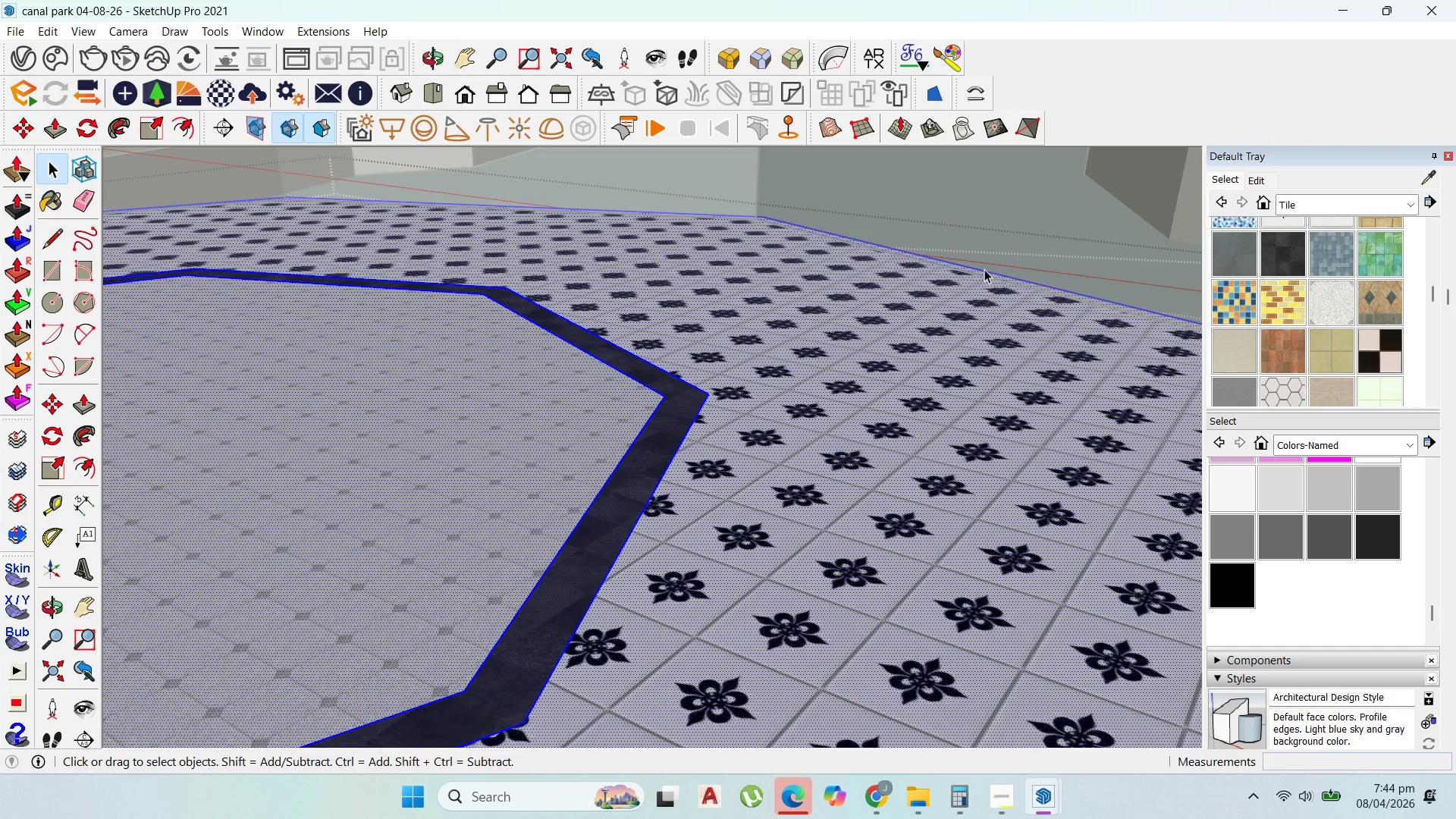 
left_click([987, 276])
 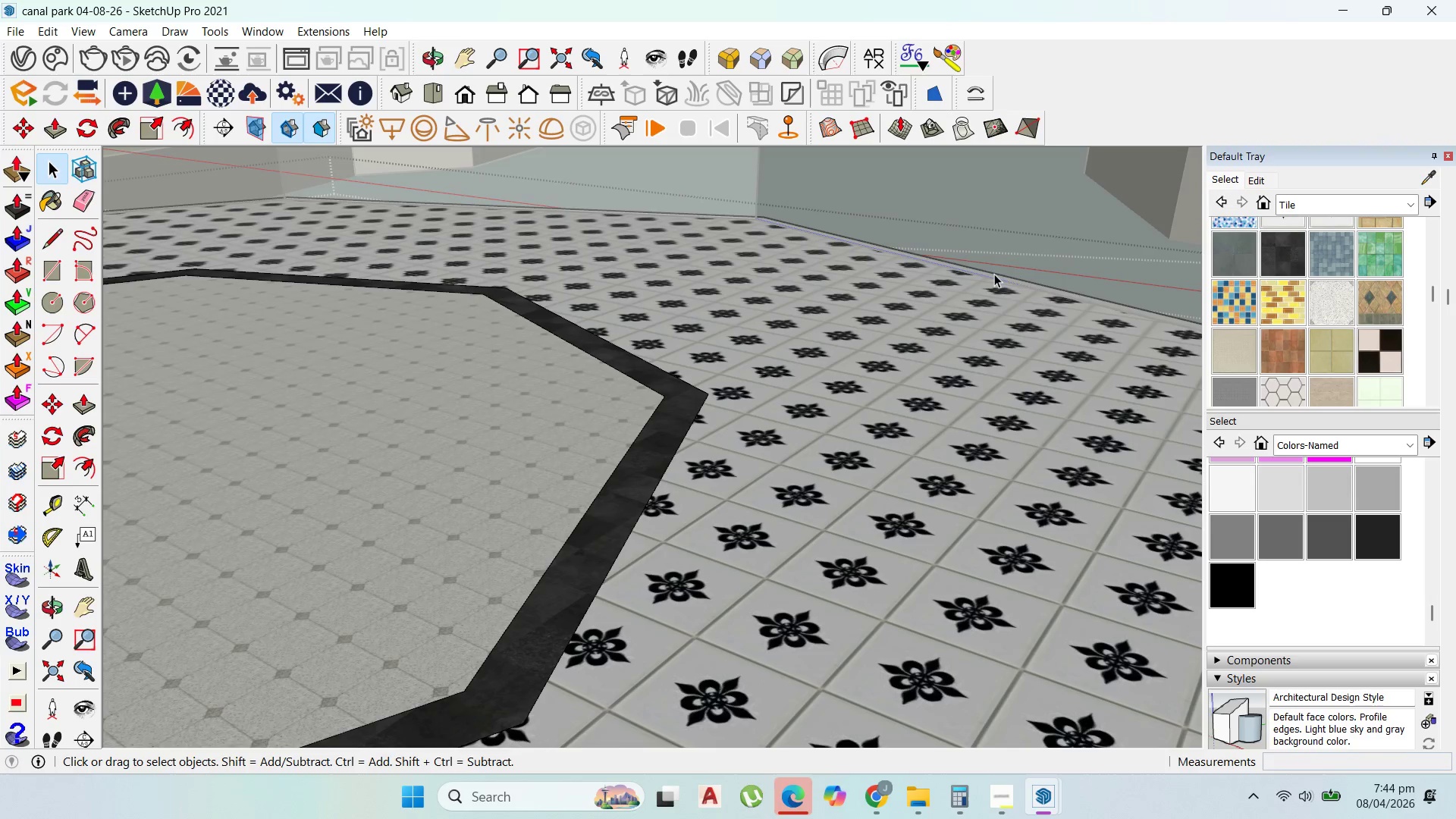 
scroll: coordinate [999, 275], scroll_direction: up, amount: 3.0
 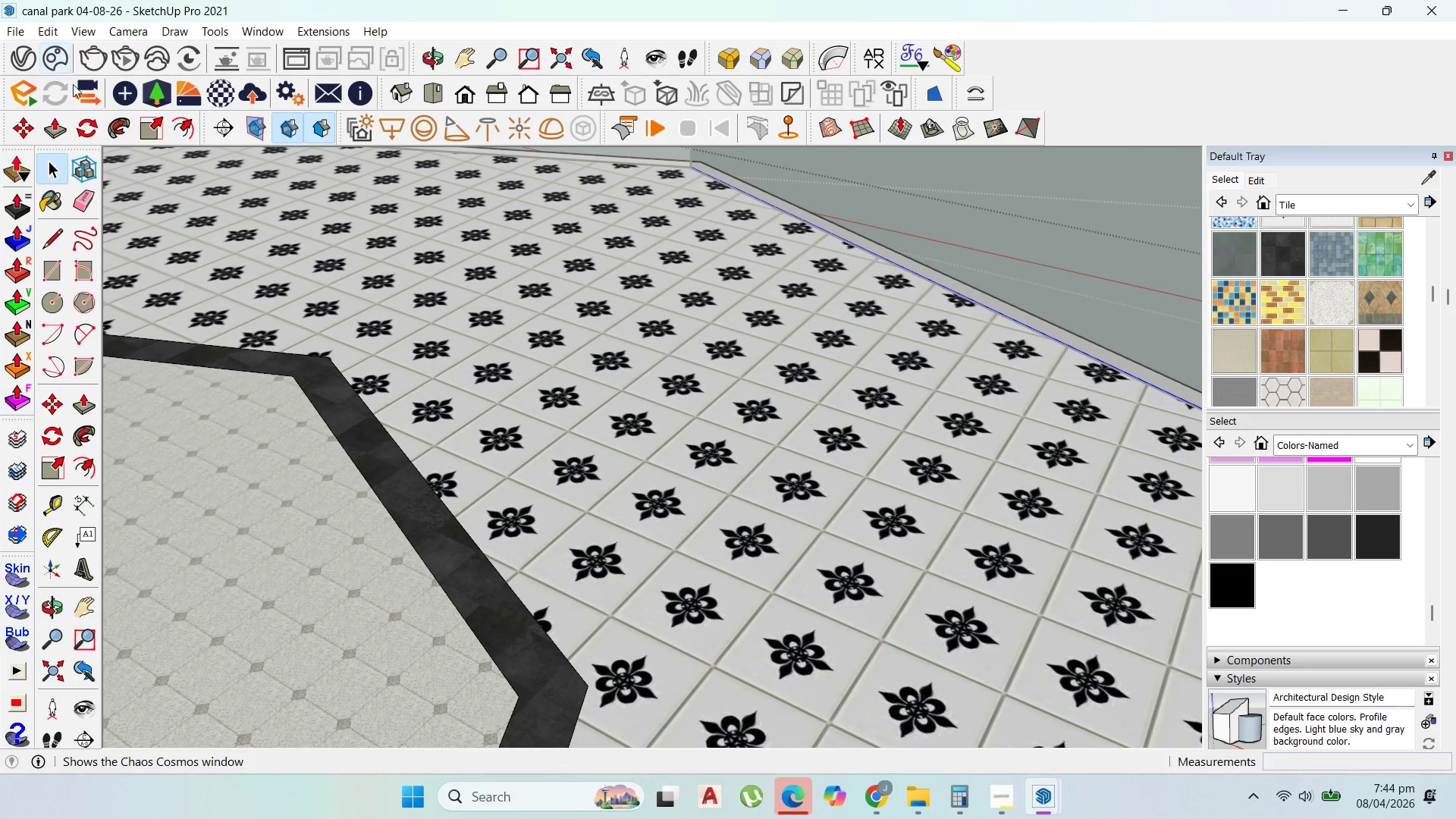 
left_click([178, 133])
 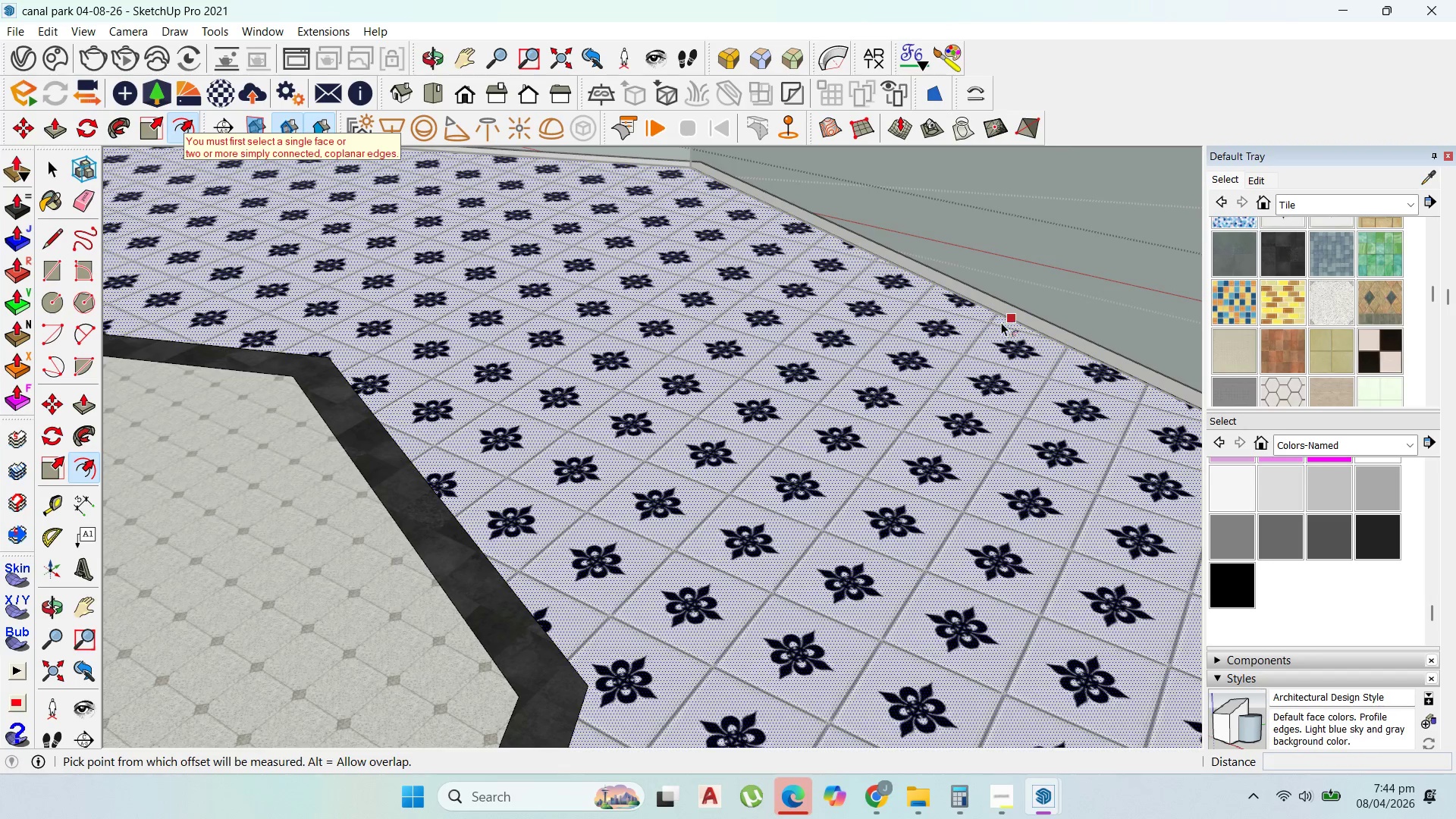 
left_click_drag(start_coordinate=[1006, 321], to_coordinate=[987, 336])
 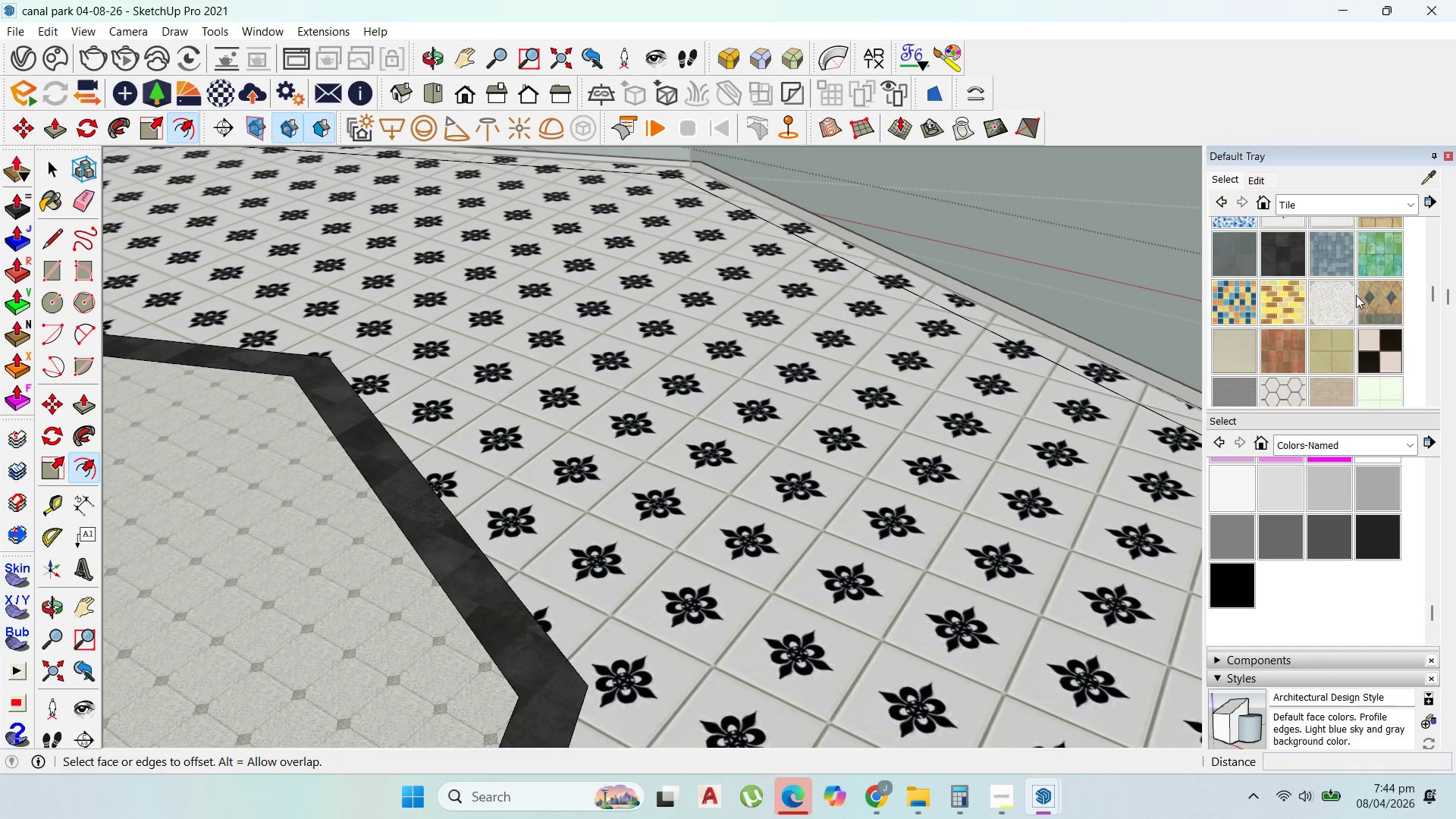 
type(1)
key(Backspace)
type(300)
 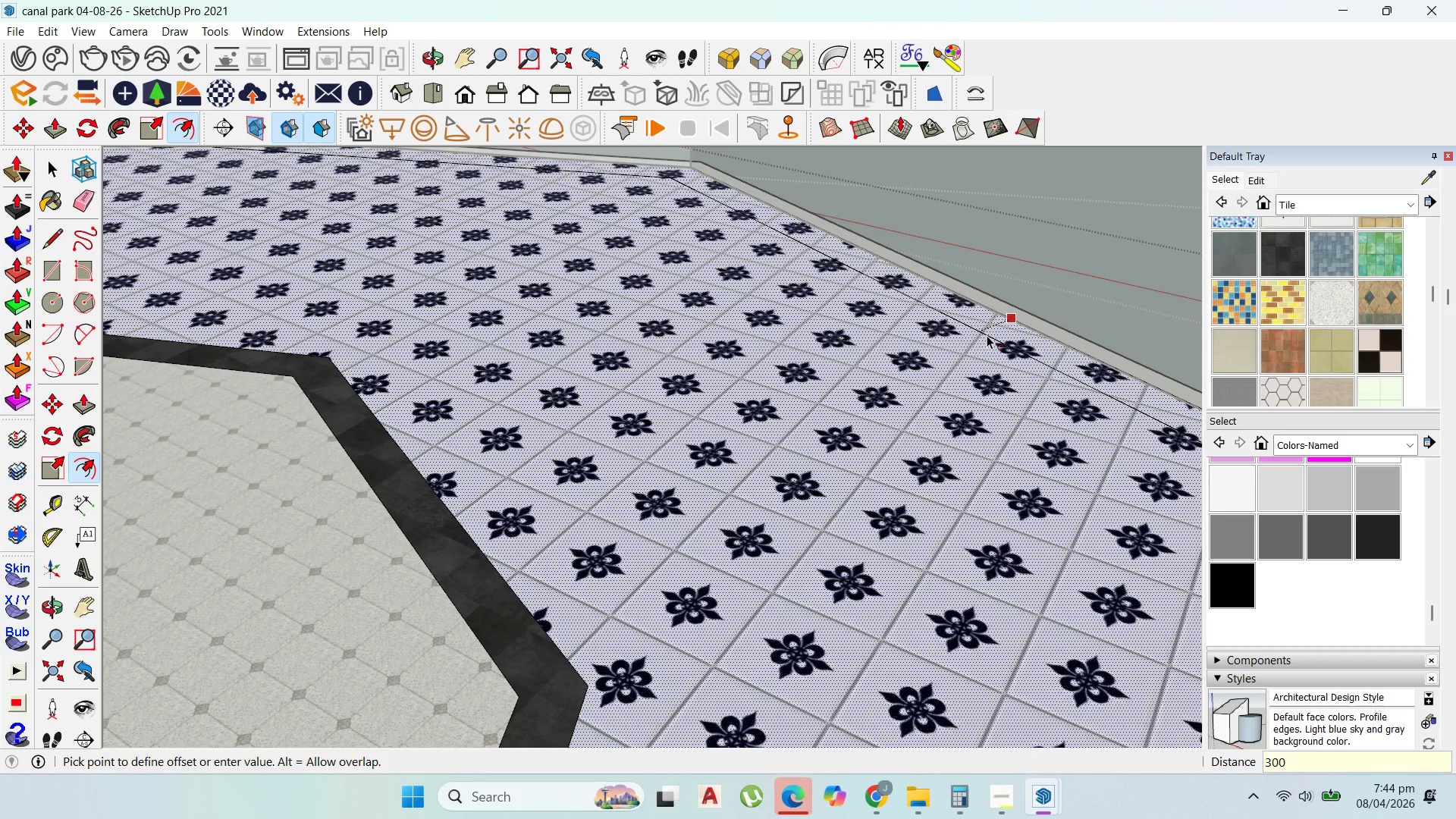 
key(Enter)
 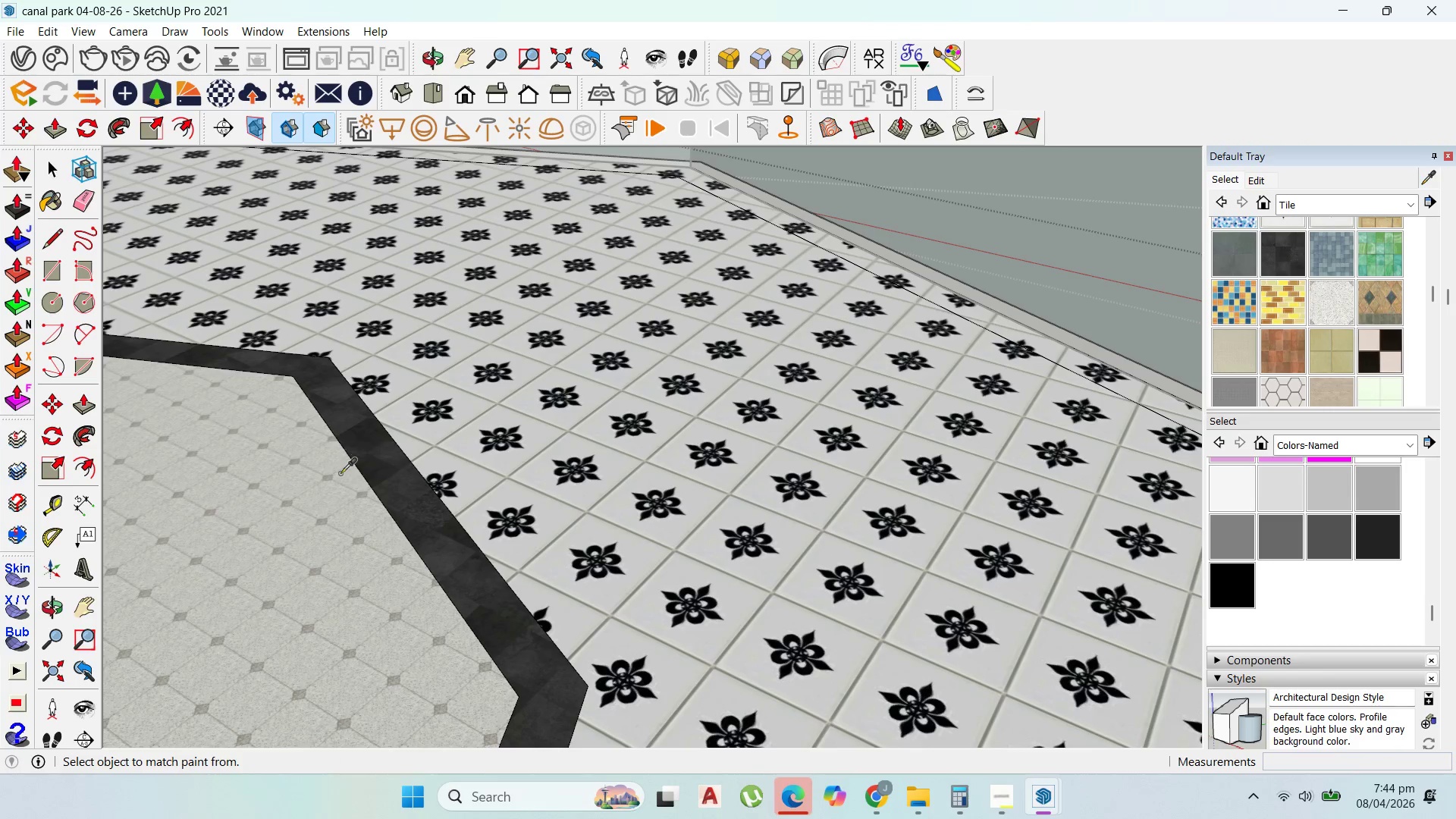 
left_click([391, 488])
 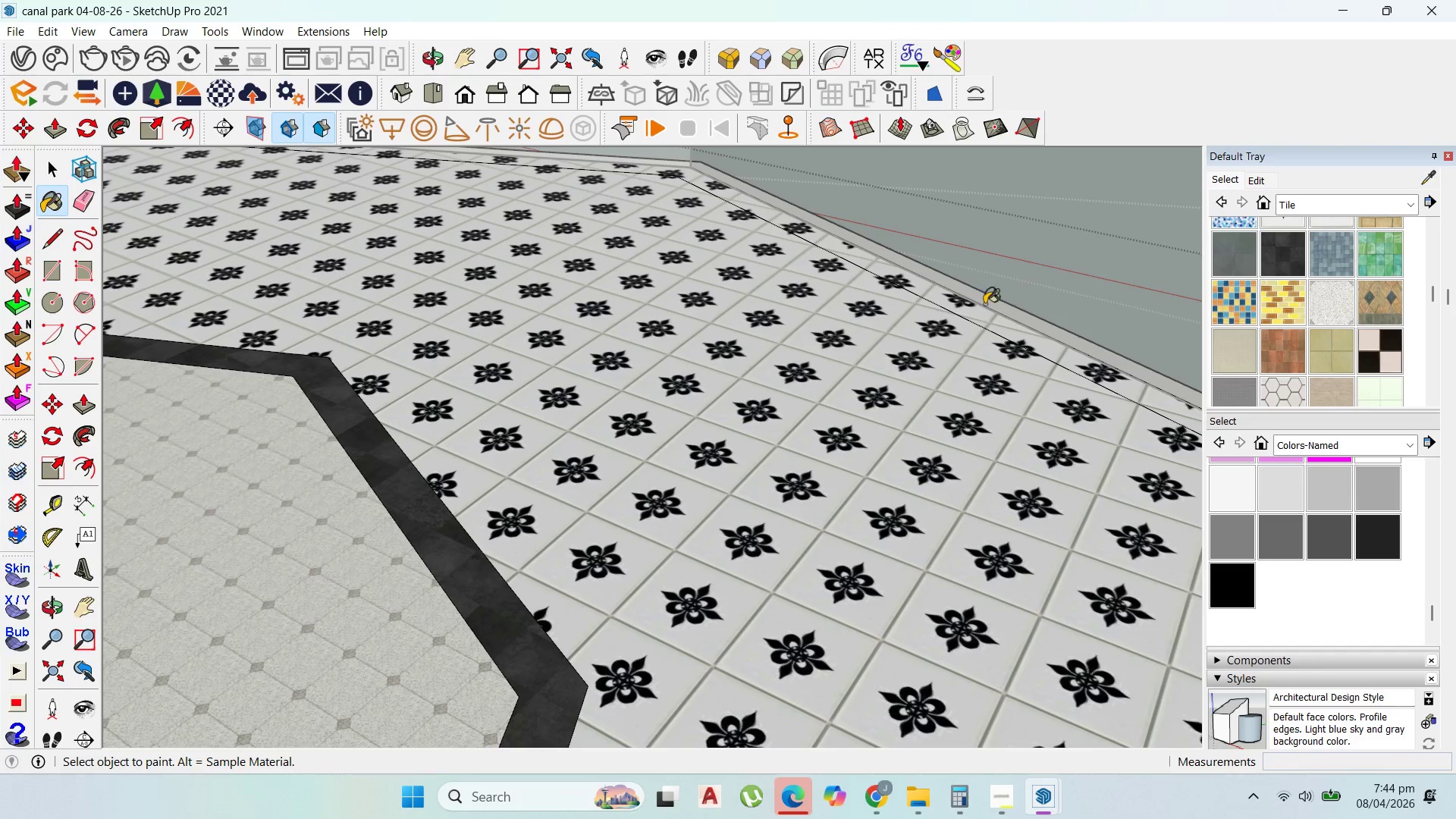 
left_click([987, 313])
 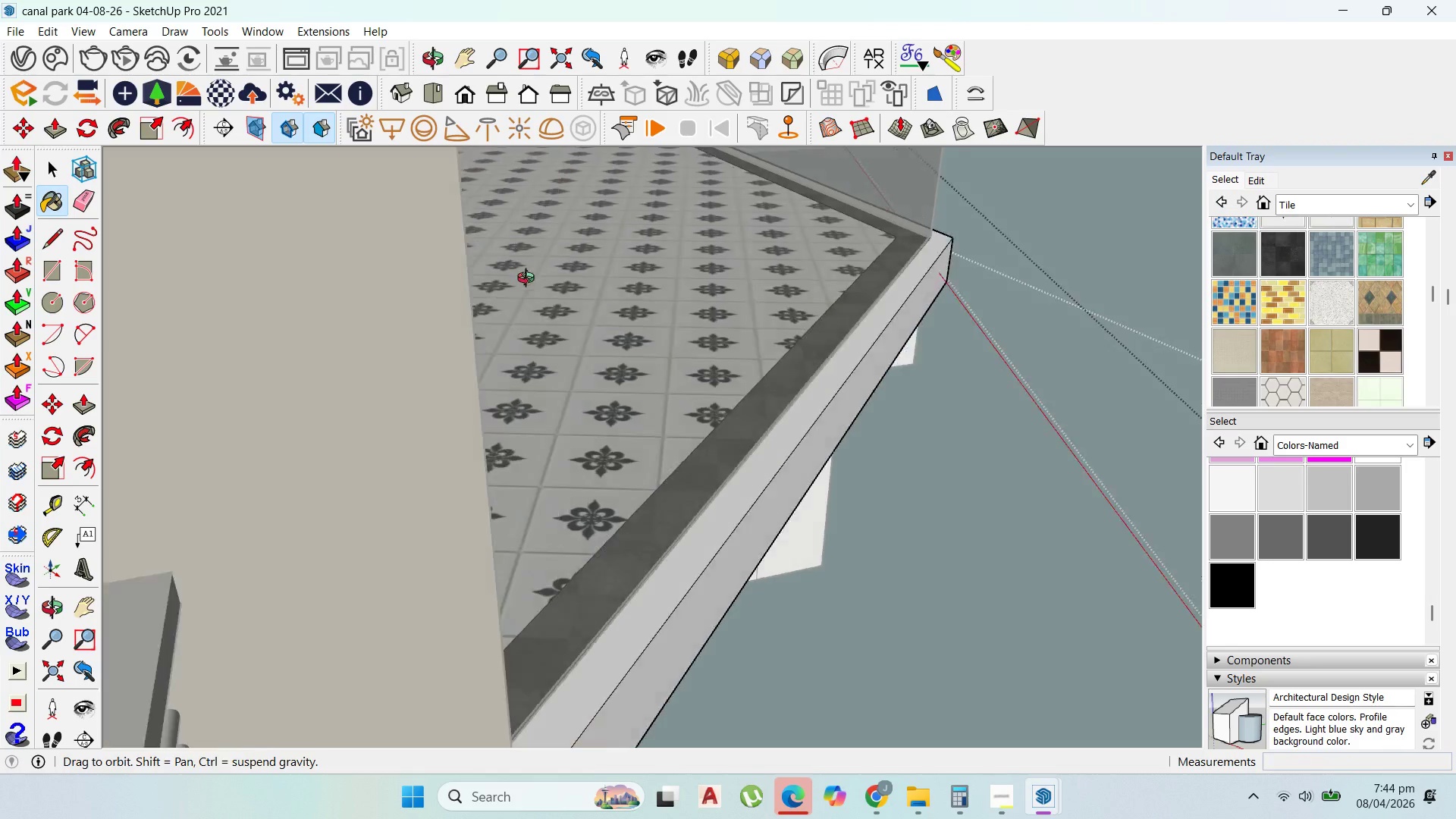 
scroll: coordinate [854, 491], scroll_direction: down, amount: 13.0
 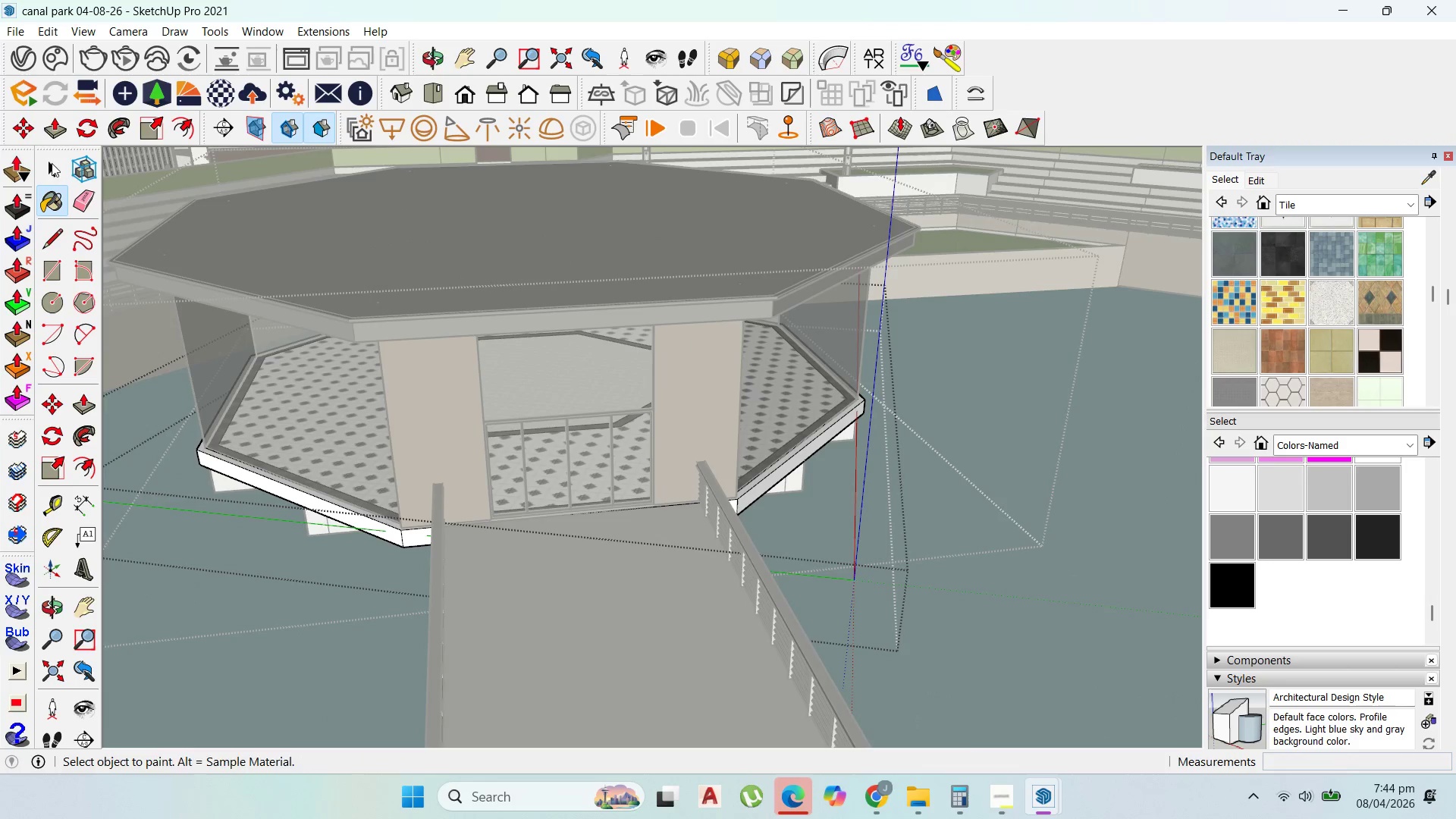 
left_click([55, 168])
 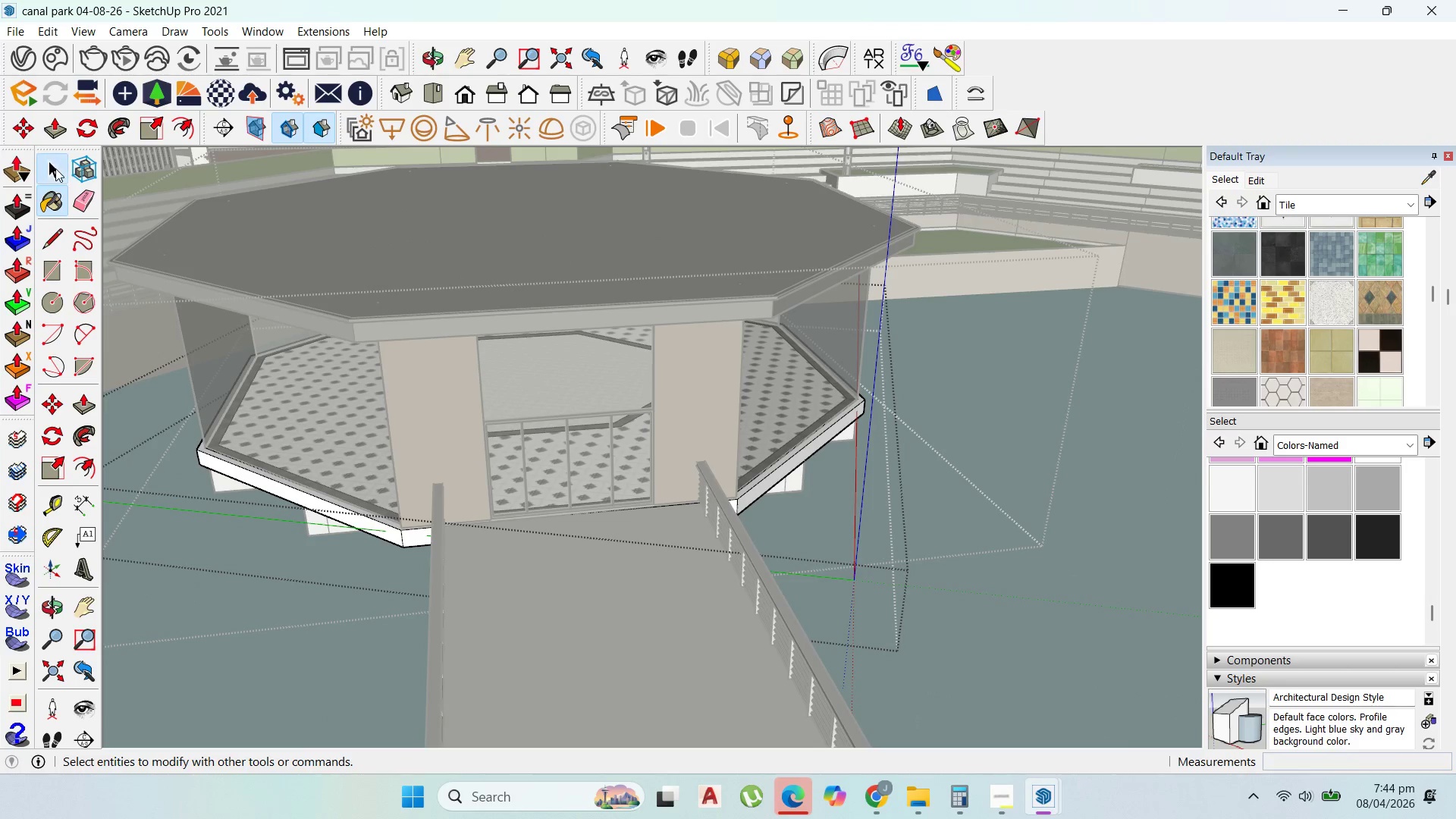 
key(Escape)
 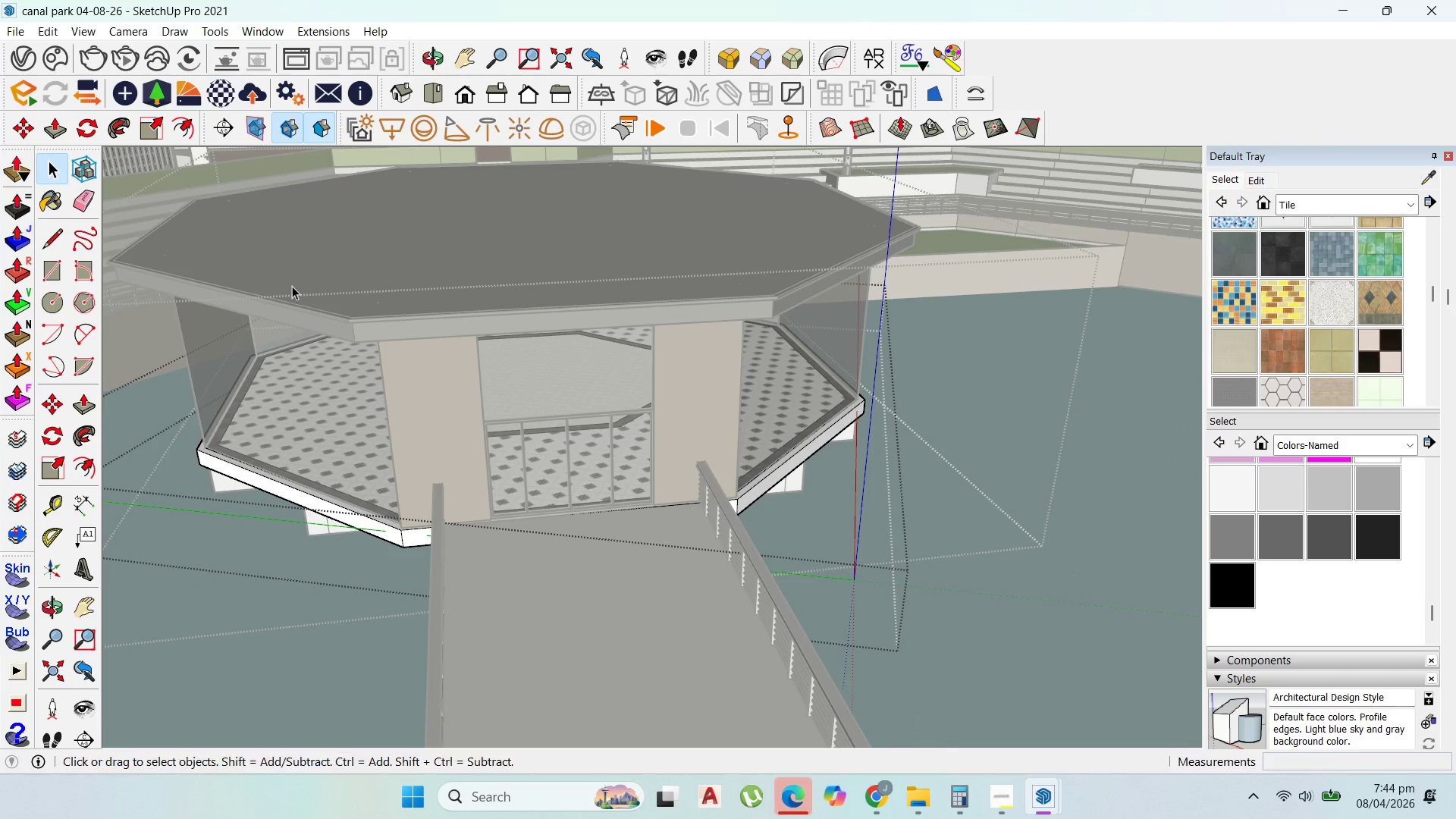 
key(Escape)
 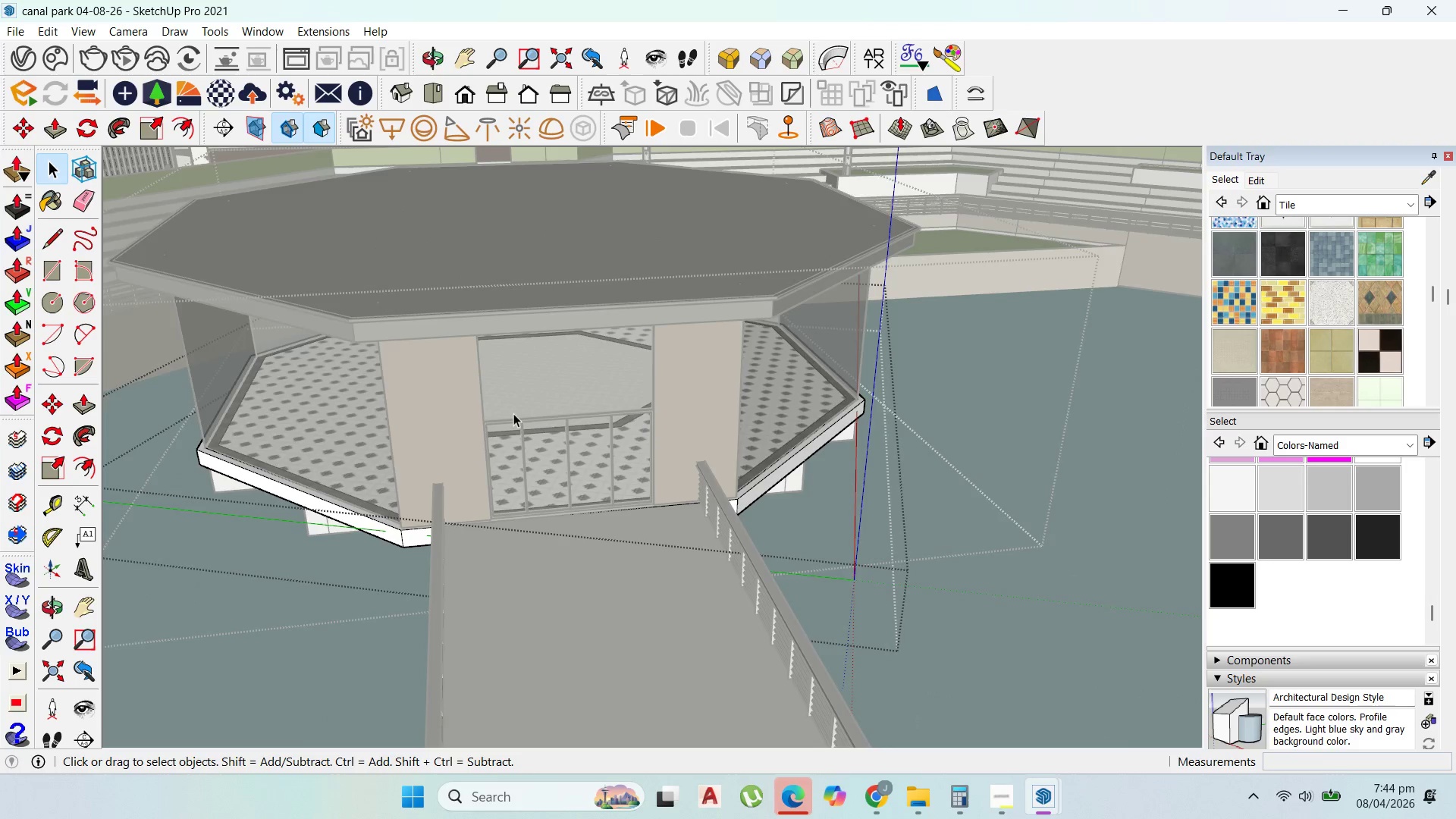 
key(Escape)
 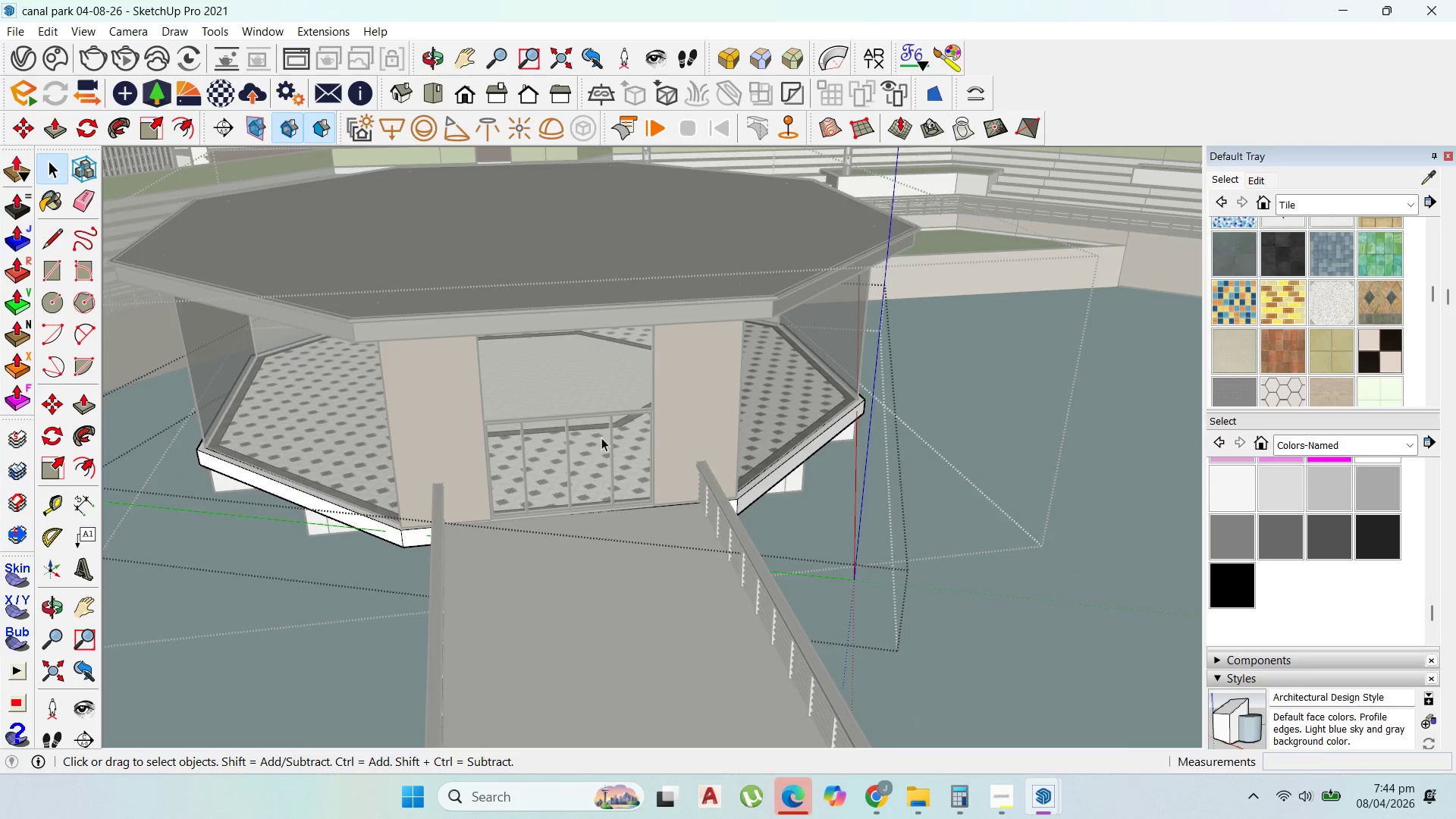 
key(Escape)
 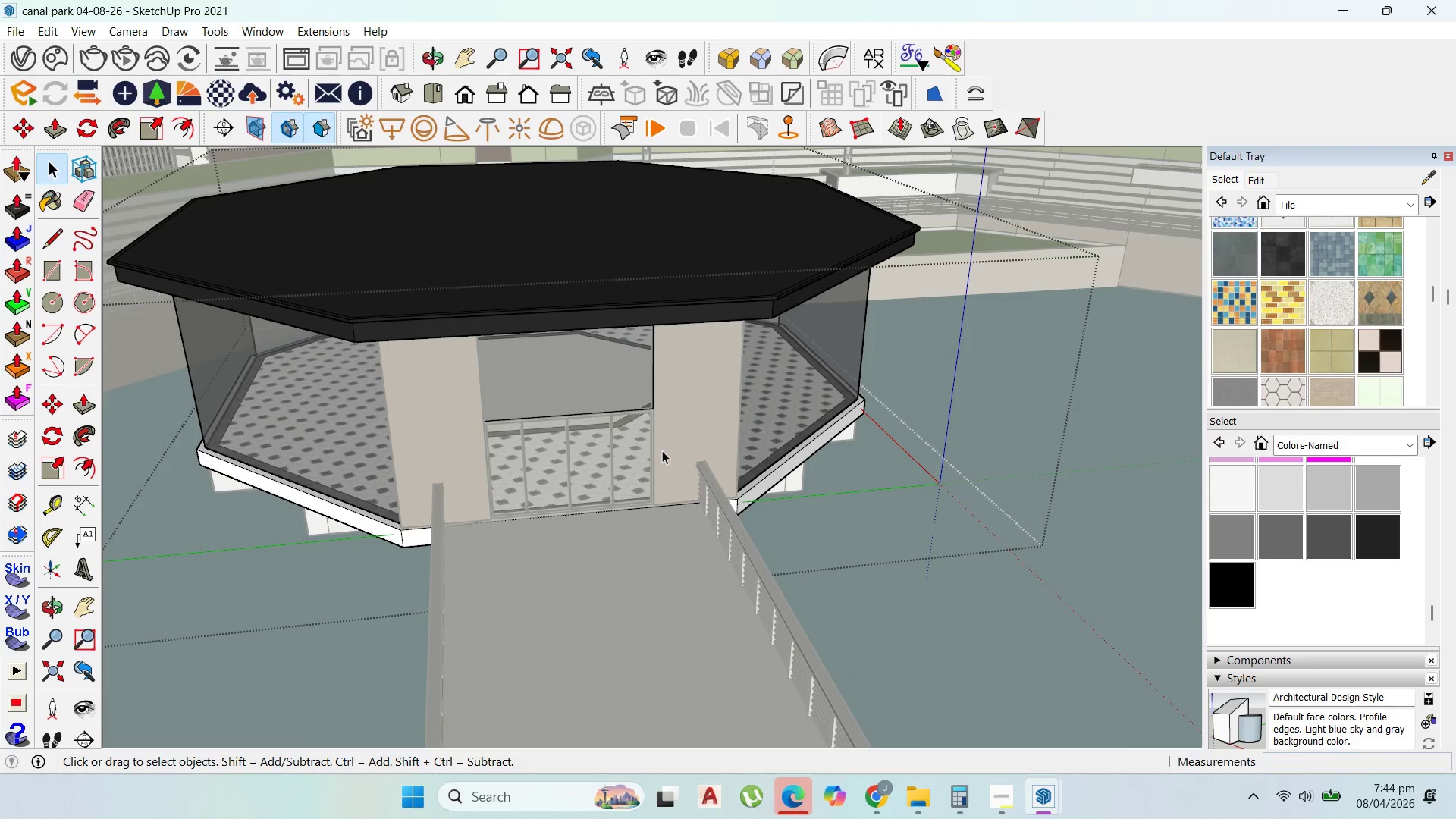 
key(Escape)
 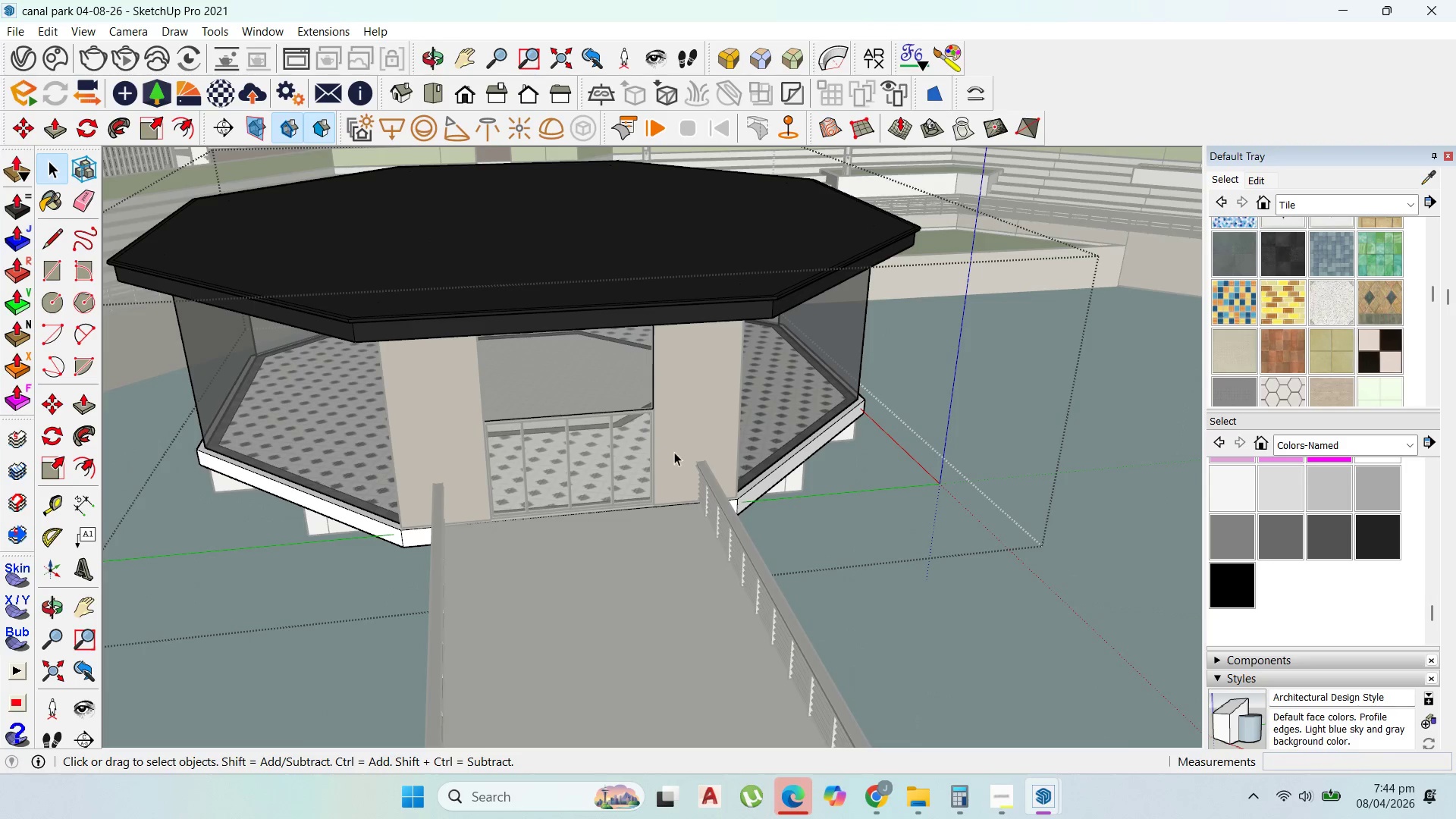 
key(Escape)
 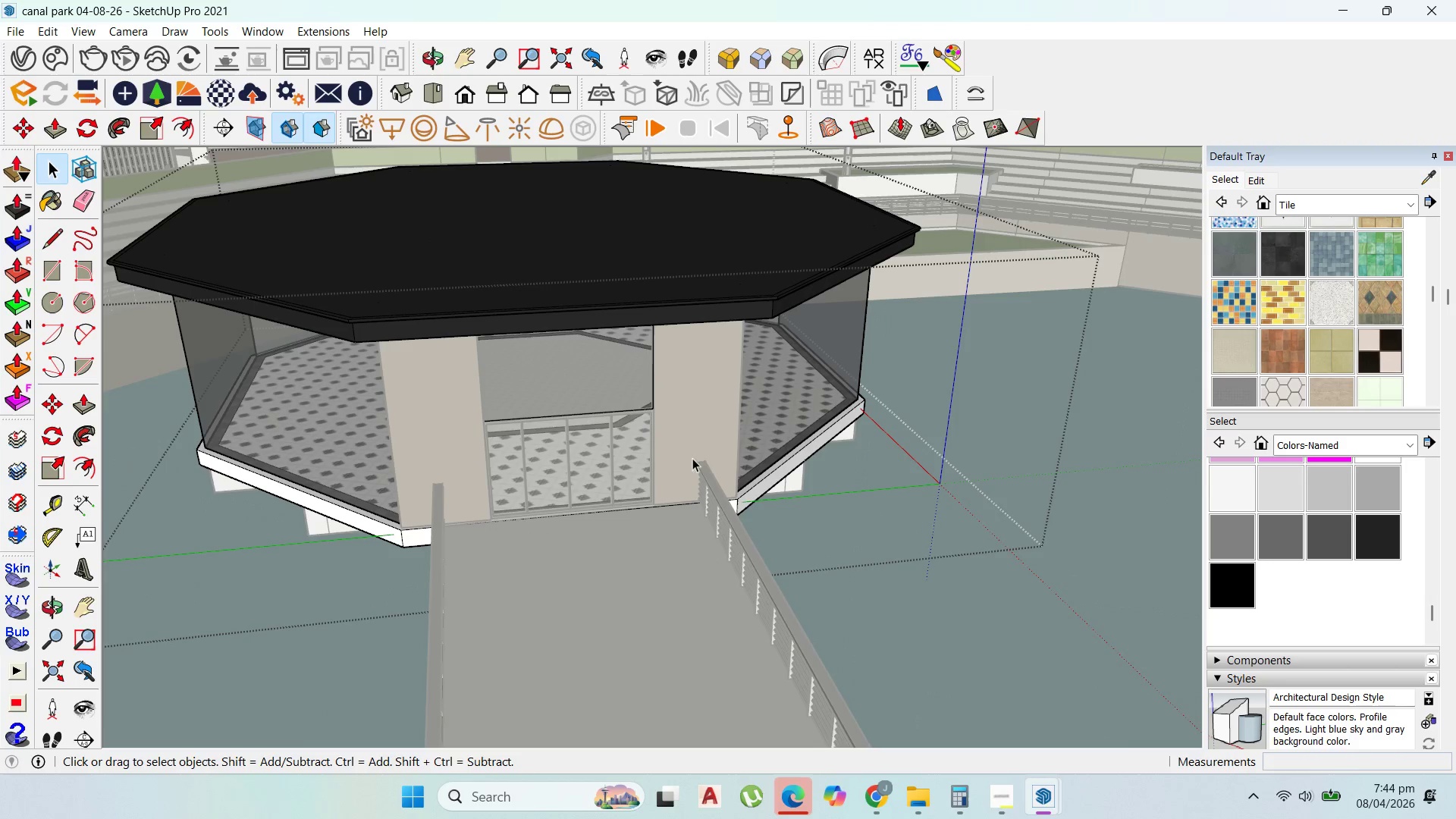 
key(Escape)
 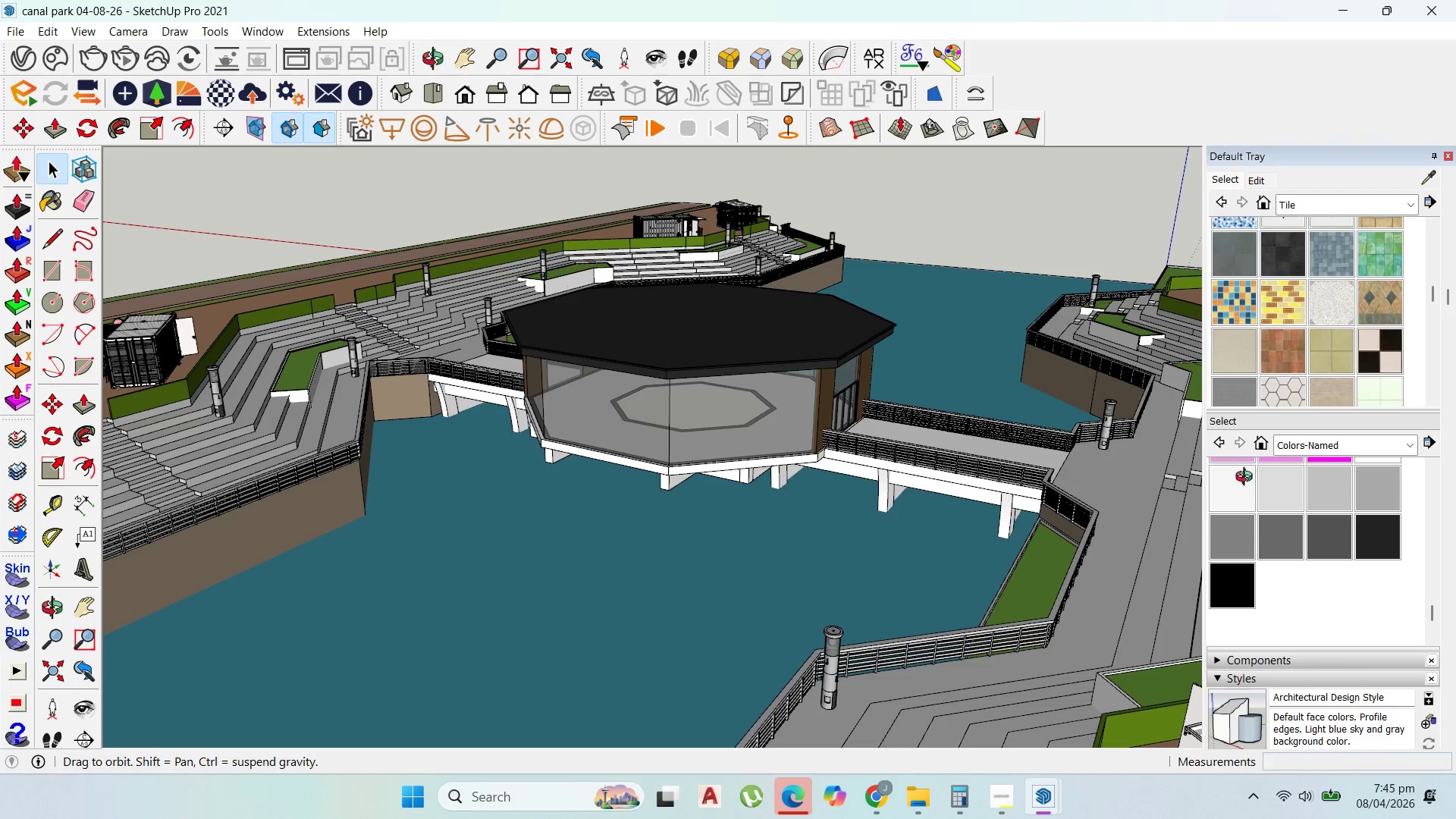 
scroll: coordinate [717, 463], scroll_direction: down, amount: 14.0
 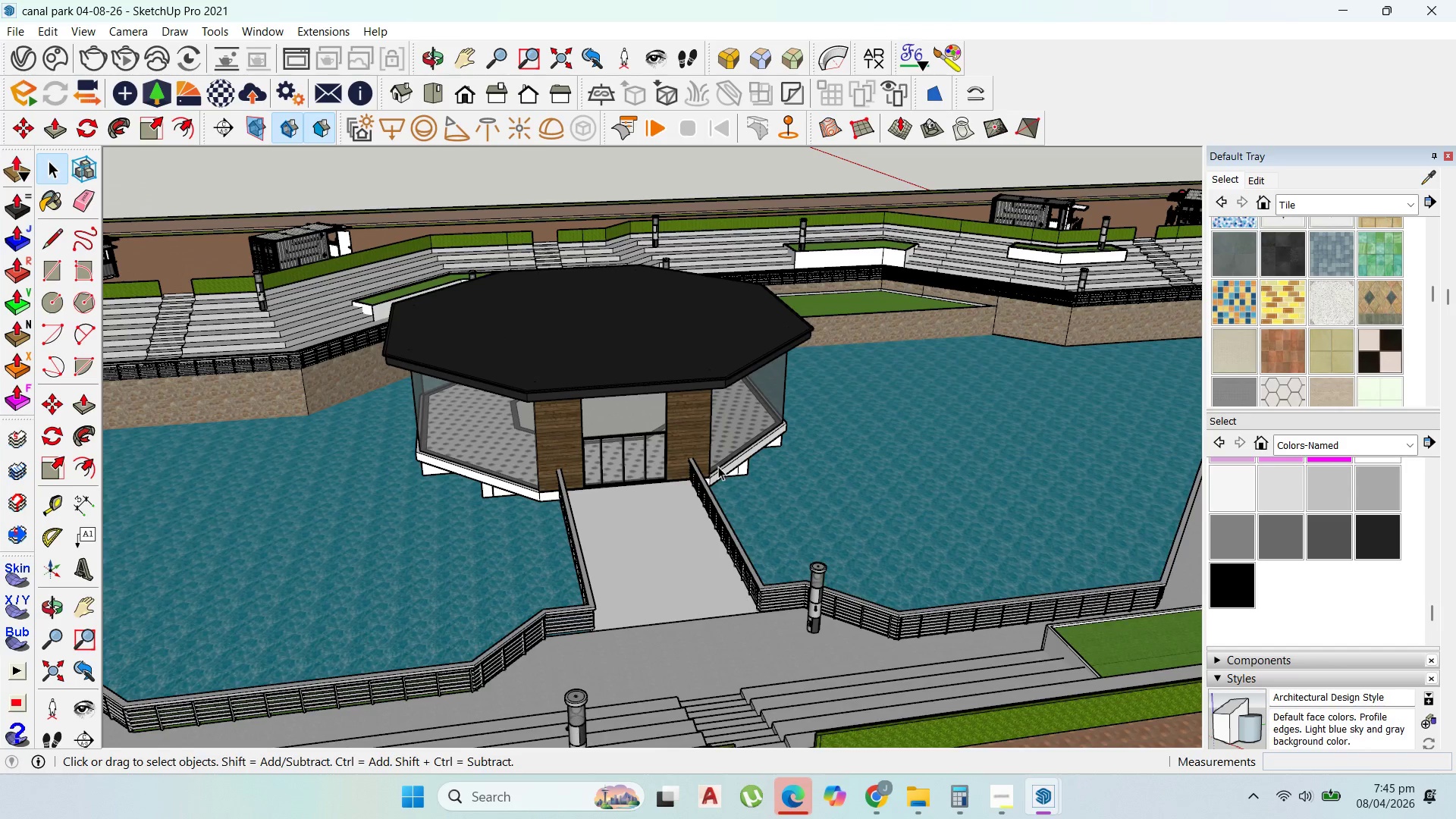 
scroll: coordinate [694, 398], scroll_direction: up, amount: 6.0
 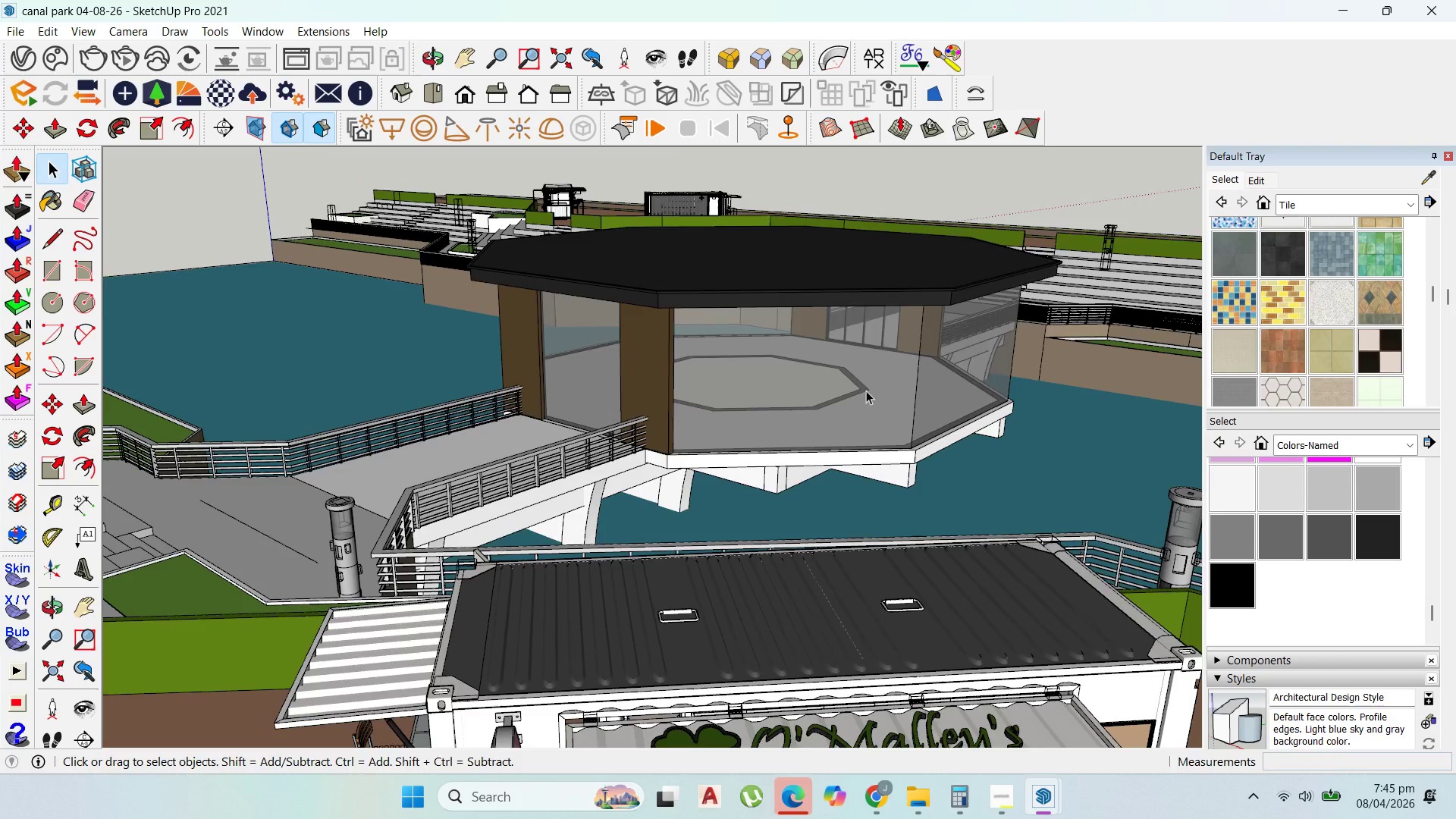 
scroll: coordinate [785, 397], scroll_direction: down, amount: 3.0
 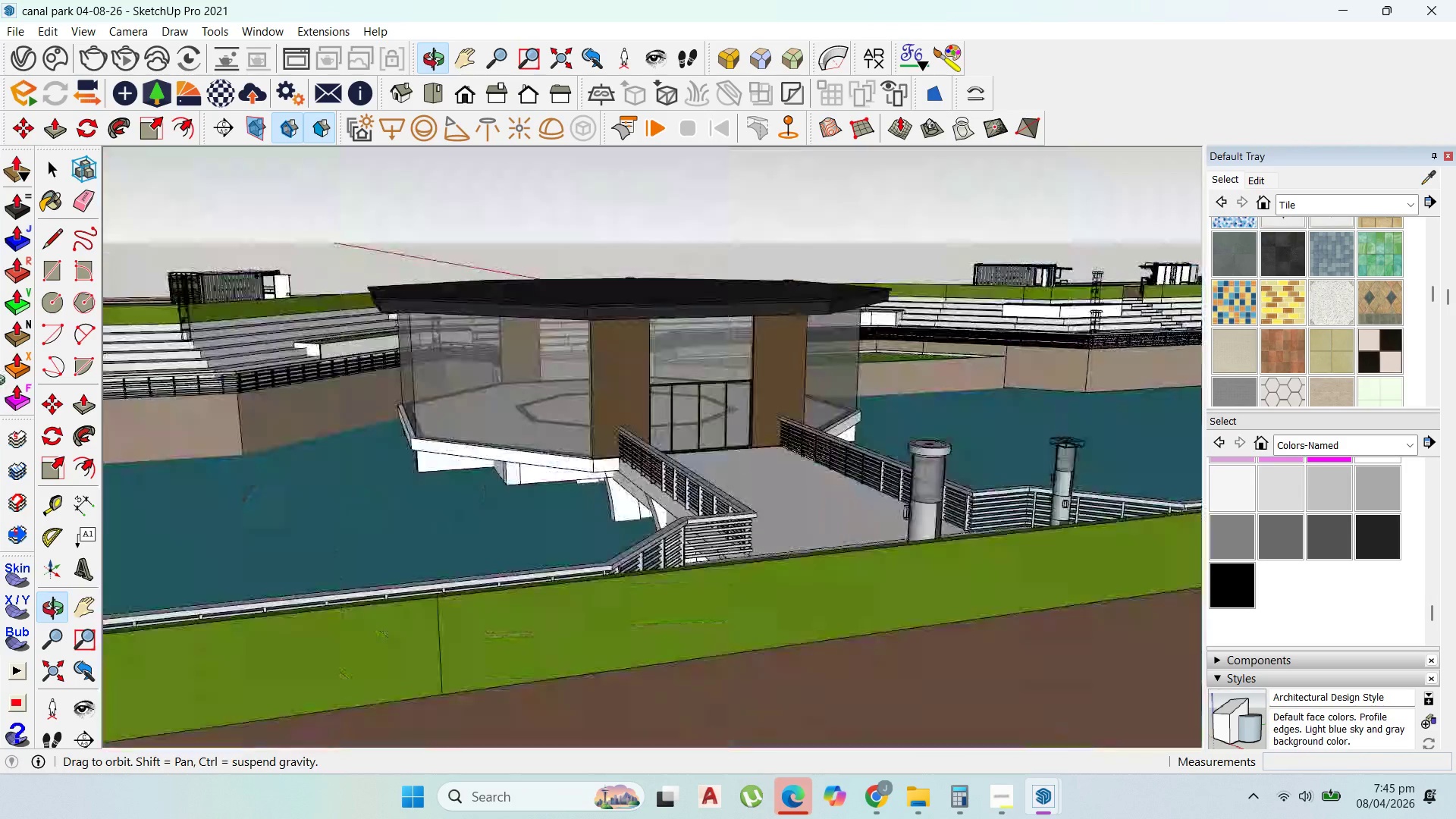 
scroll: coordinate [745, 585], scroll_direction: up, amount: 17.0
 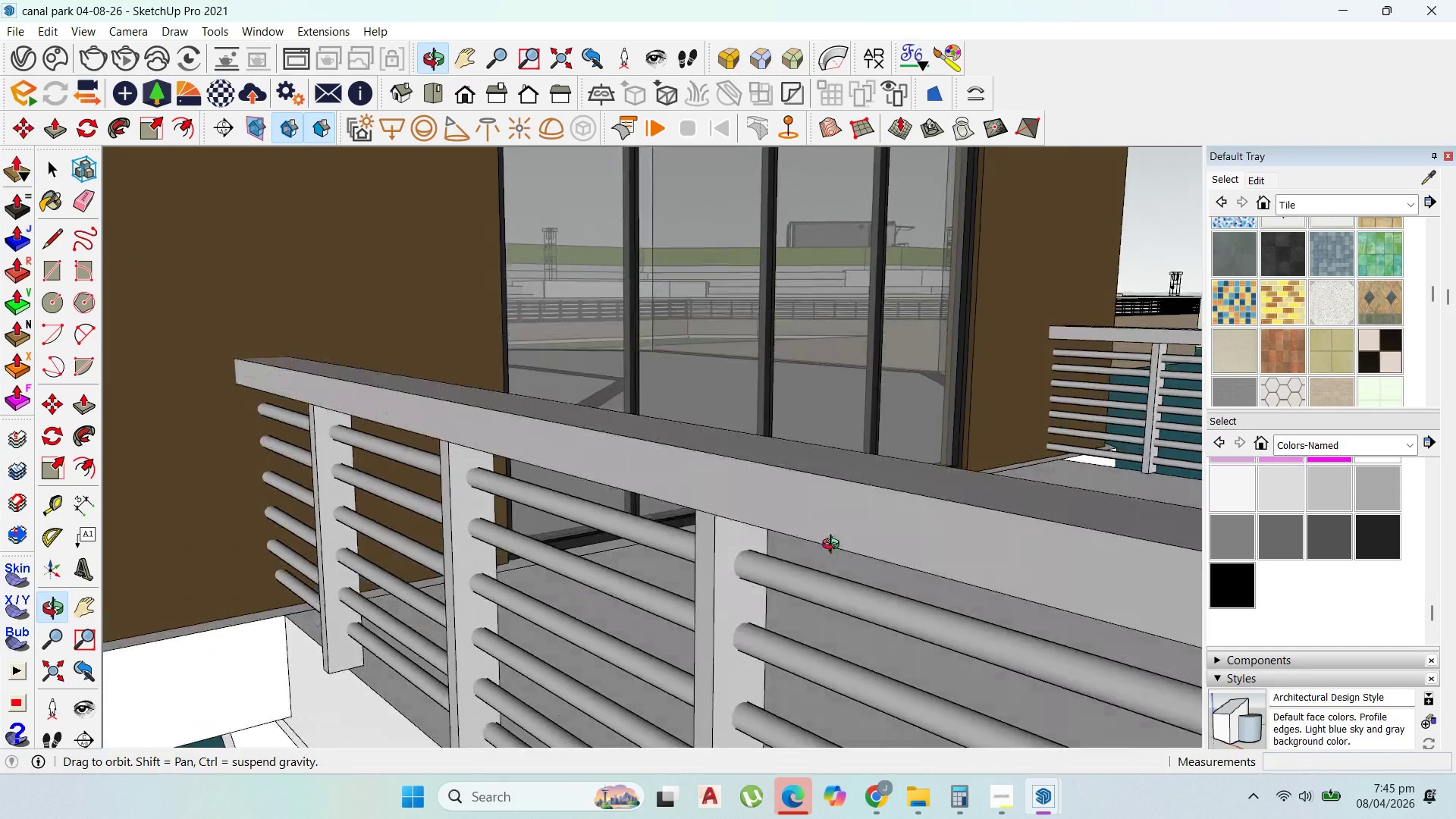 
left_click([909, 457])
 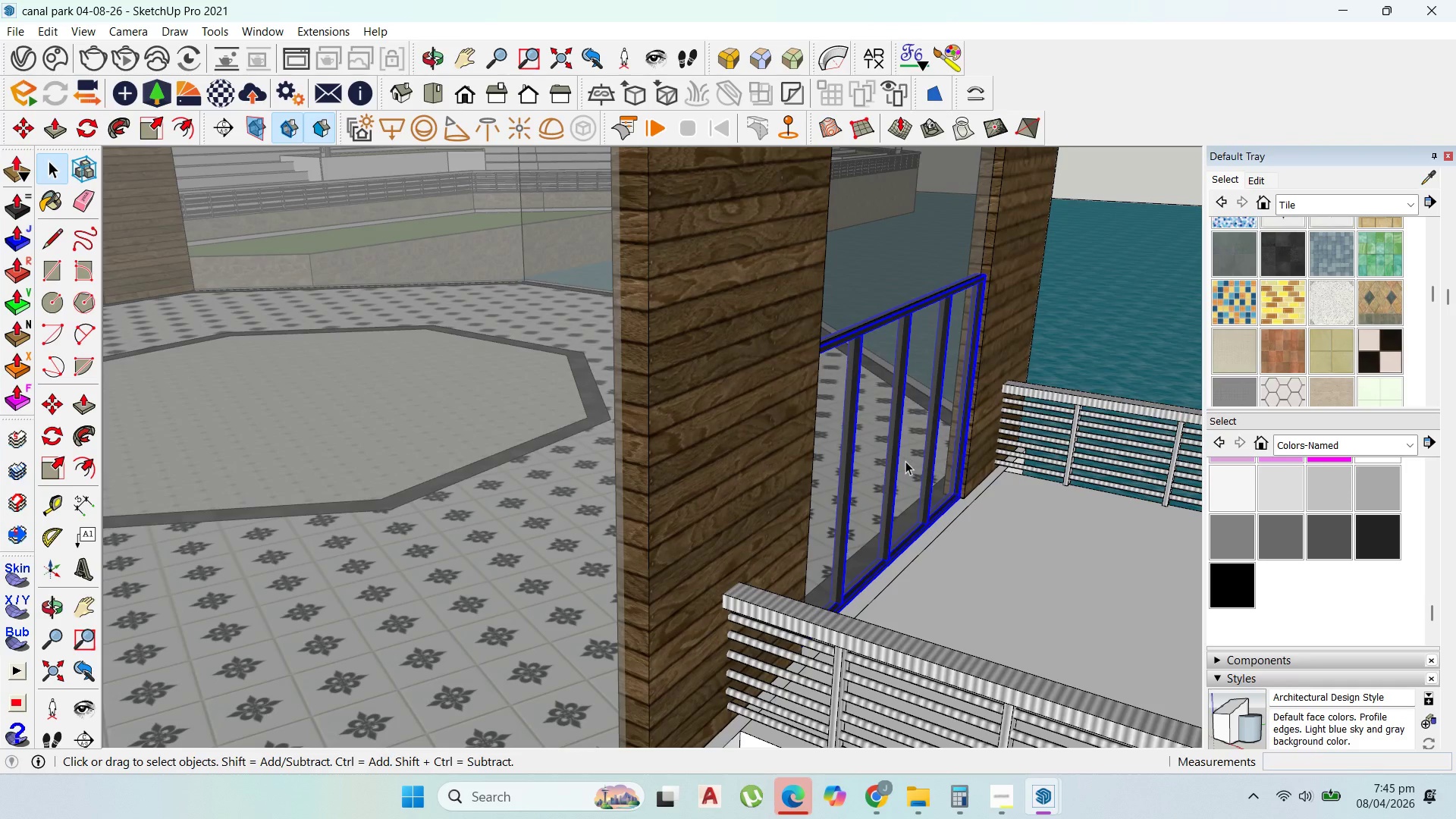 
scroll: coordinate [964, 514], scroll_direction: down, amount: 23.0
 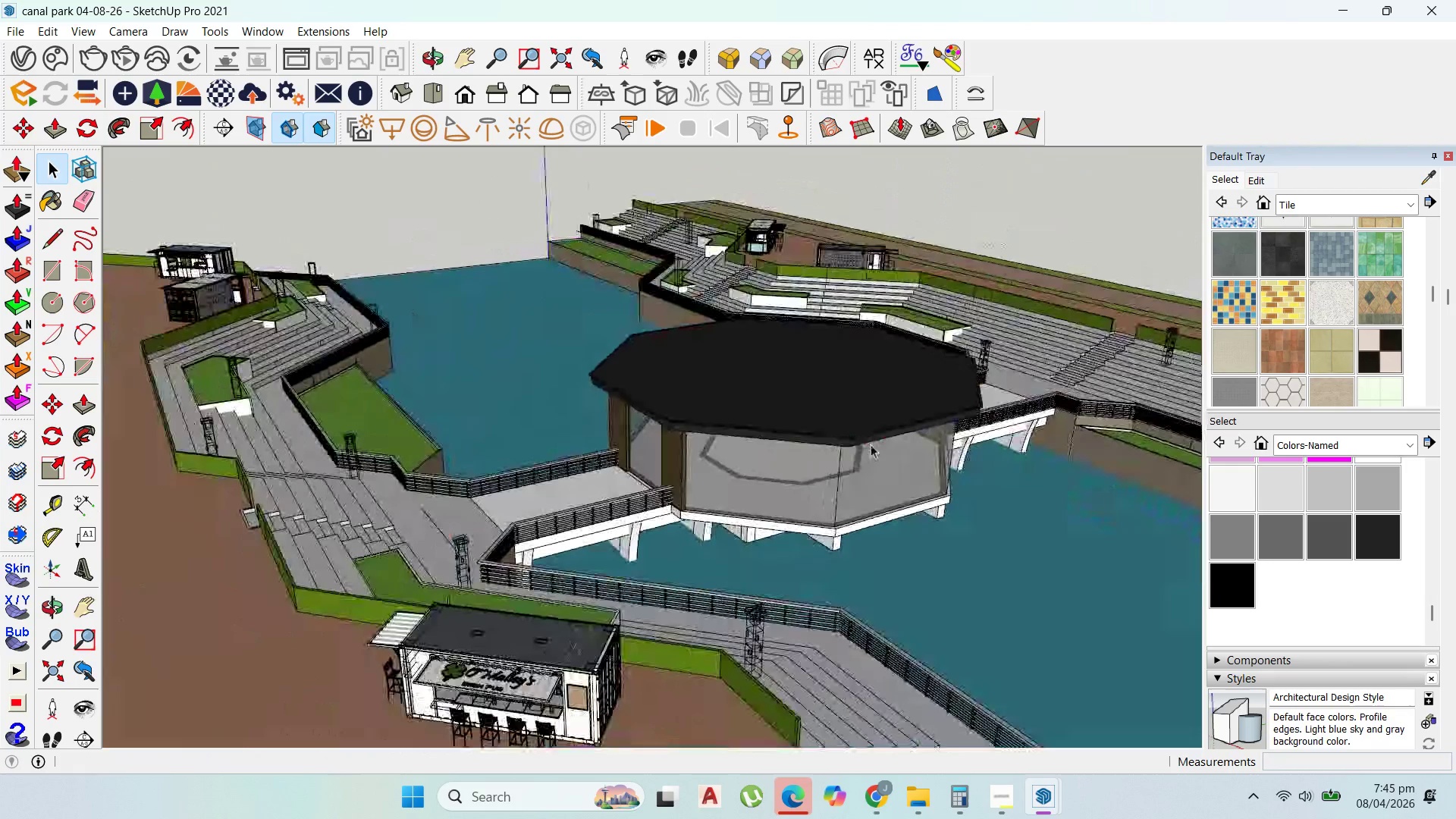 
scroll: coordinate [708, 505], scroll_direction: up, amount: 12.0
 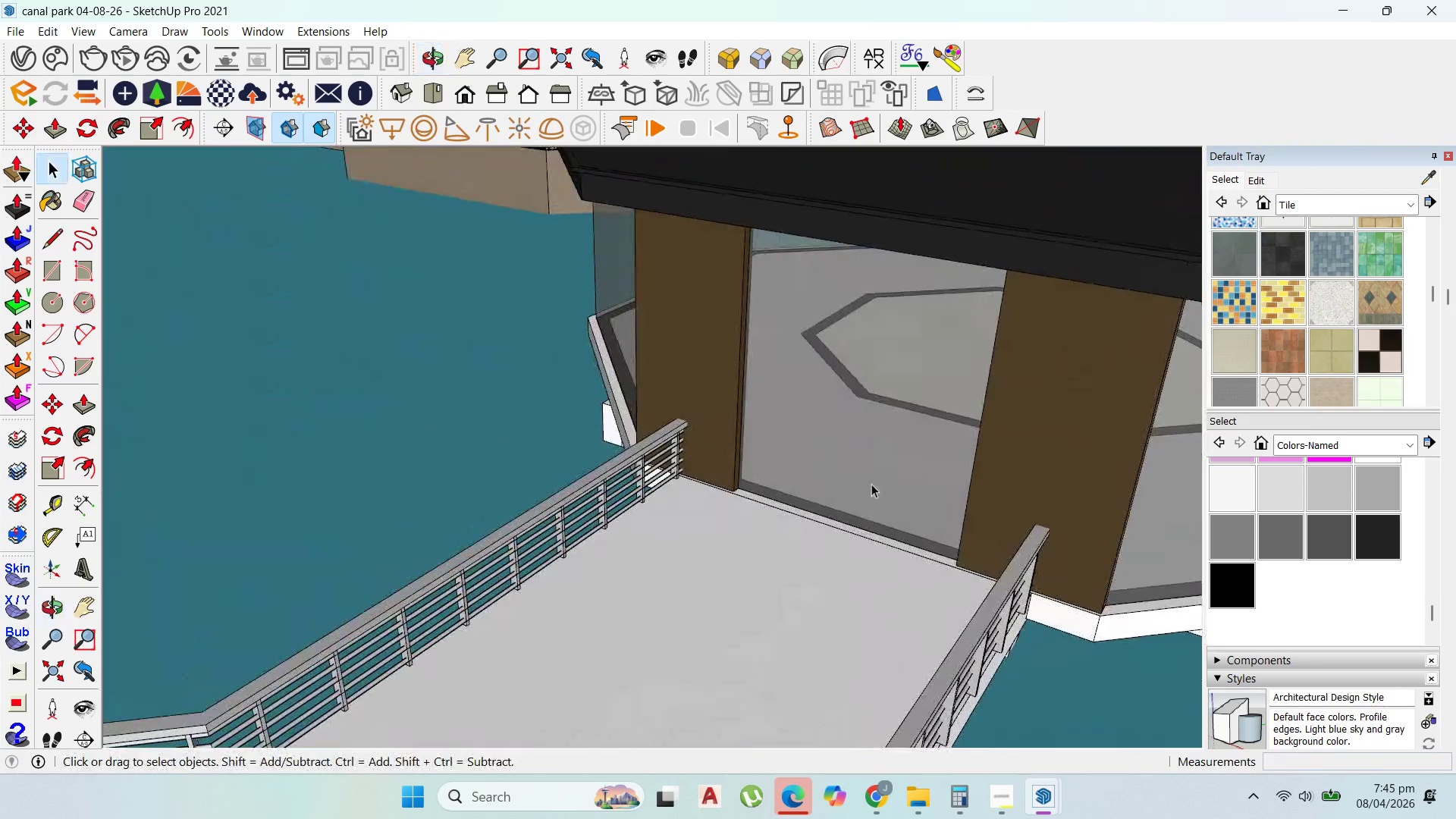 
left_click([878, 468])
 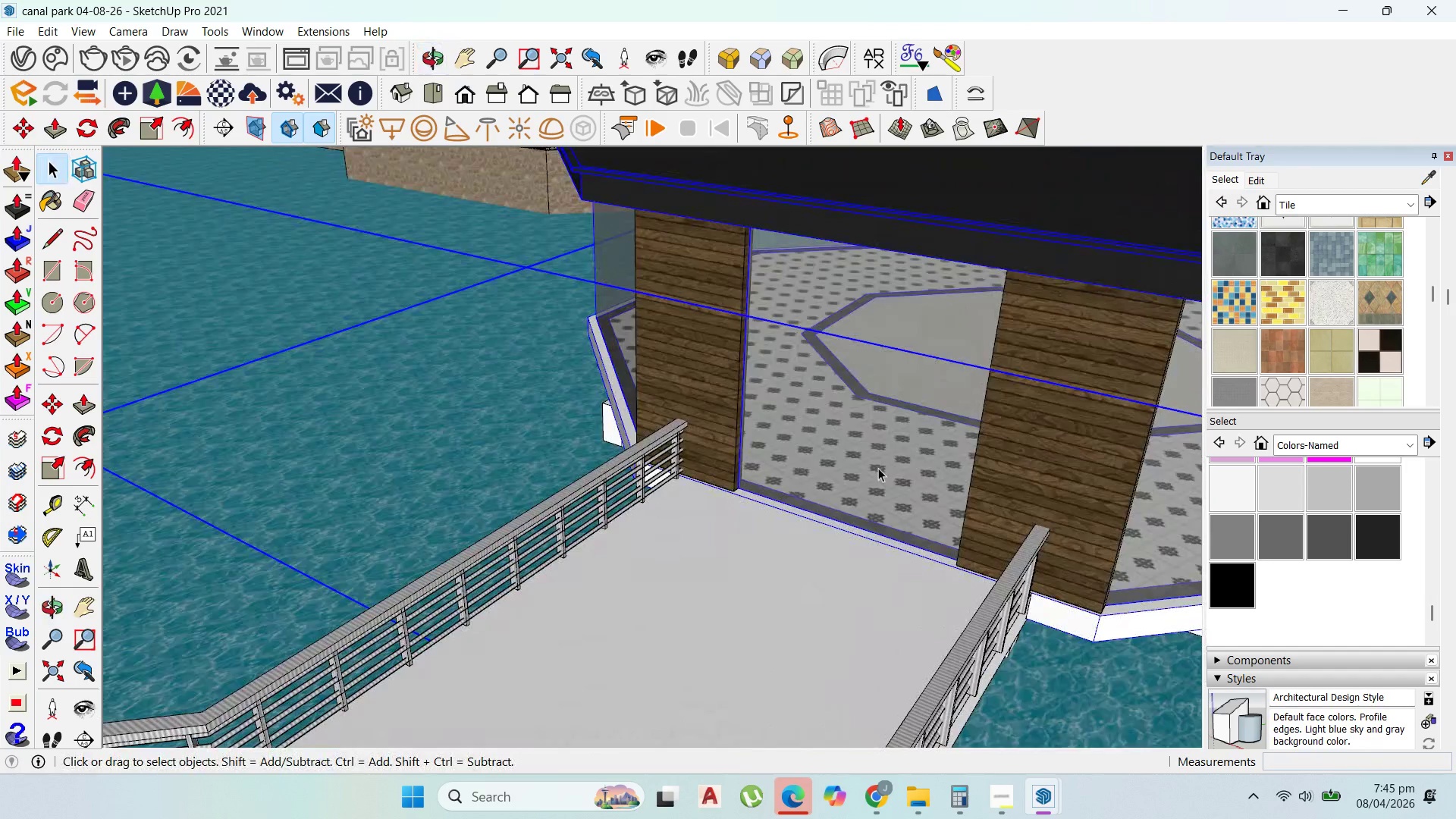 
double_click([879, 474])
 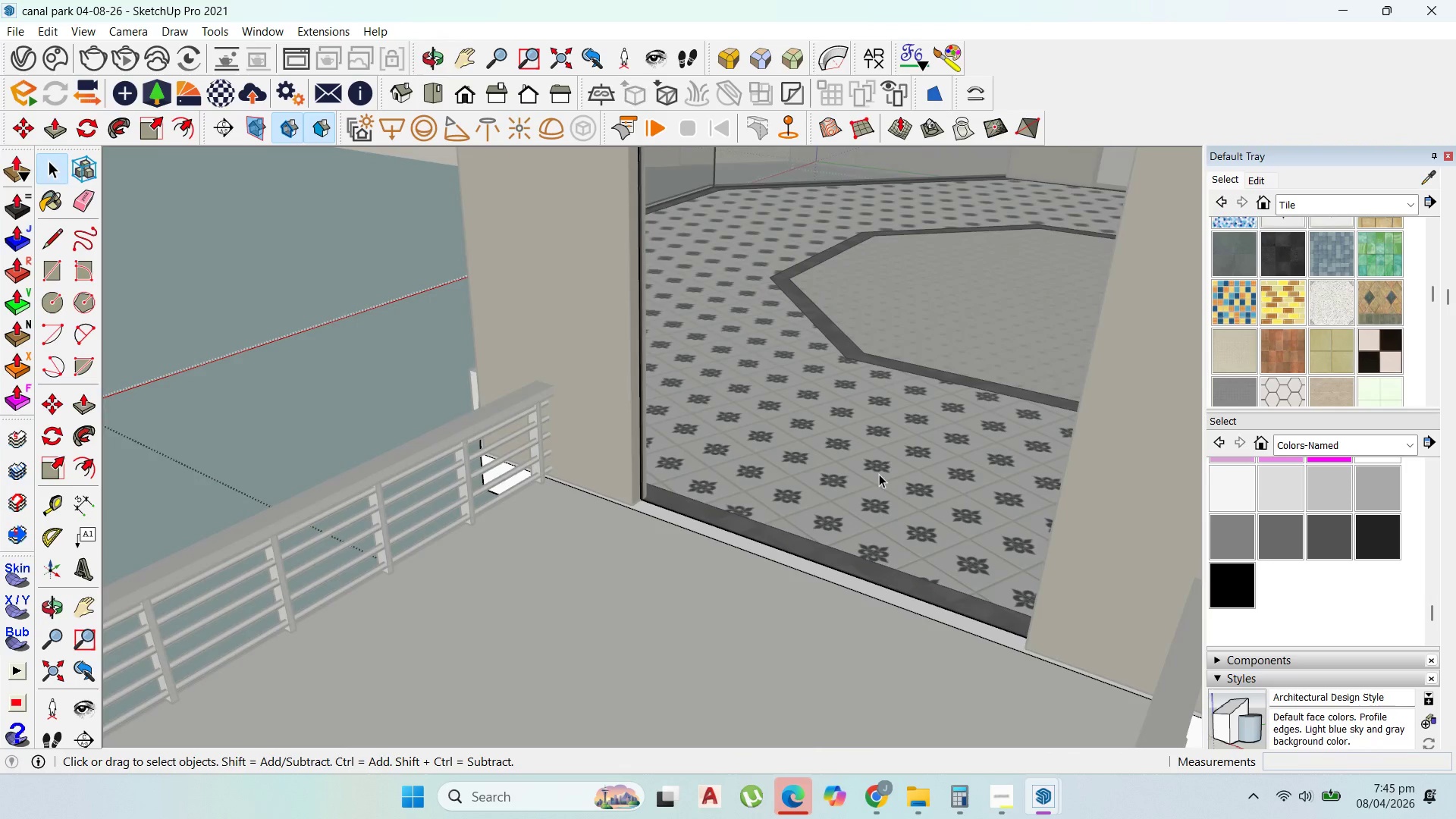 
triple_click([879, 474])
 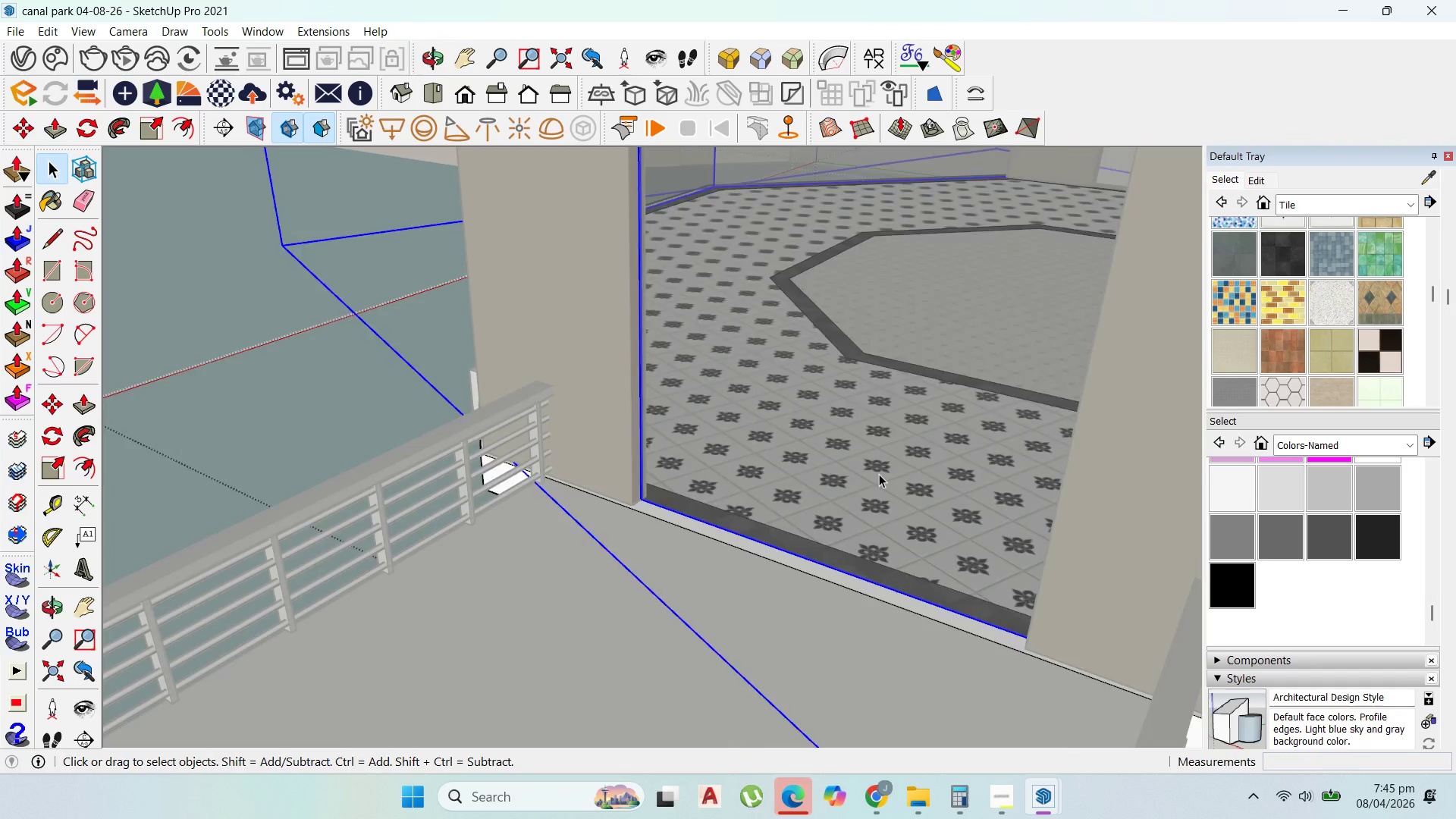 
scroll: coordinate [879, 474], scroll_direction: up, amount: 6.0
 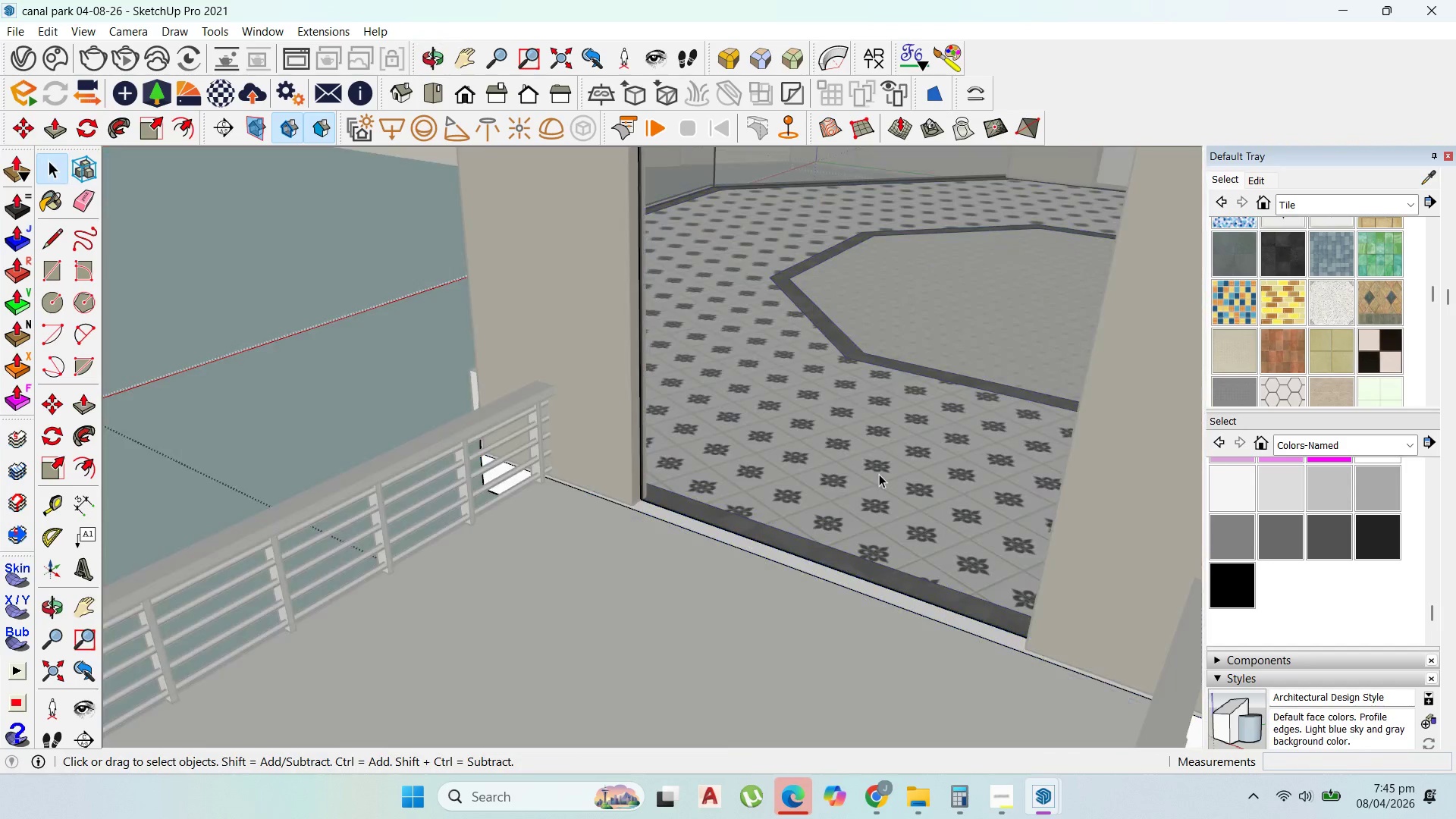 
triple_click([879, 474])
 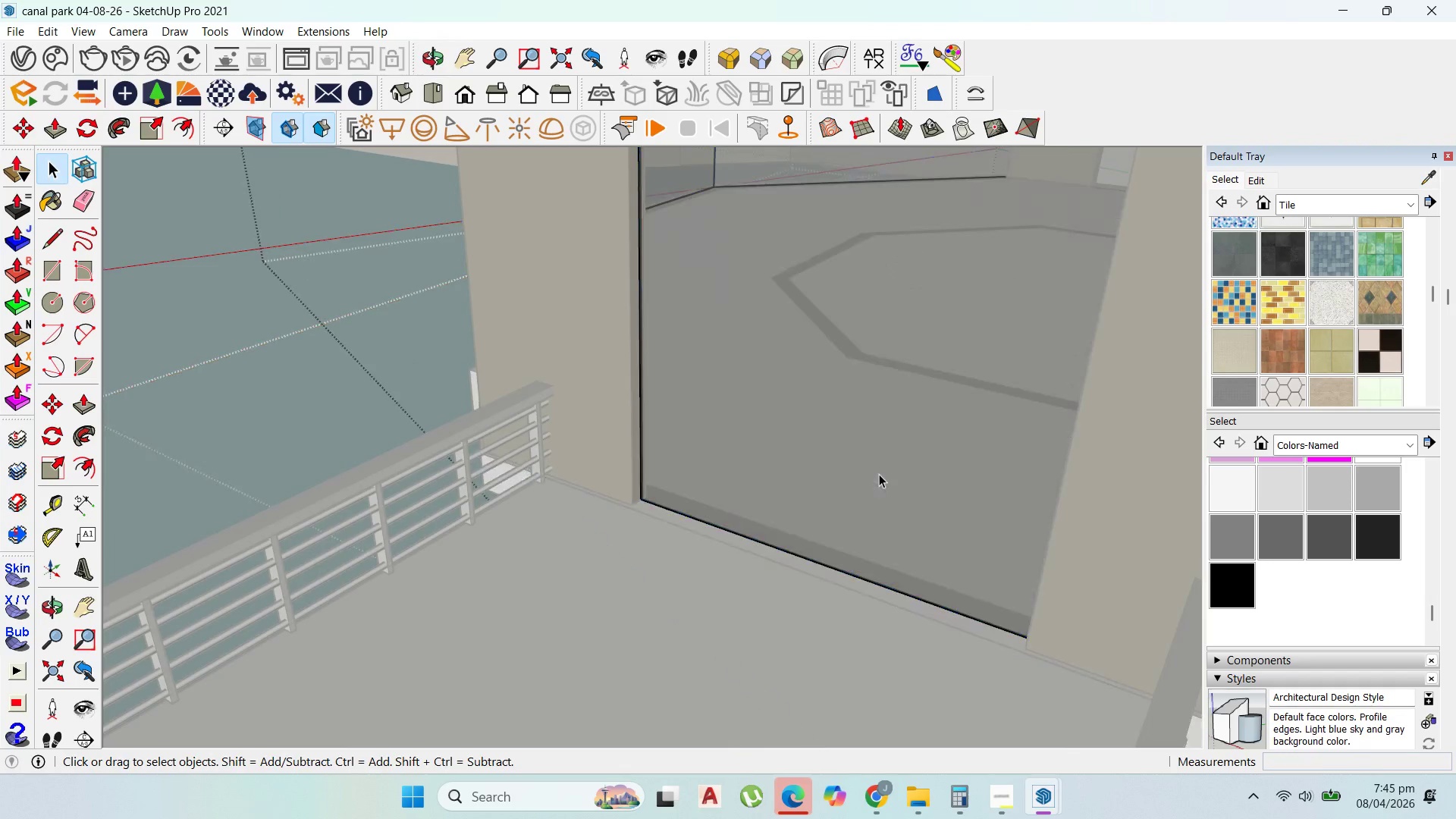 
triple_click([879, 474])
 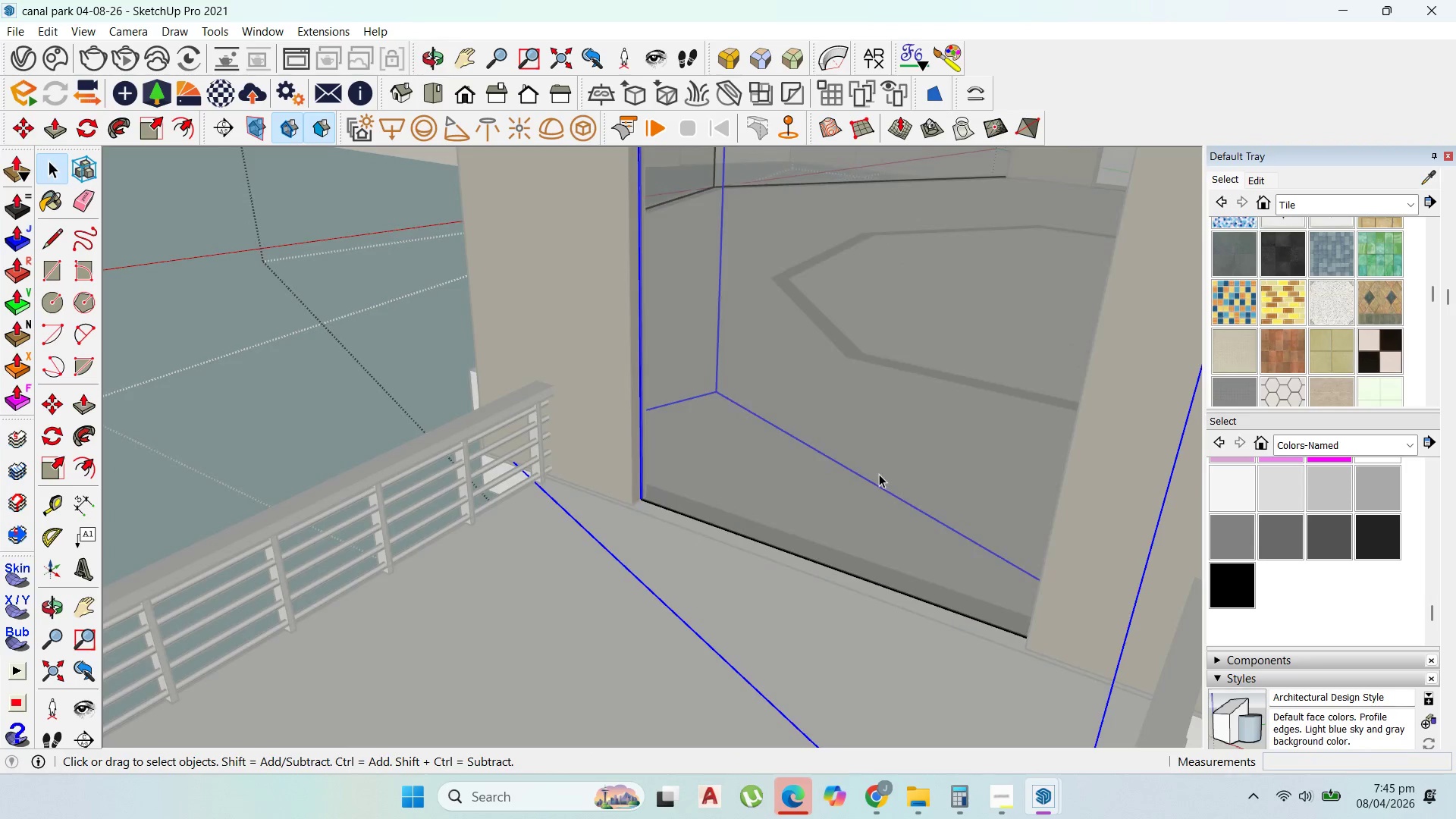 
triple_click([879, 474])
 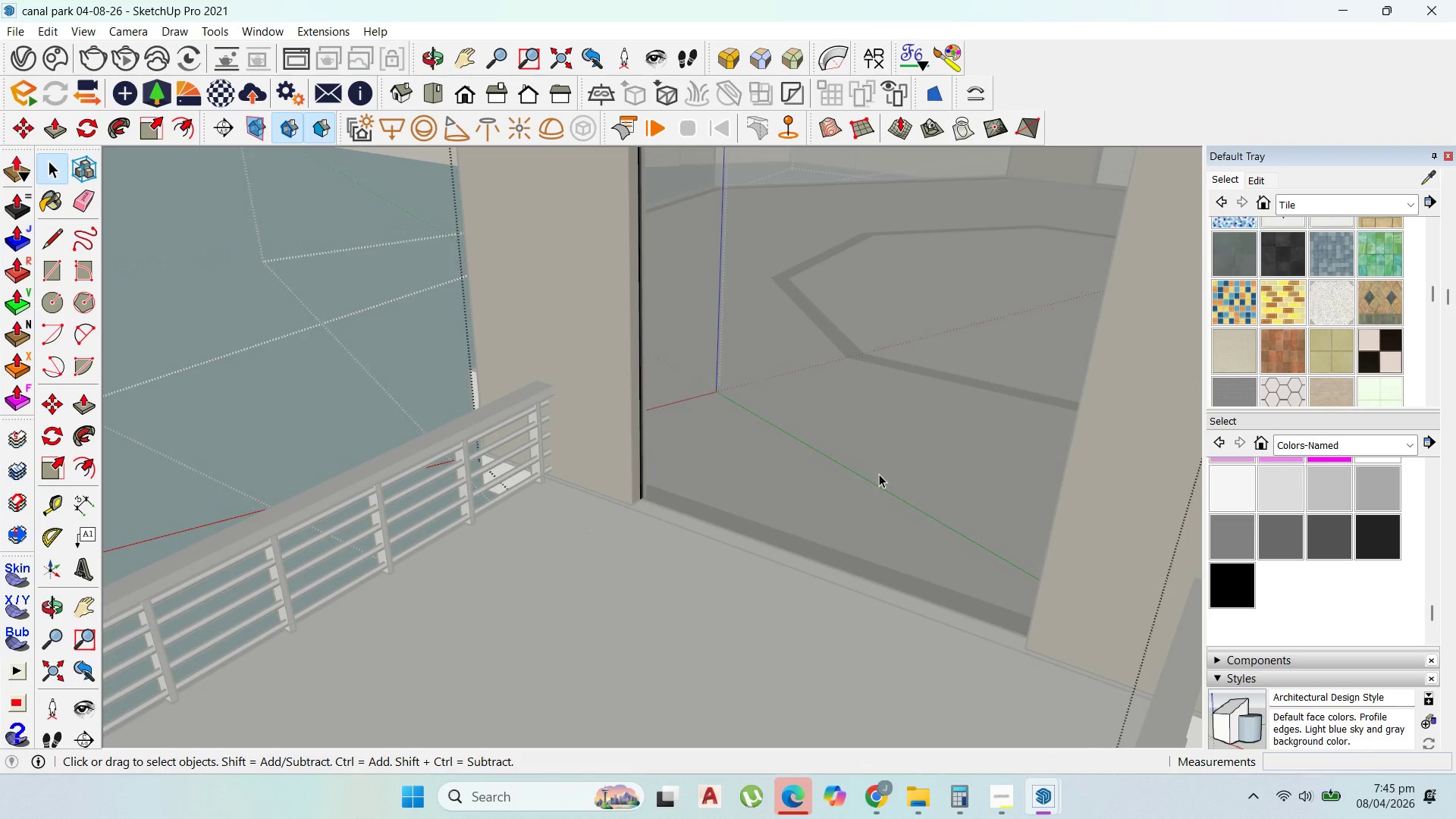 
triple_click([879, 474])
 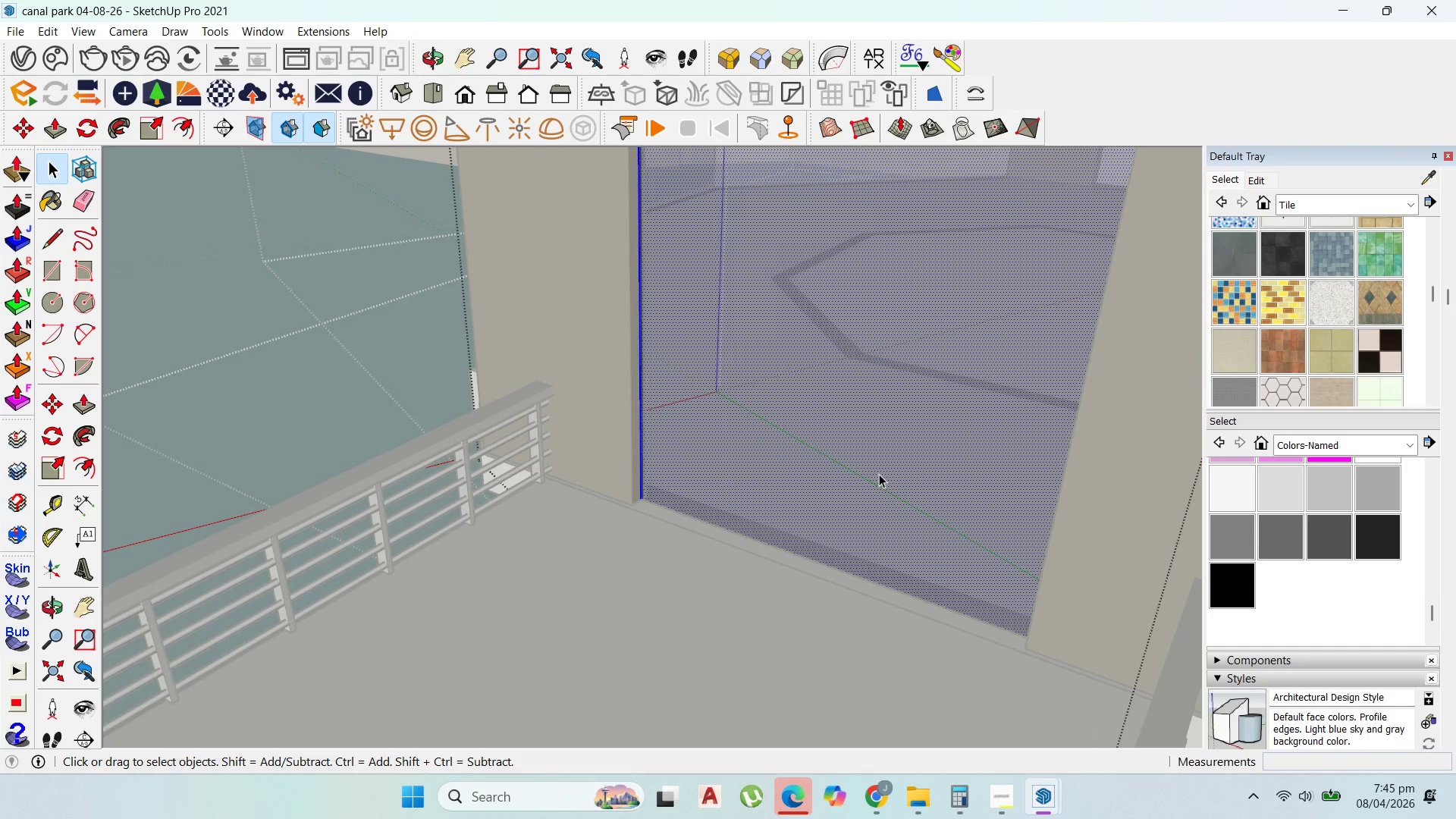 
triple_click([879, 474])
 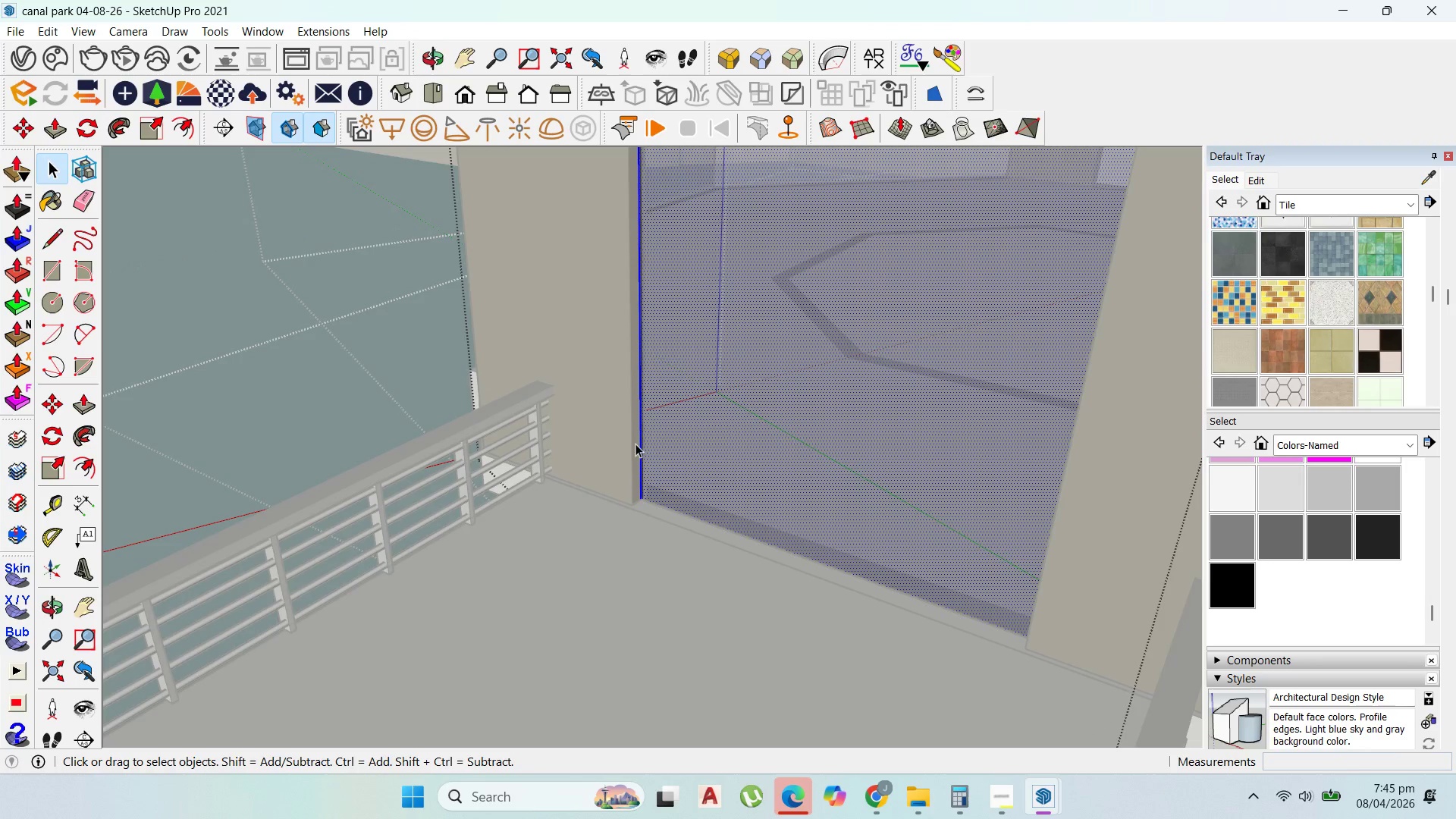 
scroll: coordinate [661, 515], scroll_direction: up, amount: 24.0
 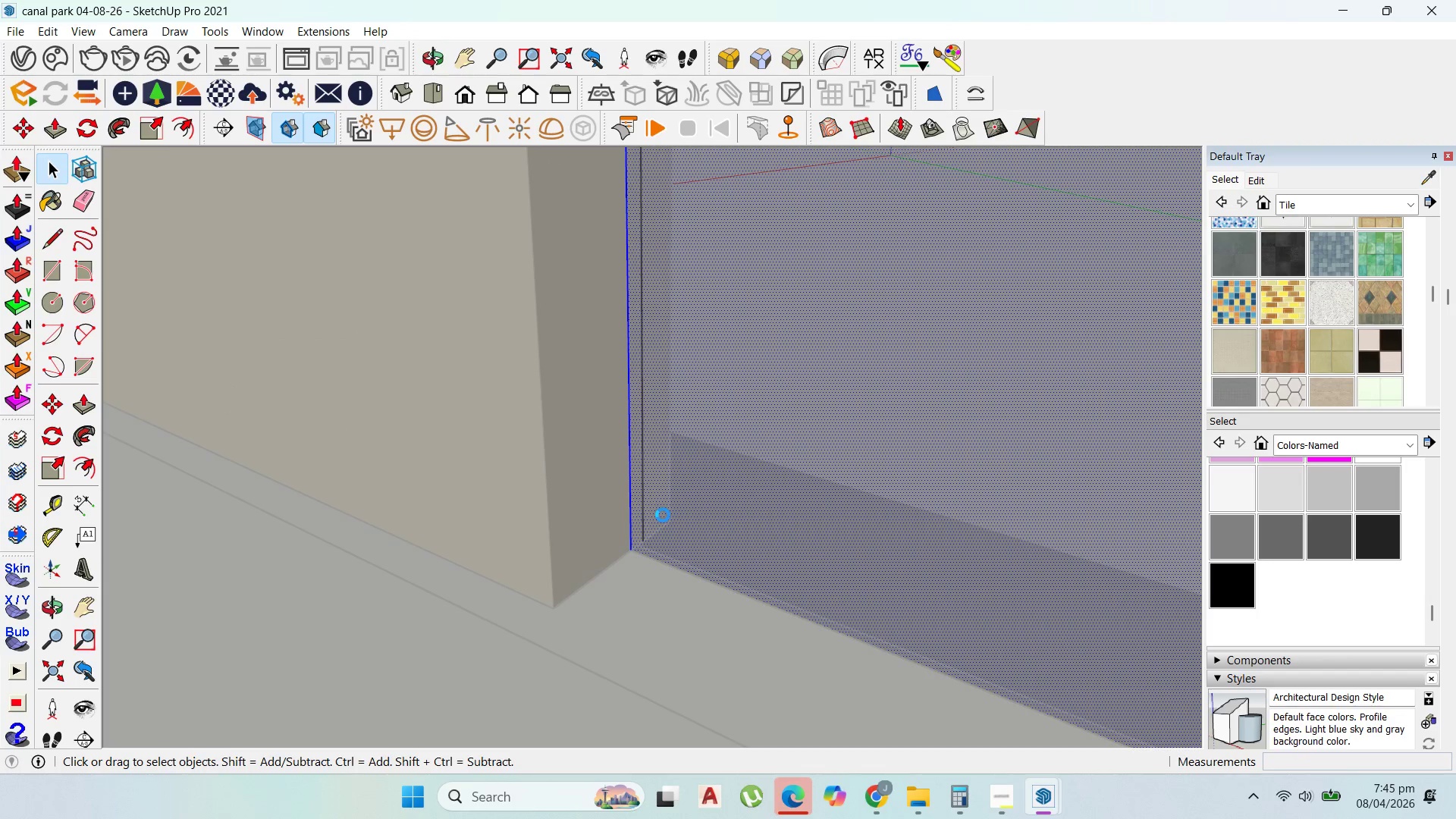 
scroll: coordinate [640, 507], scroll_direction: down, amount: 39.0
 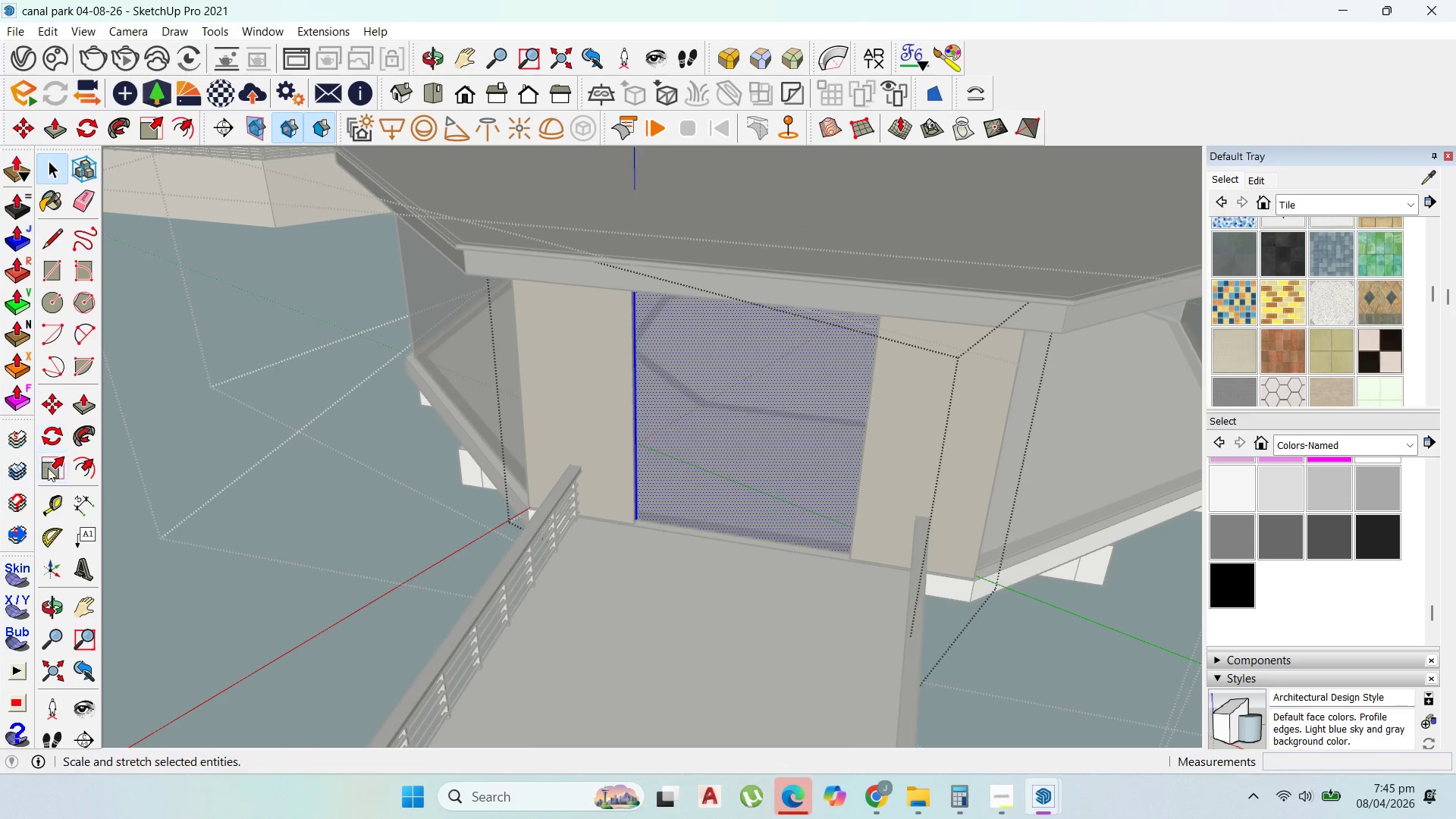 
left_click([55, 495])
 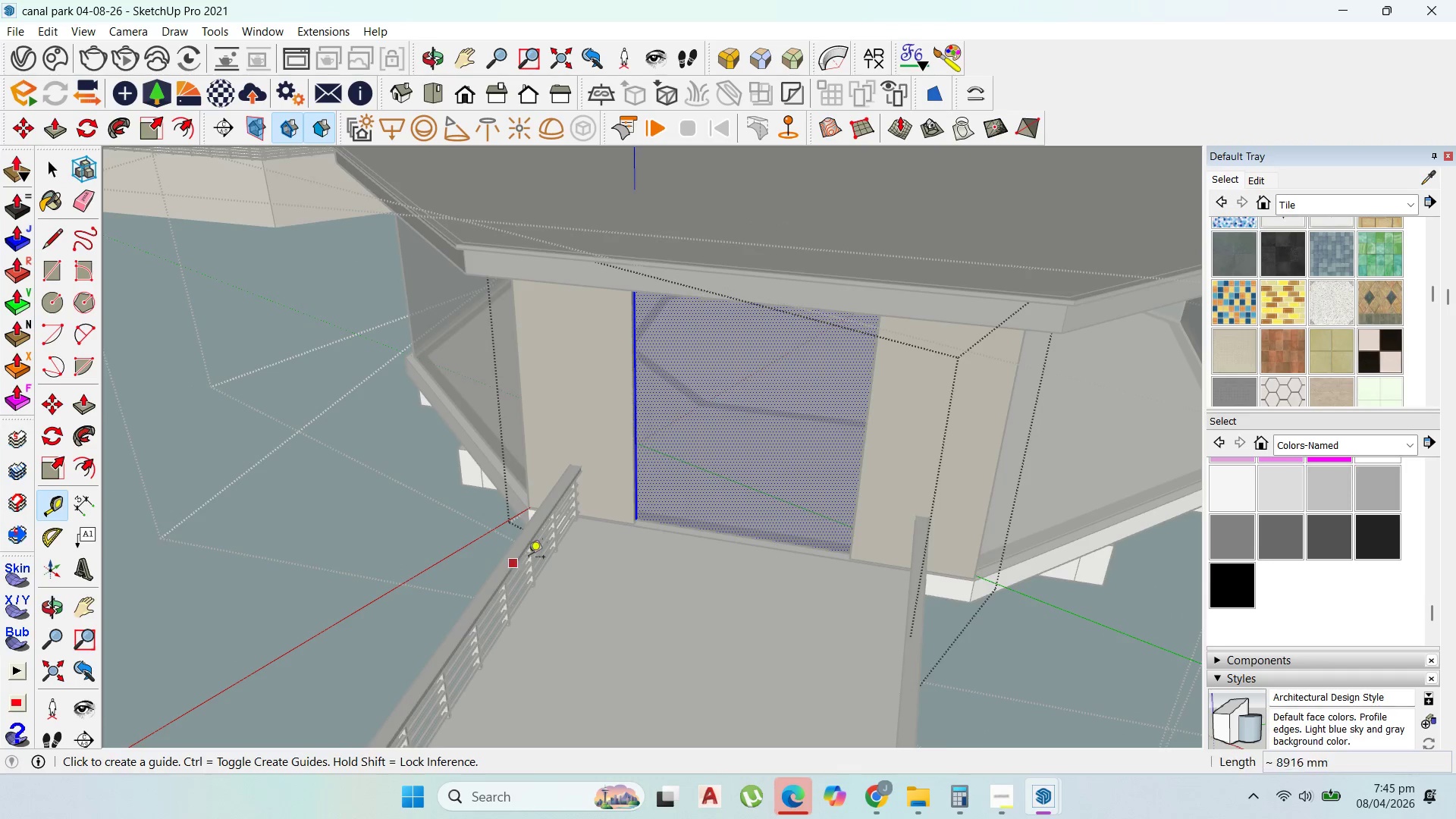 
scroll: coordinate [683, 464], scroll_direction: up, amount: 21.0
 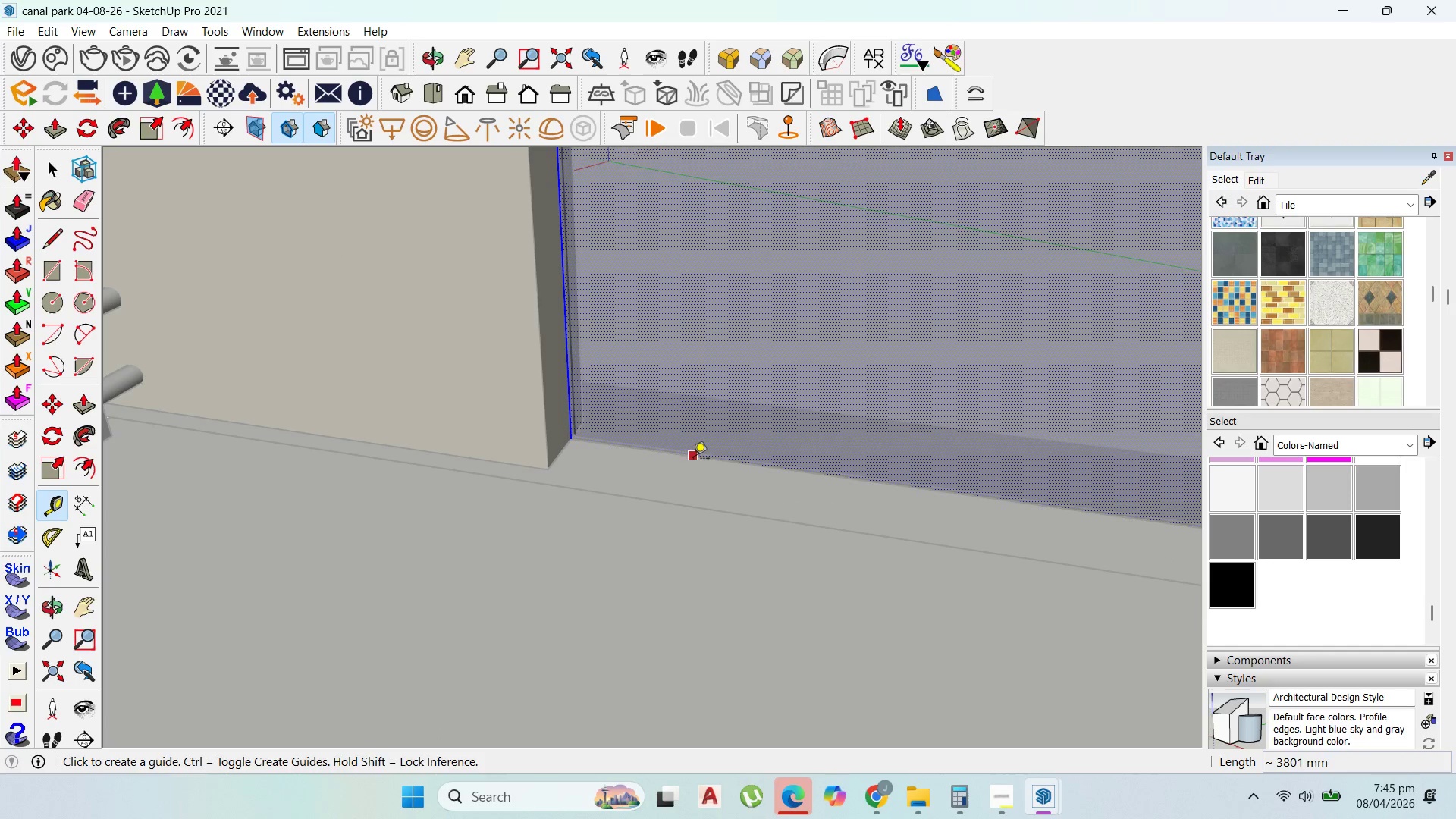 
left_click([693, 460])
 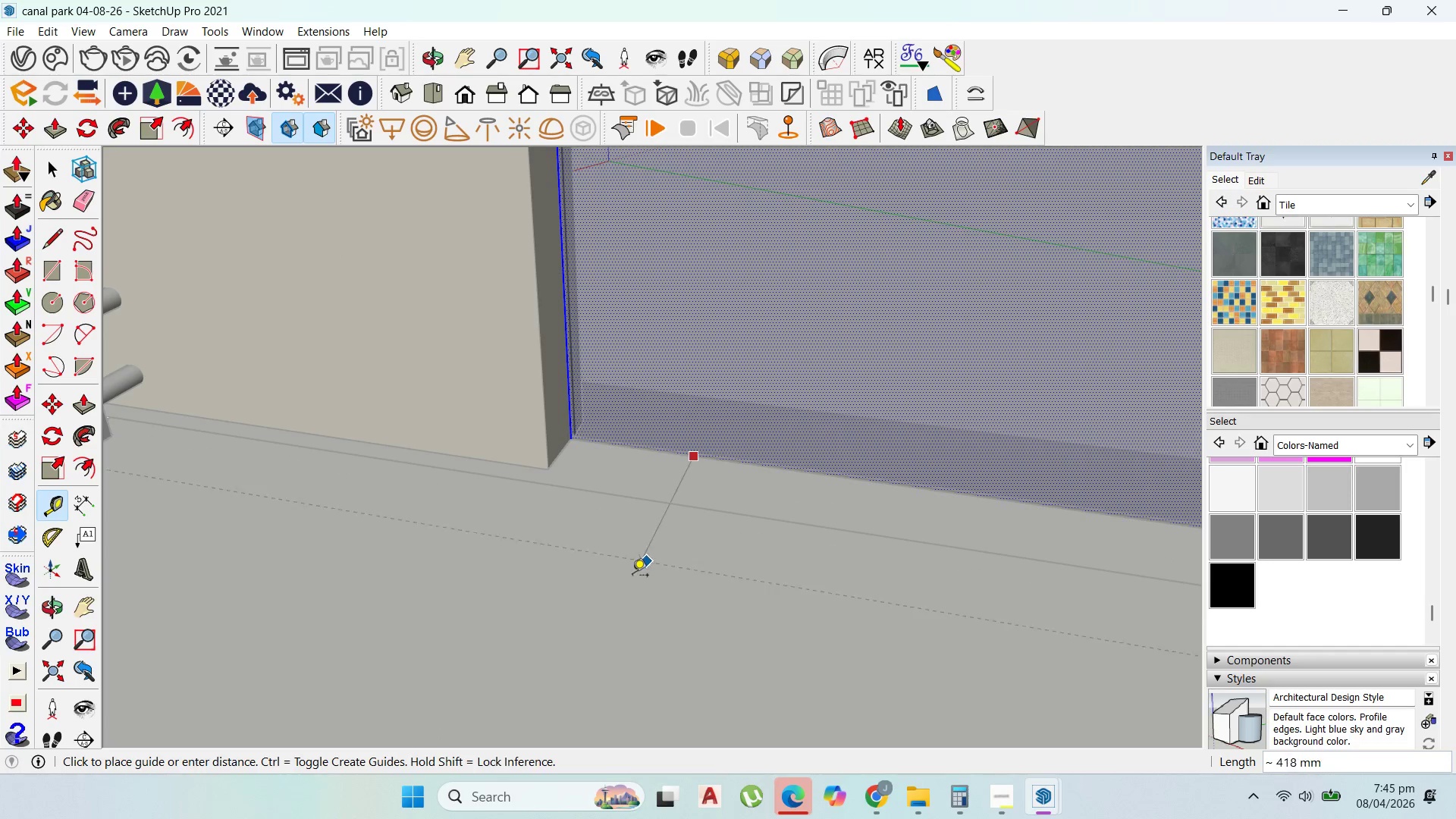 
scroll: coordinate [611, 581], scroll_direction: down, amount: 11.0
 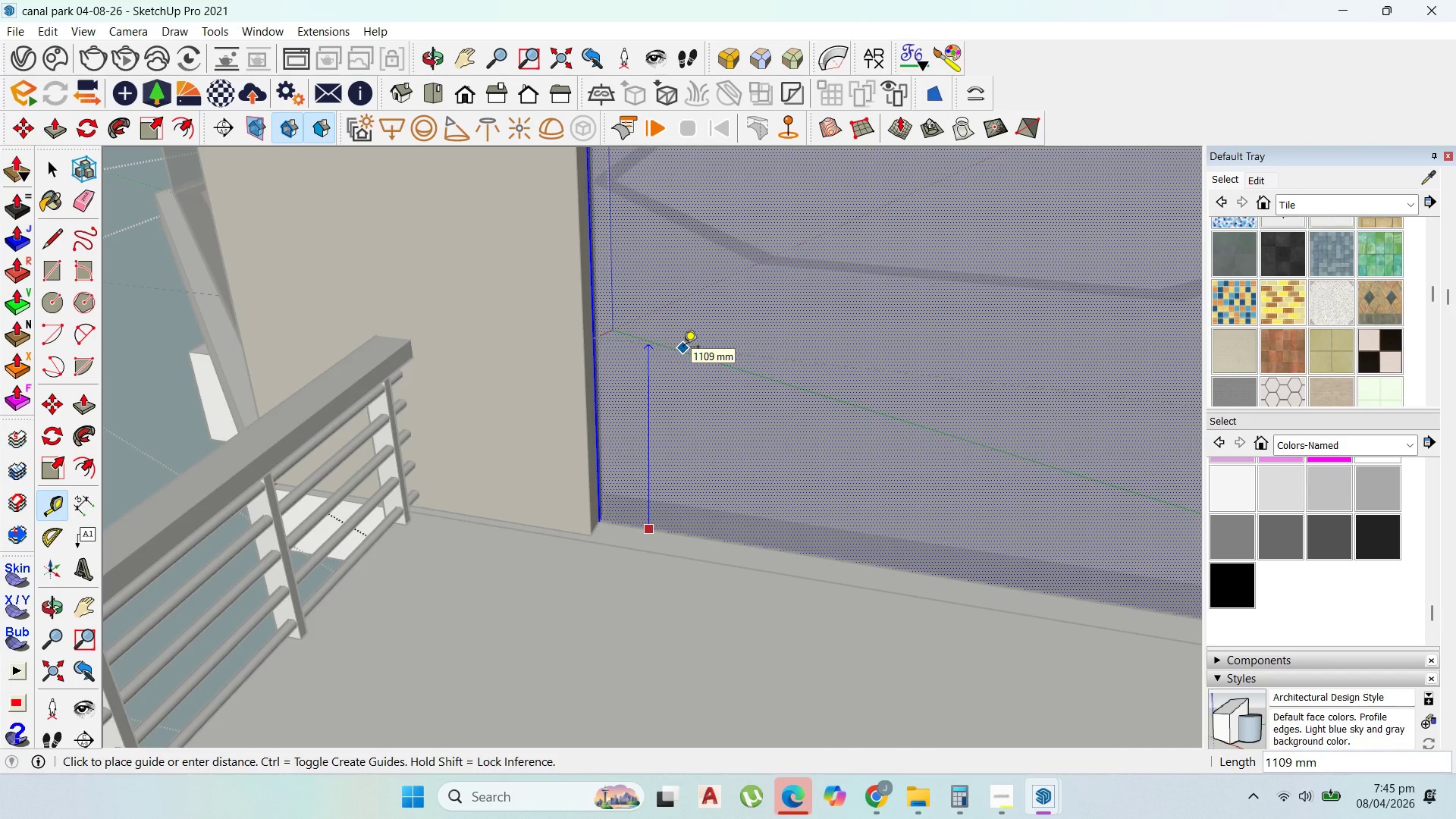 
type(2400)
 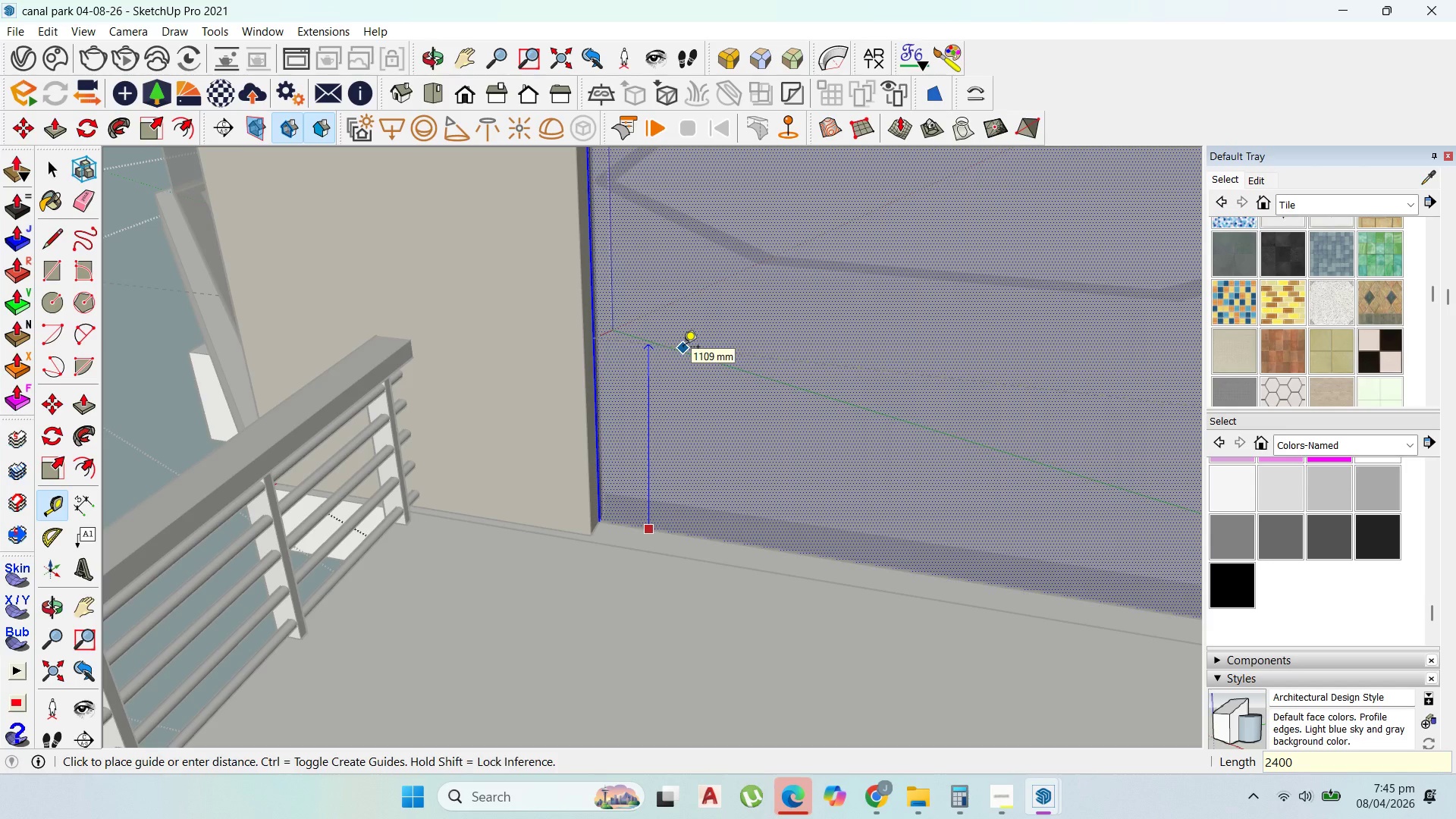 
key(Enter)
 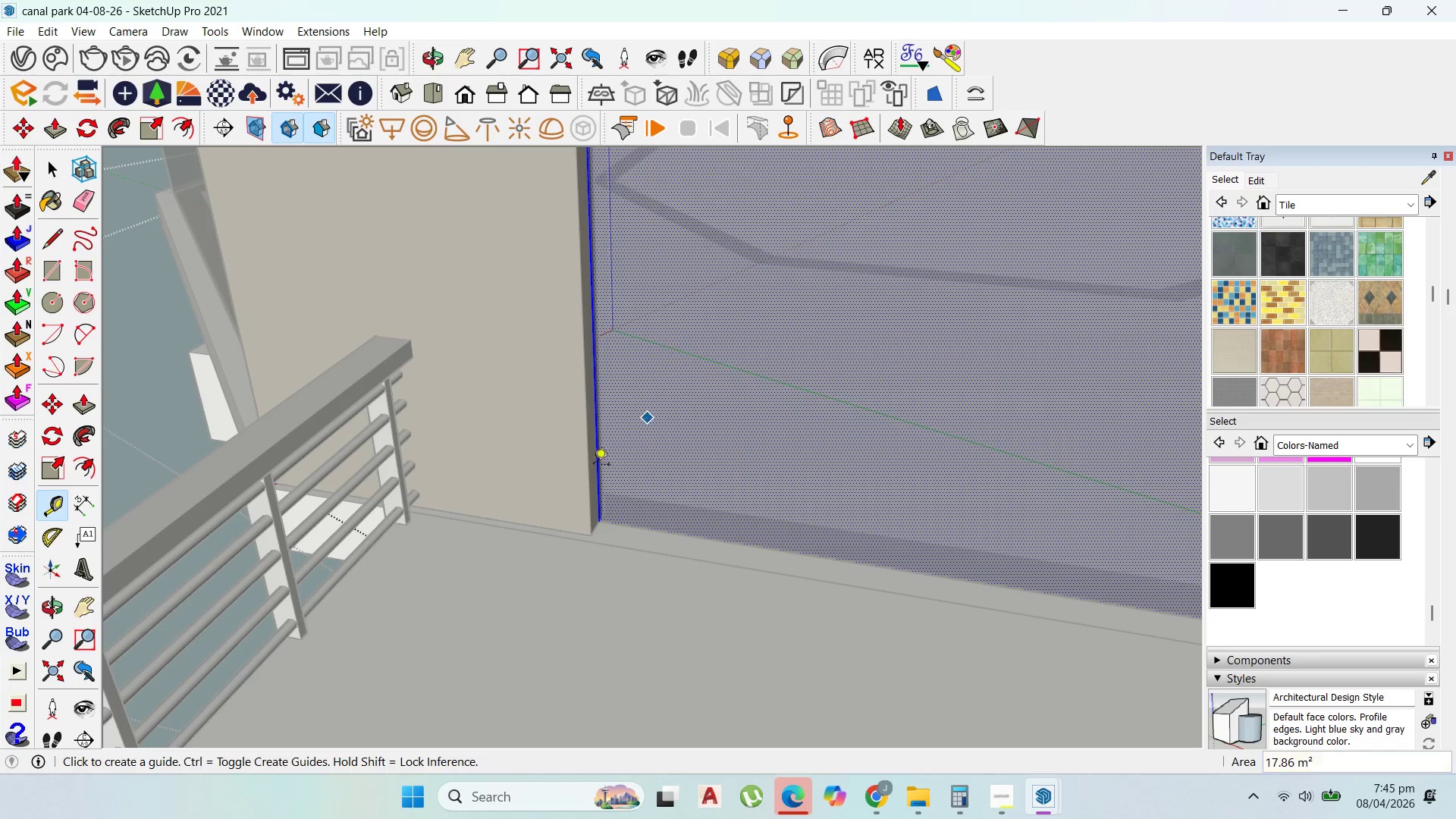 
scroll: coordinate [479, 504], scroll_direction: down, amount: 9.0
 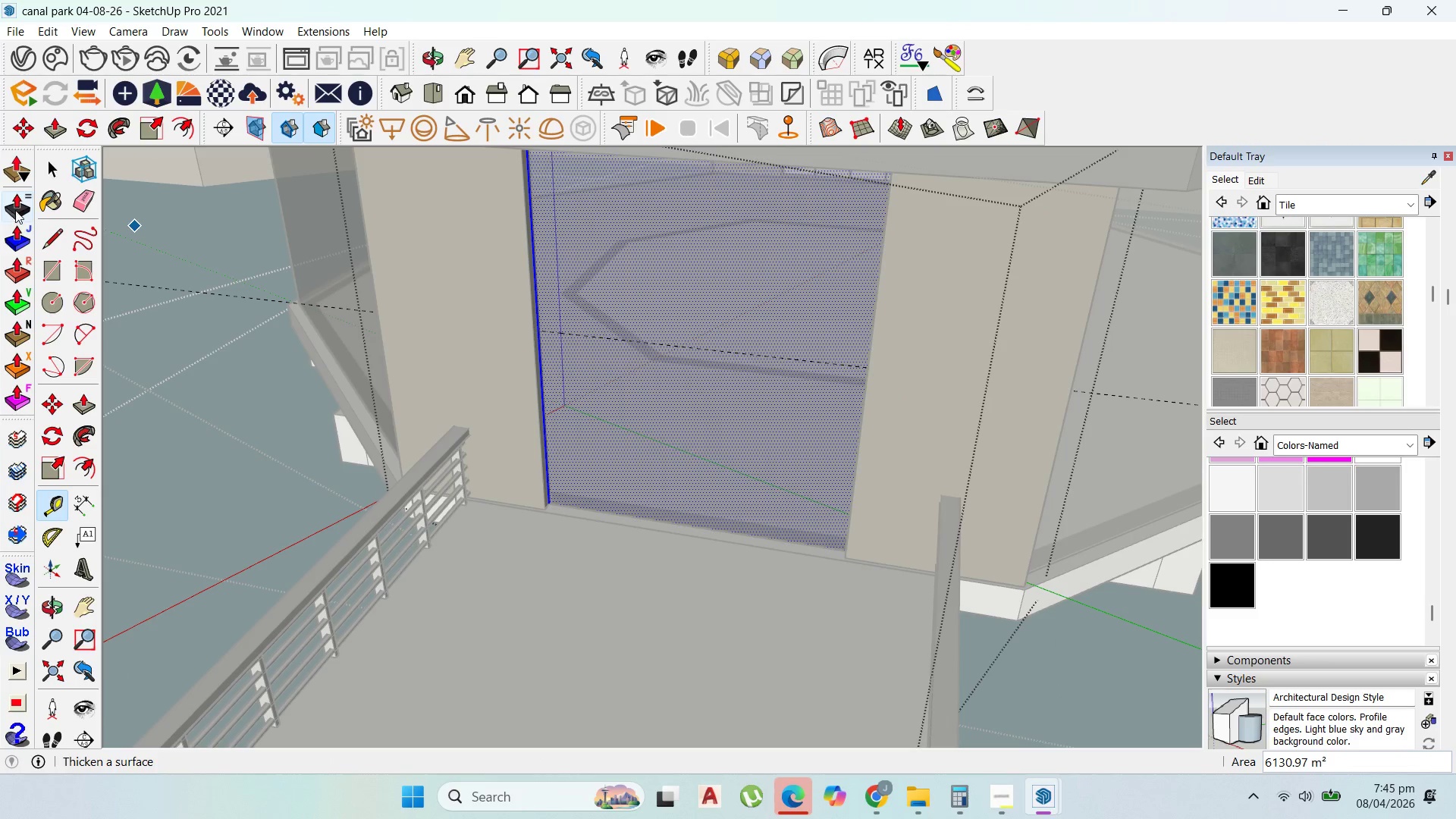 
left_click([54, 239])
 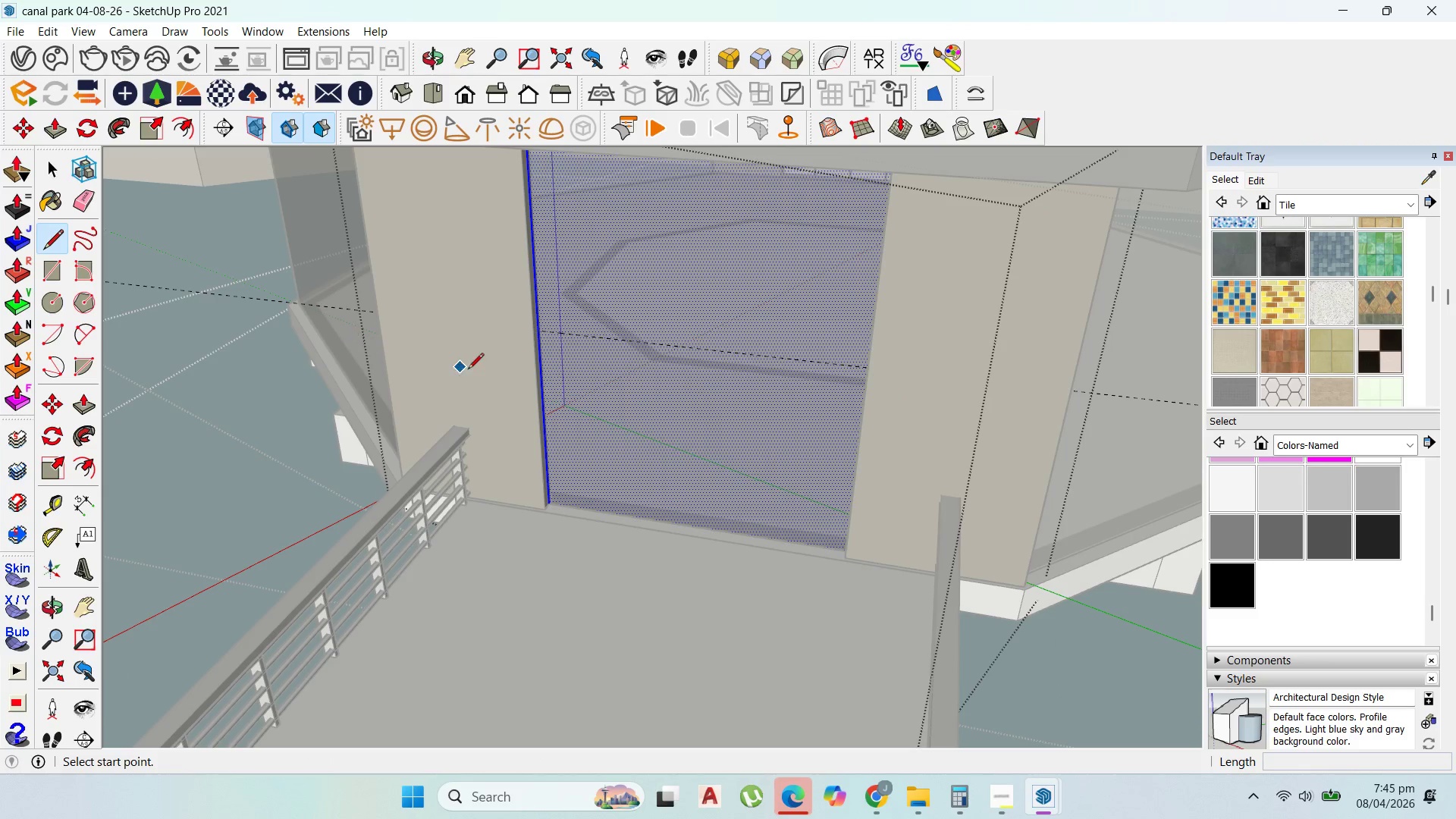 
scroll: coordinate [531, 271], scroll_direction: up, amount: 22.0
 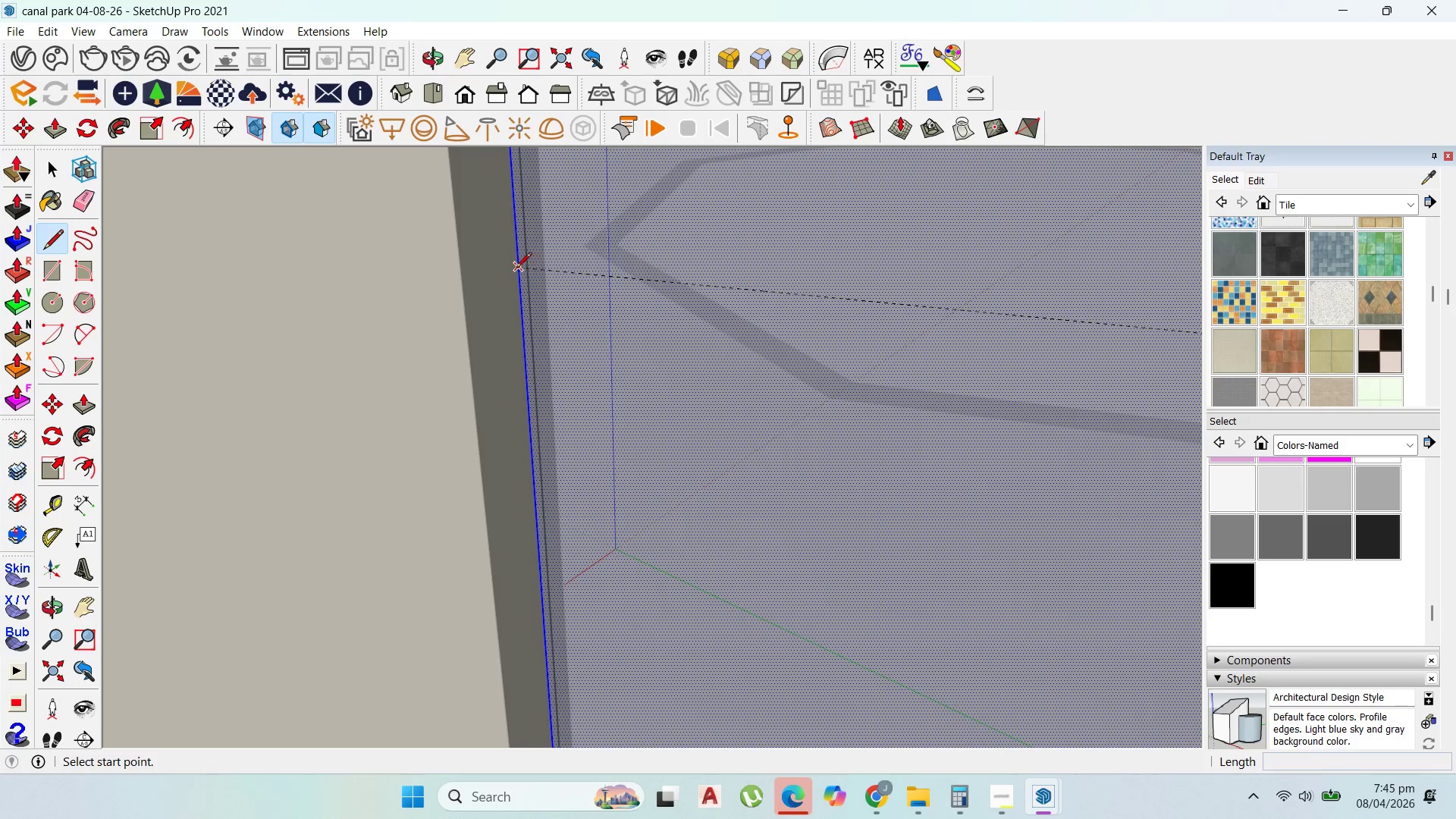 
left_click([516, 269])
 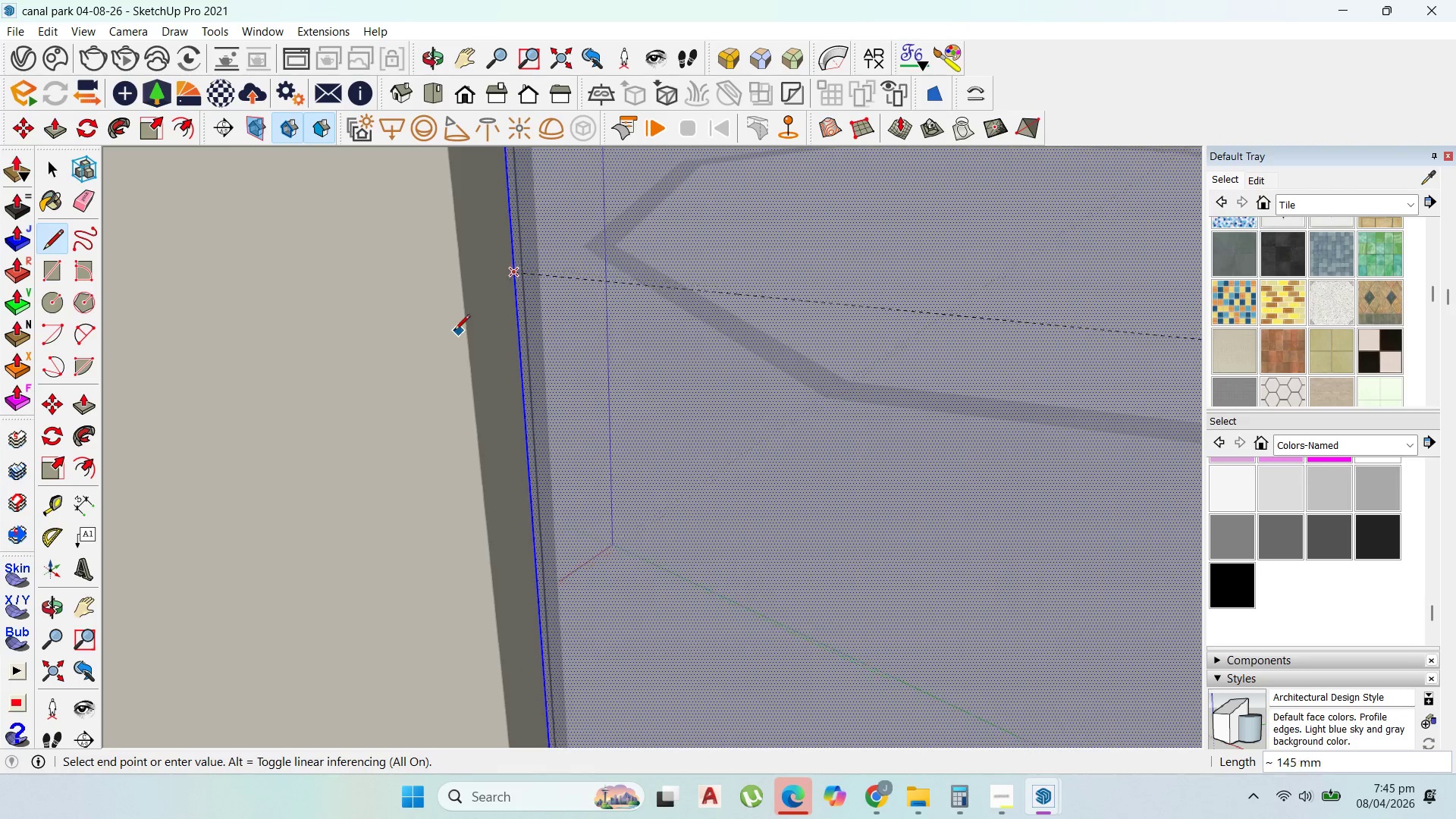 
scroll: coordinate [444, 334], scroll_direction: down, amount: 9.0
 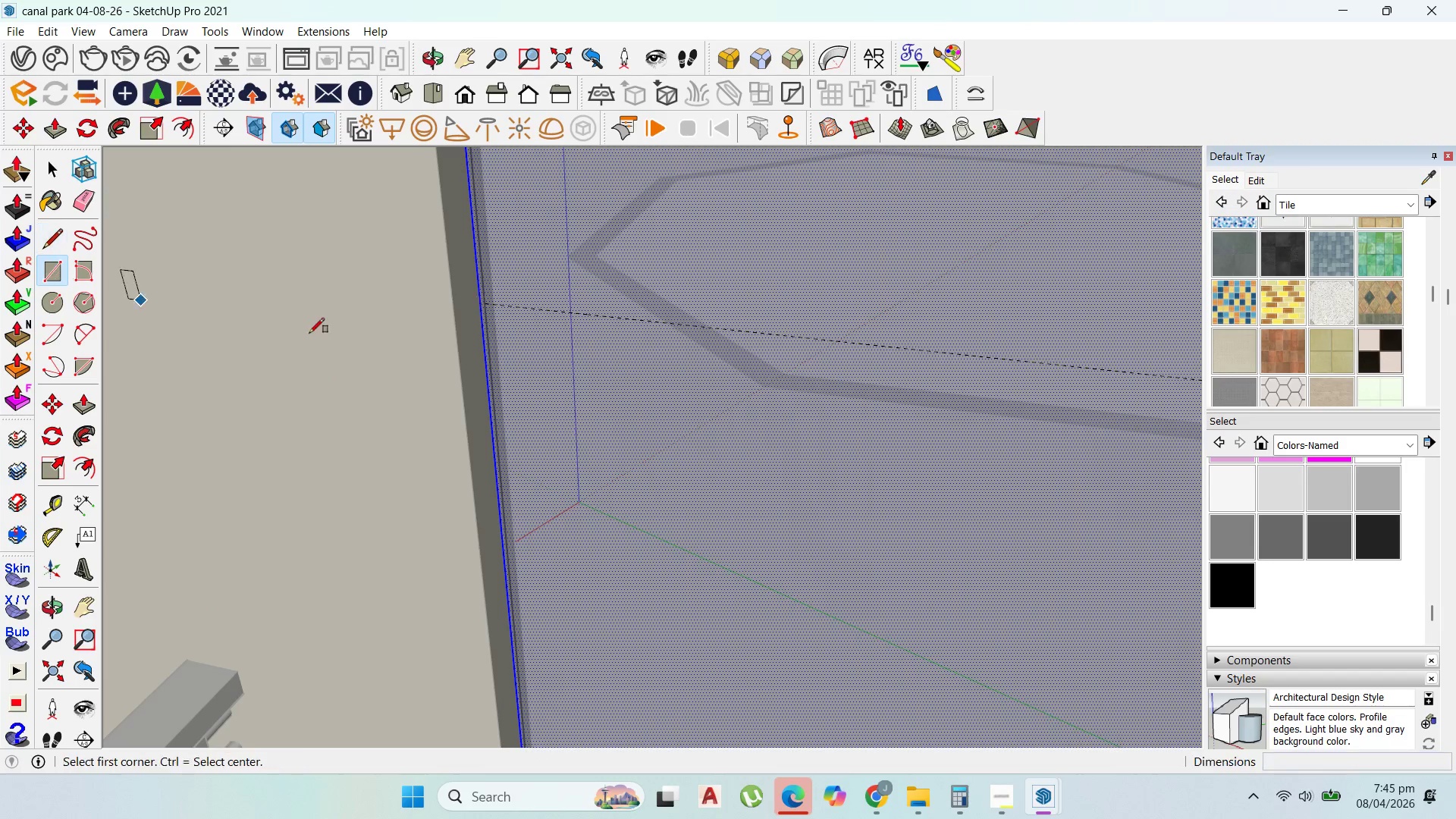 
left_click([479, 298])
 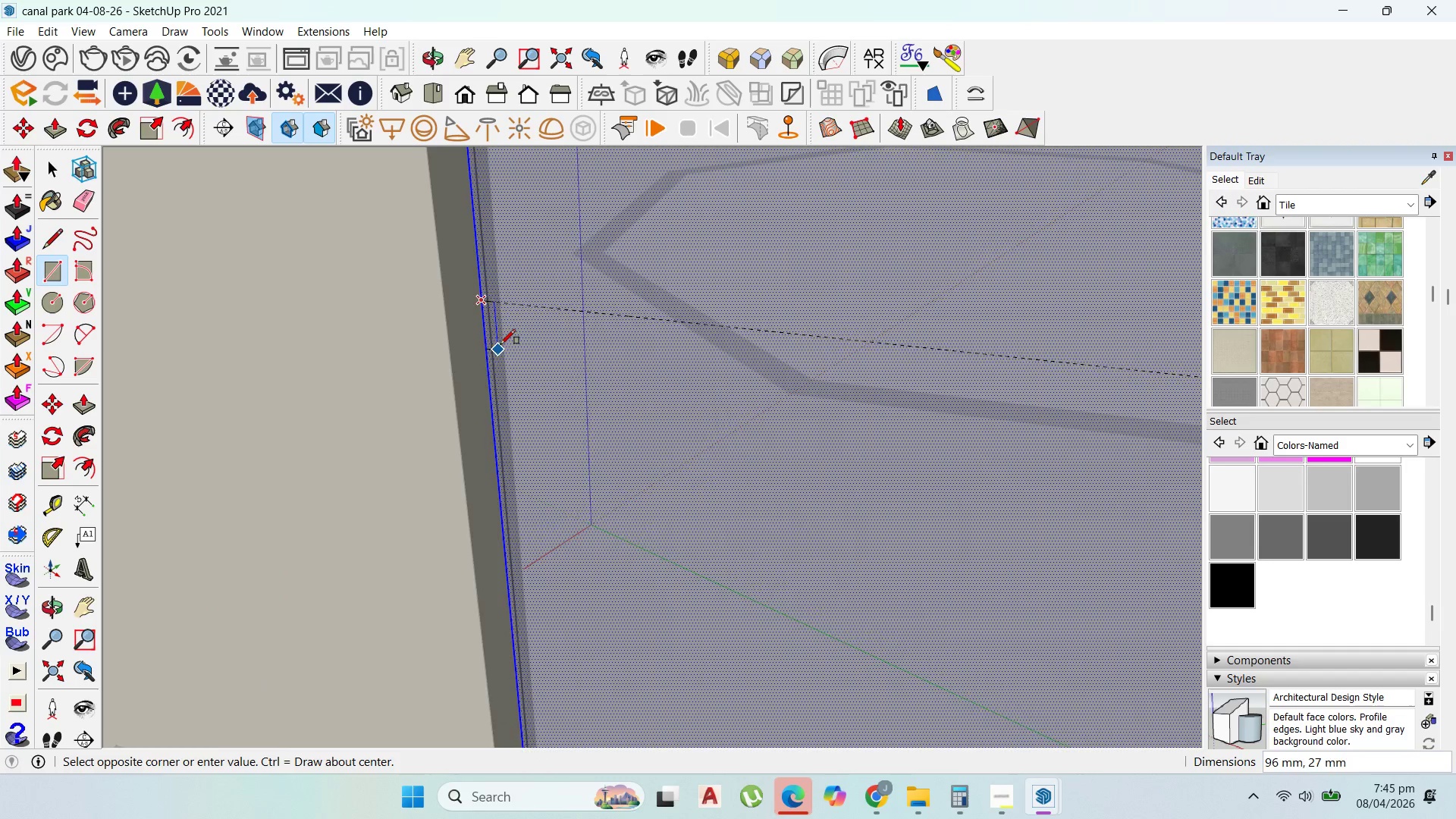 
scroll: coordinate [479, 298], scroll_direction: up, amount: 3.0
 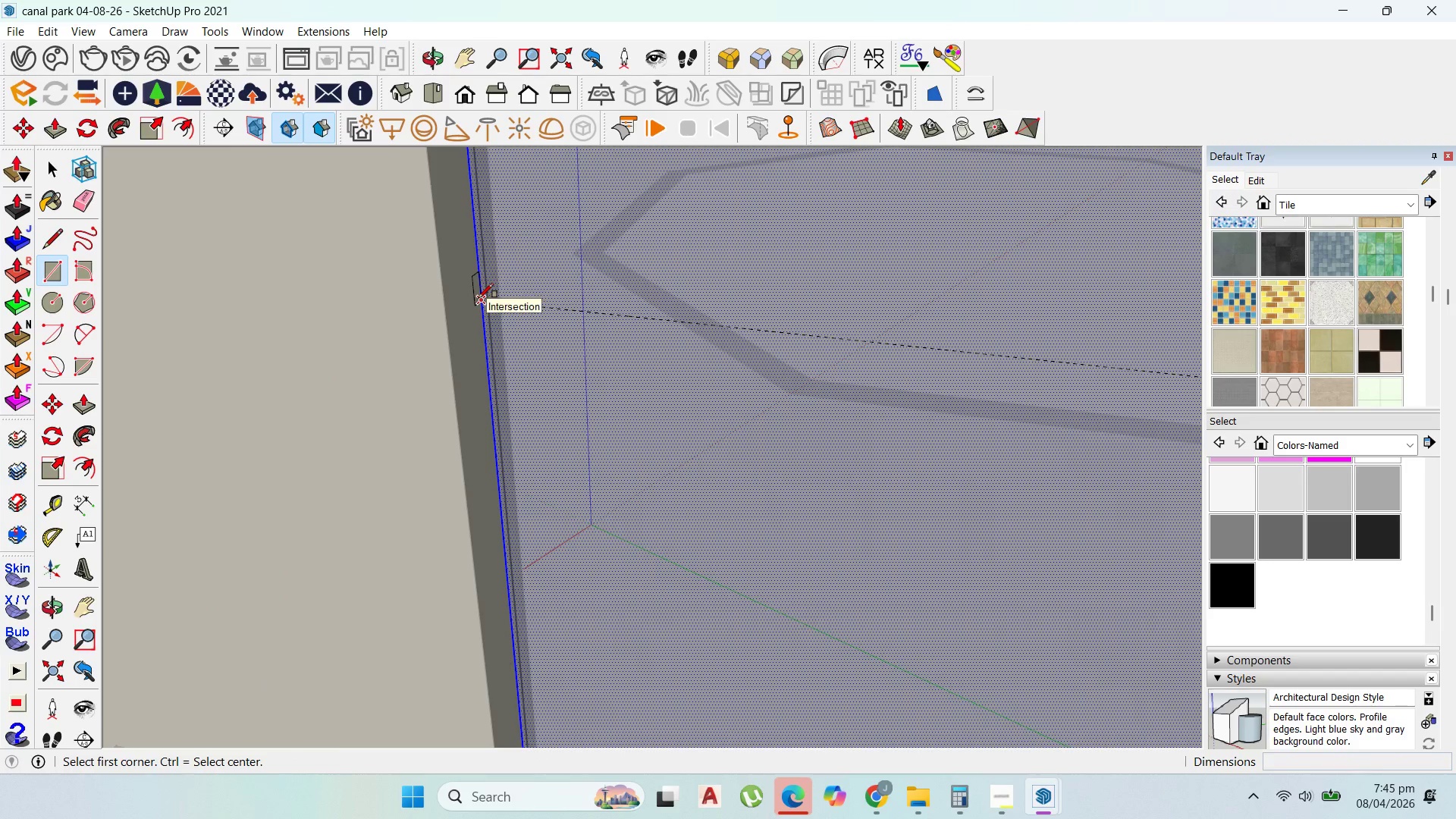 
scroll: coordinate [469, 247], scroll_direction: down, amount: 12.0
 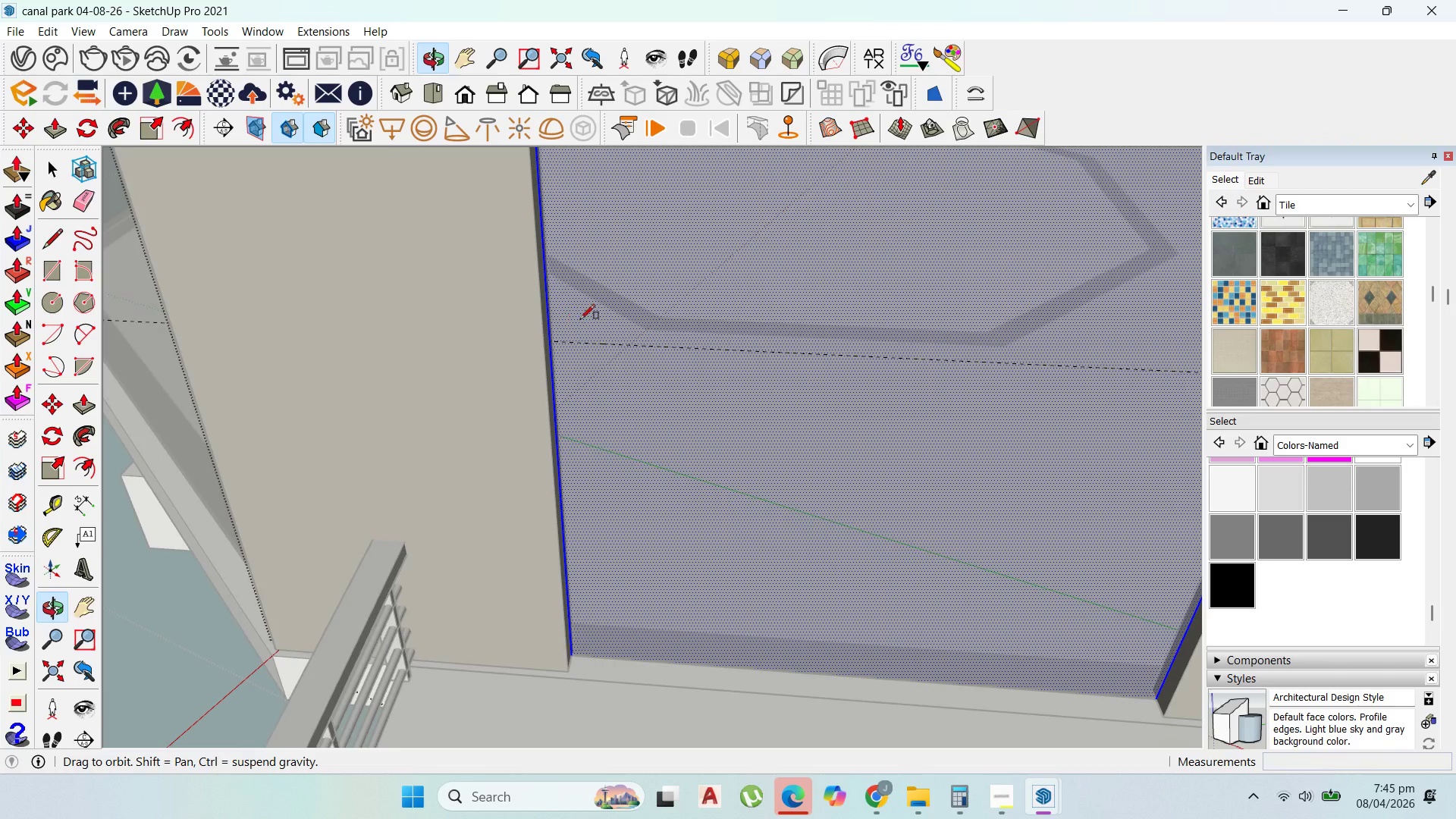 
scroll: coordinate [962, 582], scroll_direction: up, amount: 12.0
 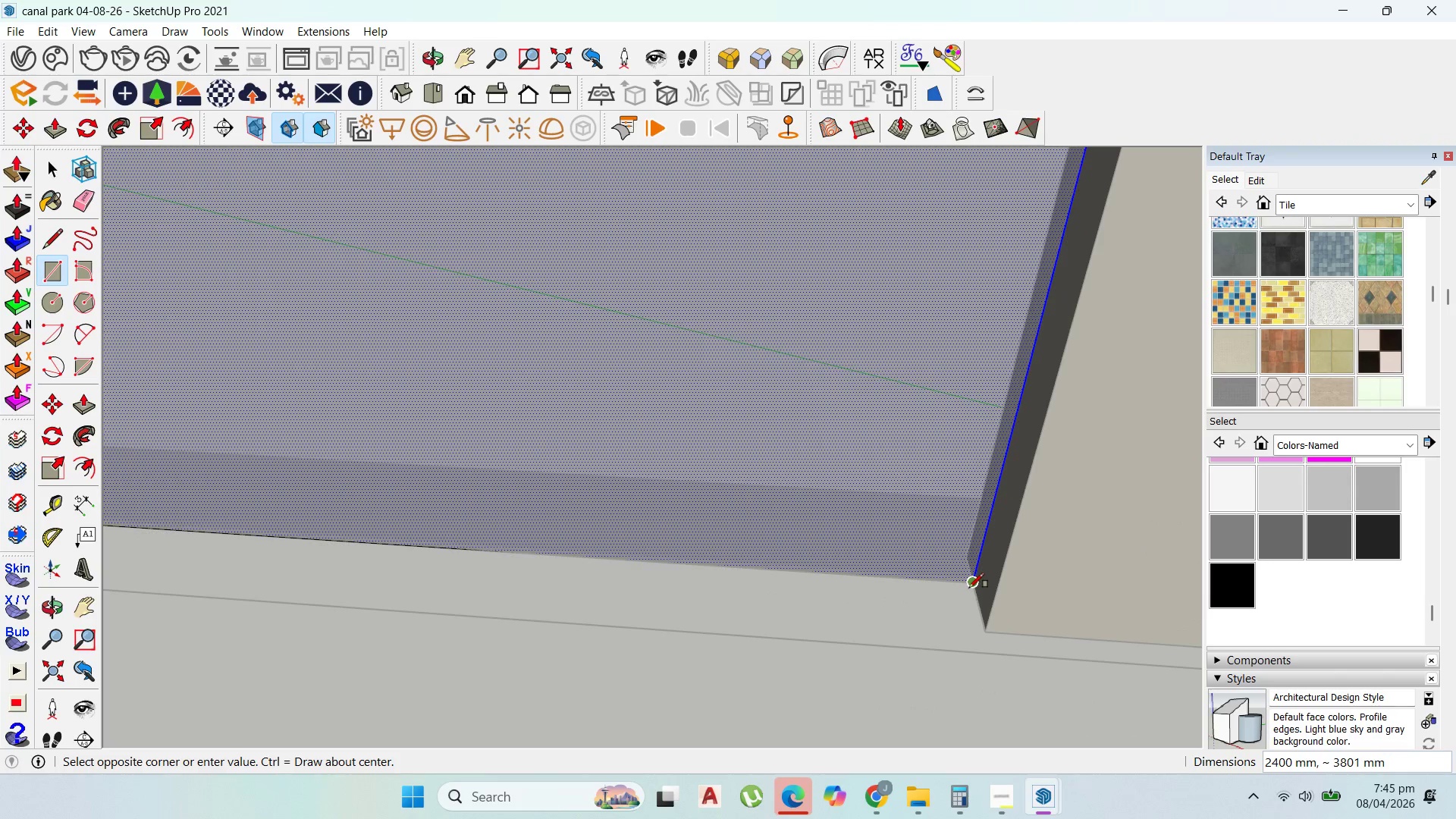 
left_click([970, 588])
 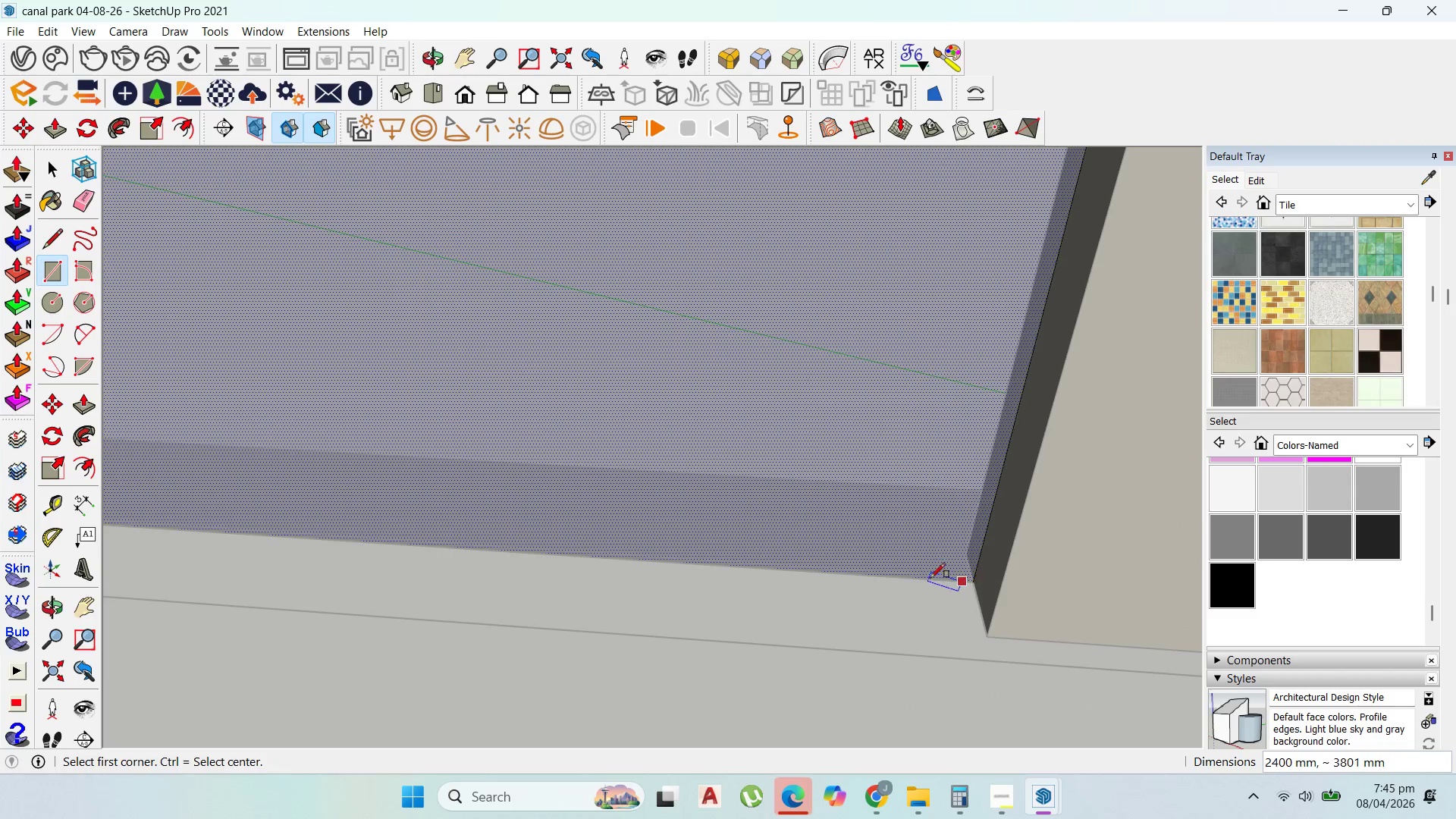 
scroll: coordinate [969, 588], scroll_direction: up, amount: 1.0
 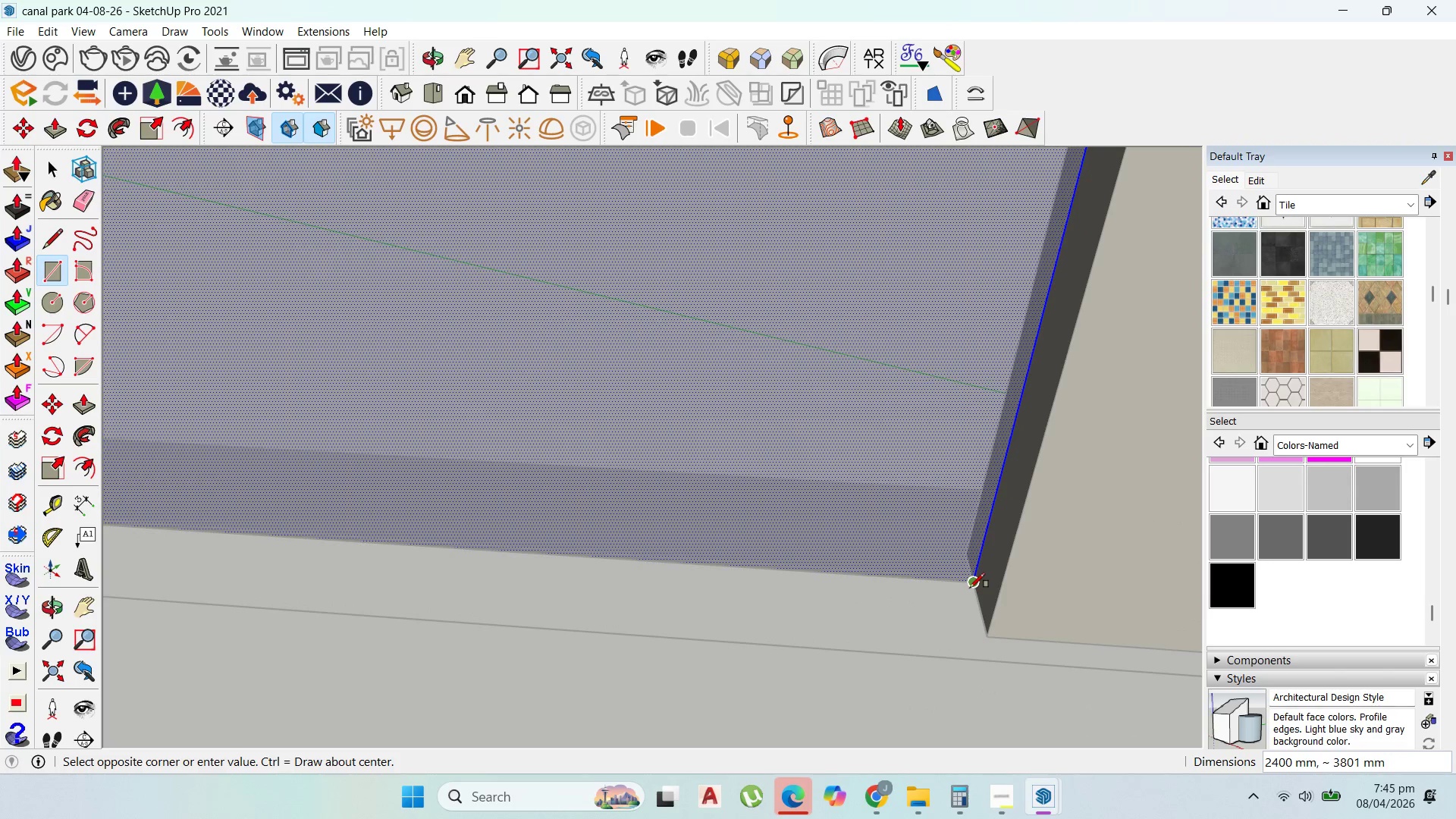 
scroll: coordinate [921, 583], scroll_direction: down, amount: 16.0
 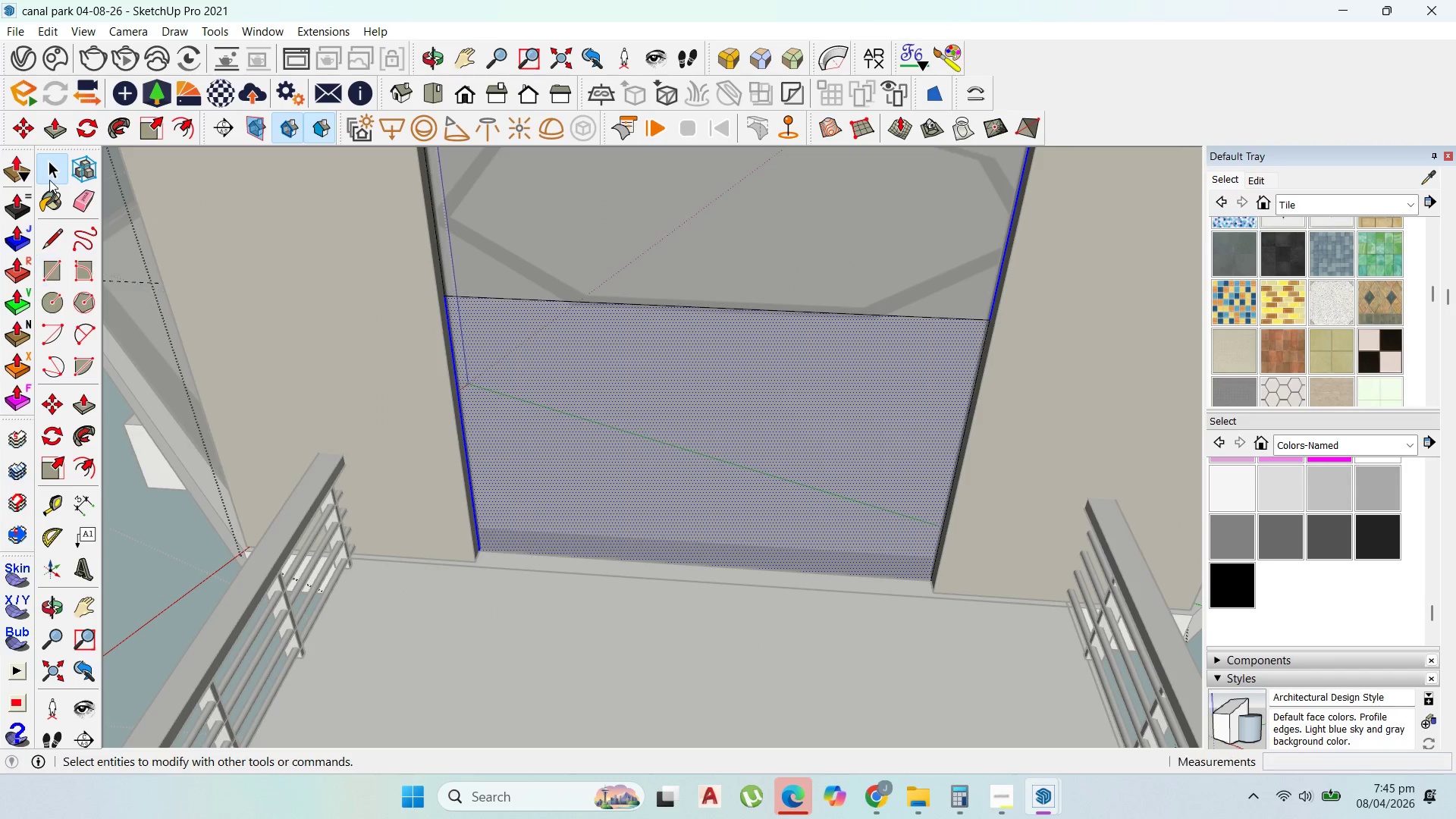 
left_click_drag(start_coordinate=[724, 598], to_coordinate=[661, 528])
 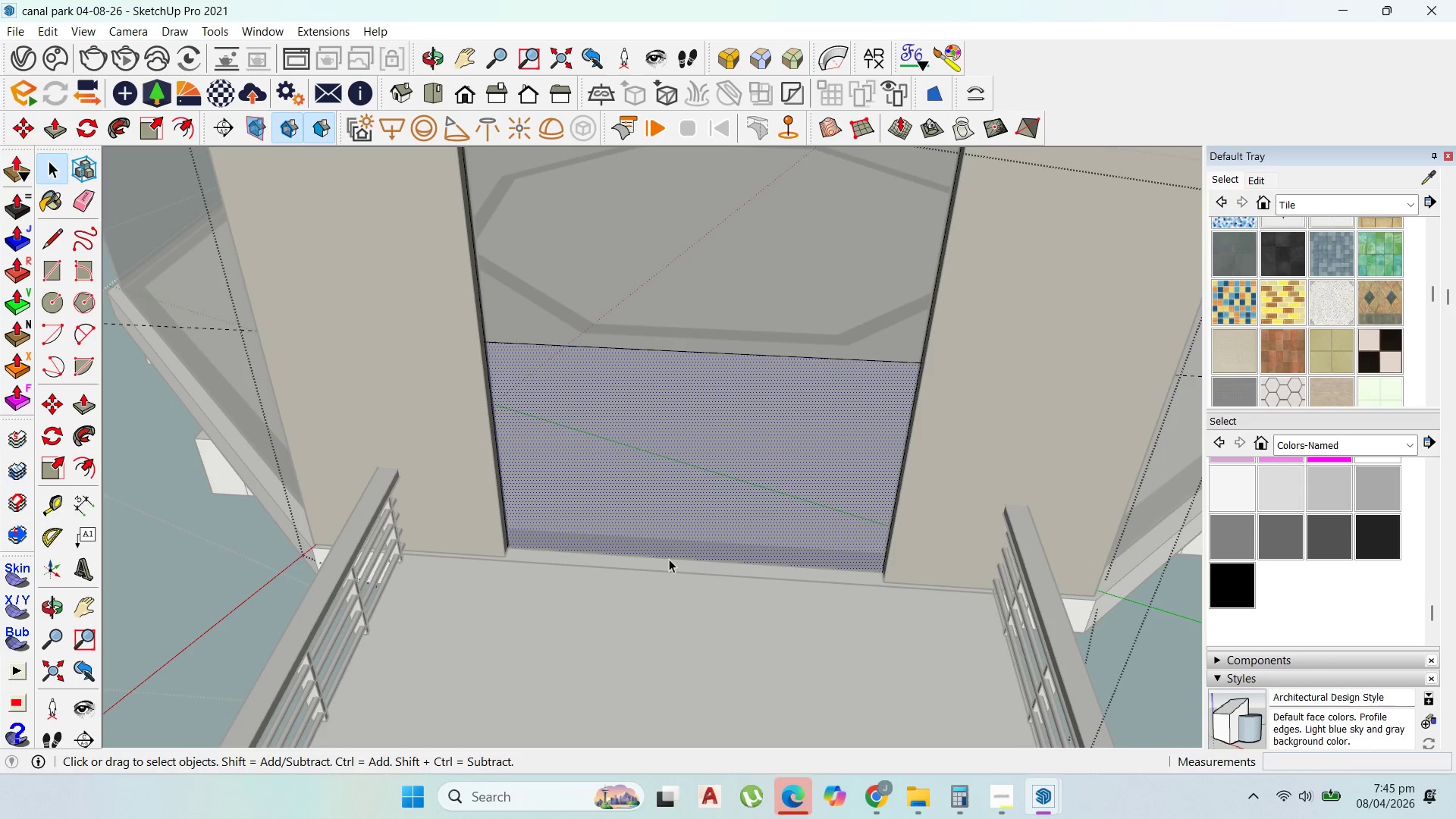 
scroll: coordinate [673, 537], scroll_direction: down, amount: 2.0
 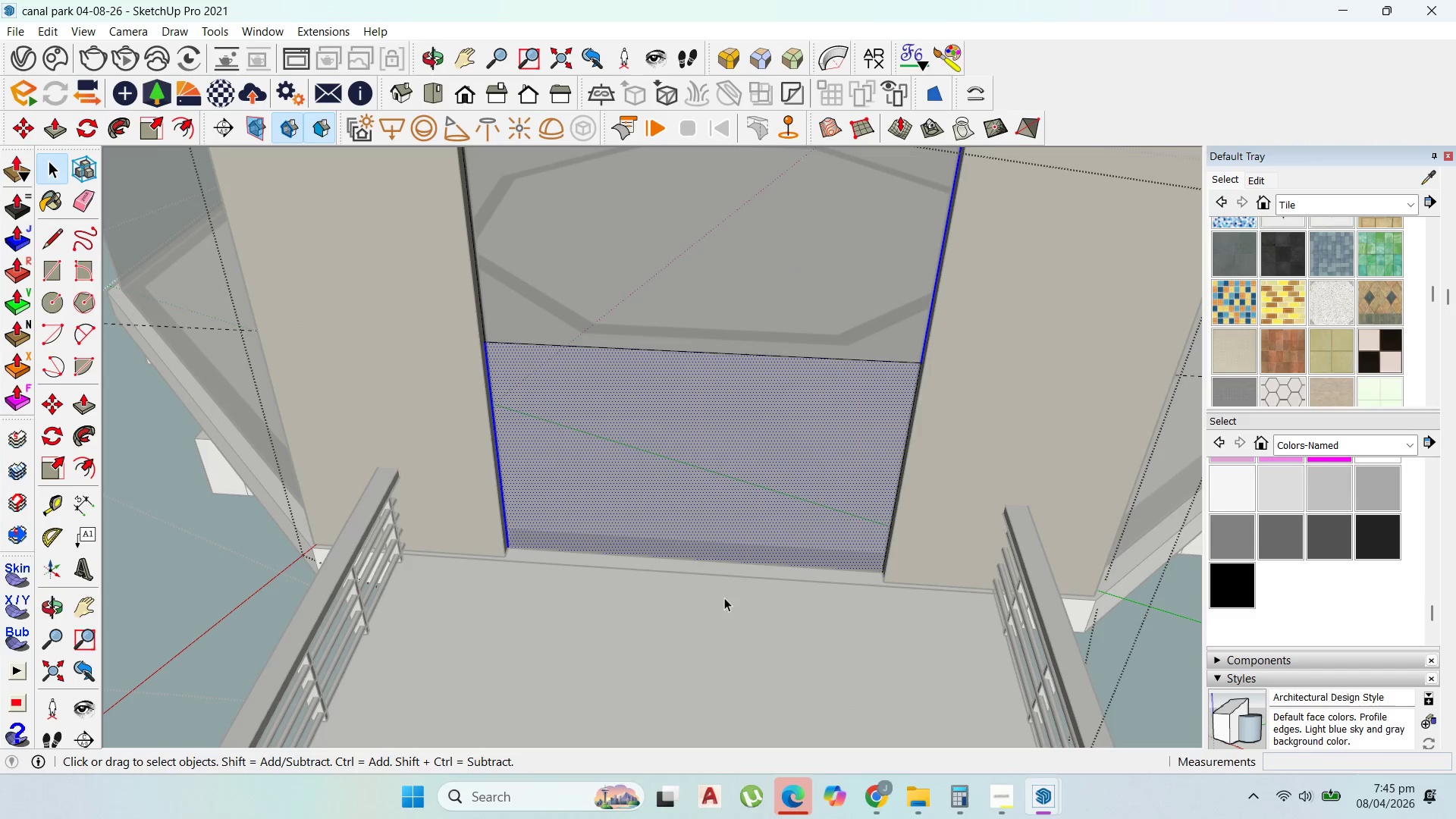 
key(Delete)
 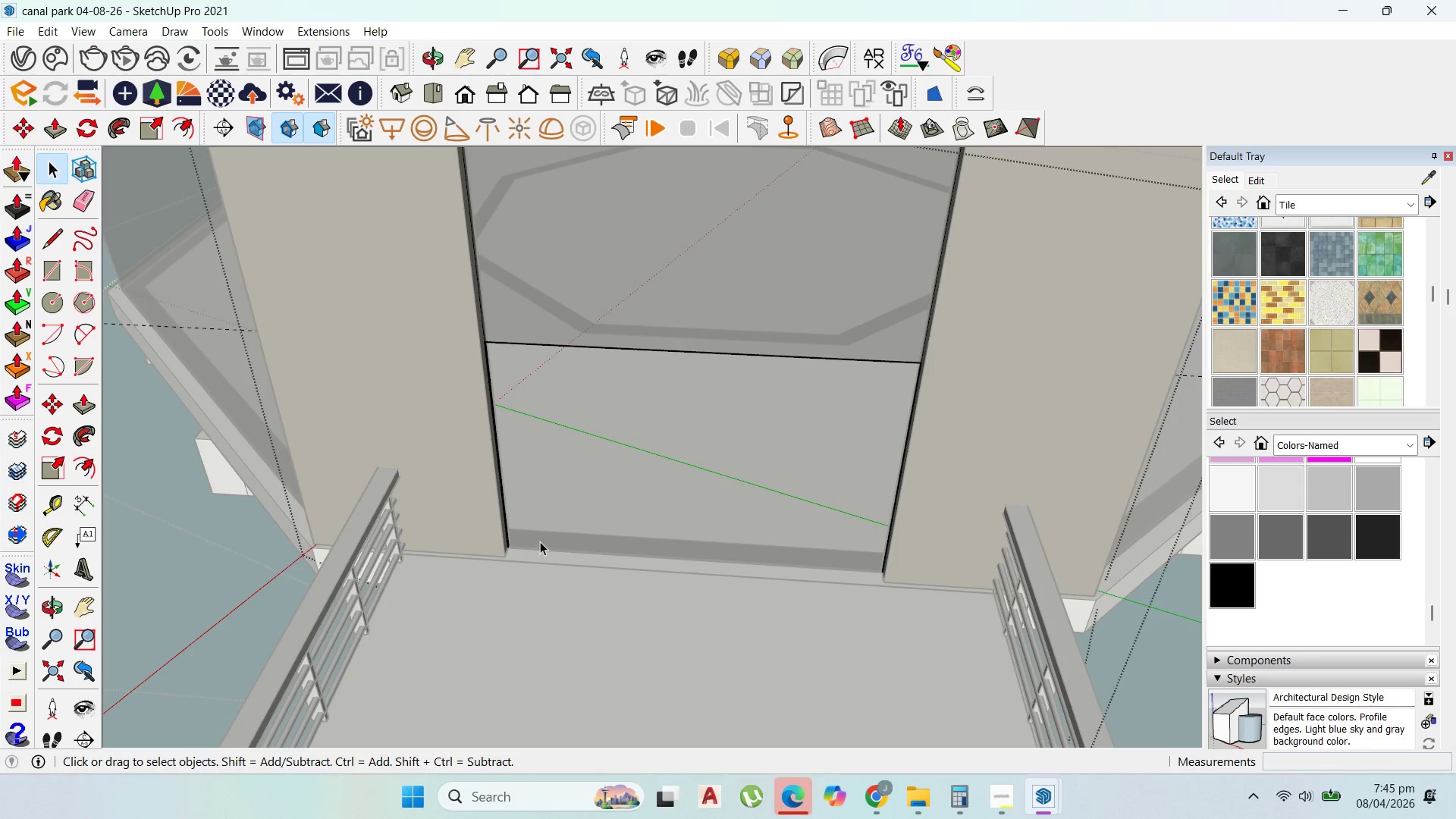 
left_click_drag(start_coordinate=[538, 535], to_coordinate=[482, 497])
 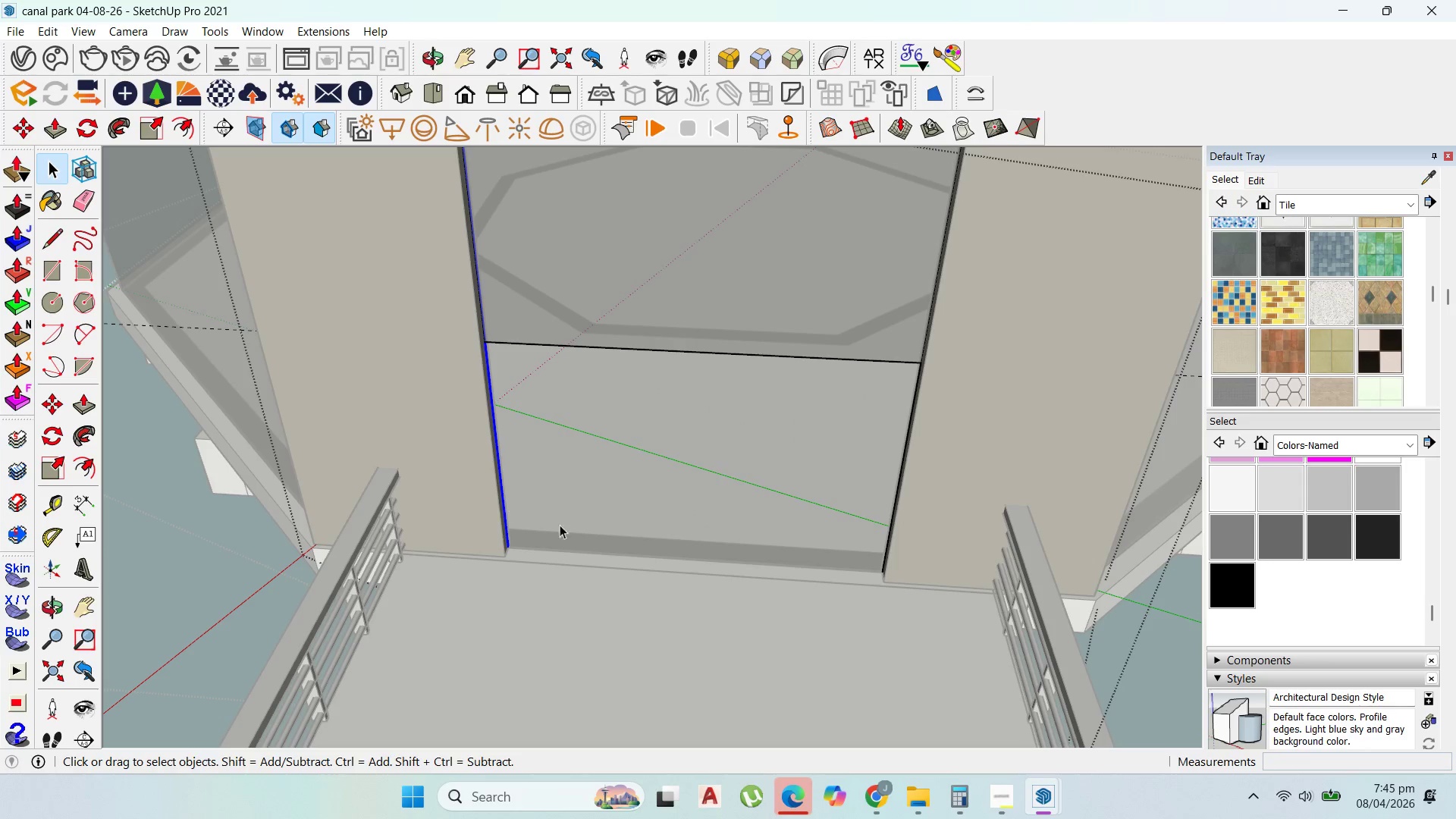 
key(Delete)
 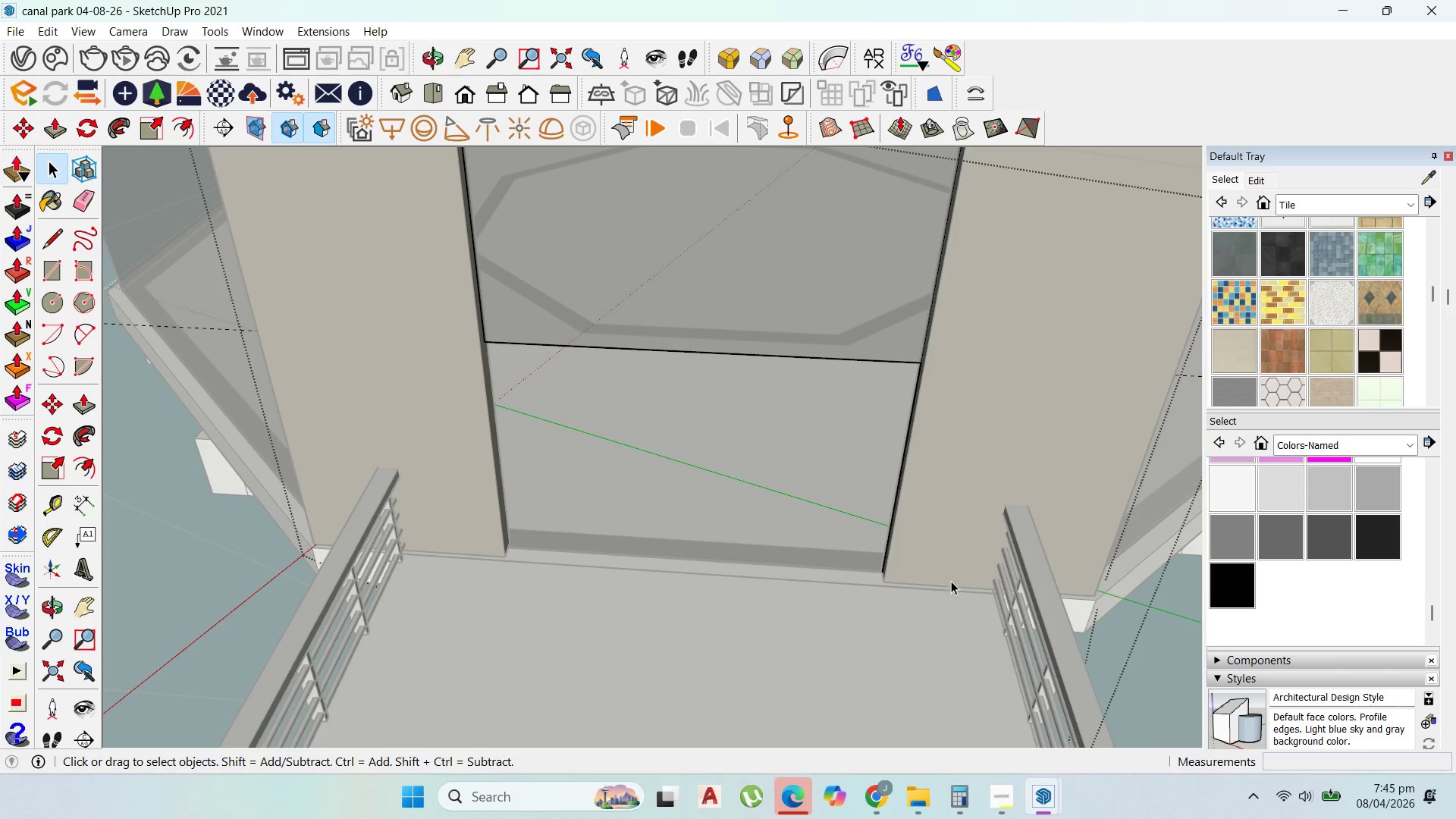 
left_click_drag(start_coordinate=[911, 578], to_coordinate=[835, 510])
 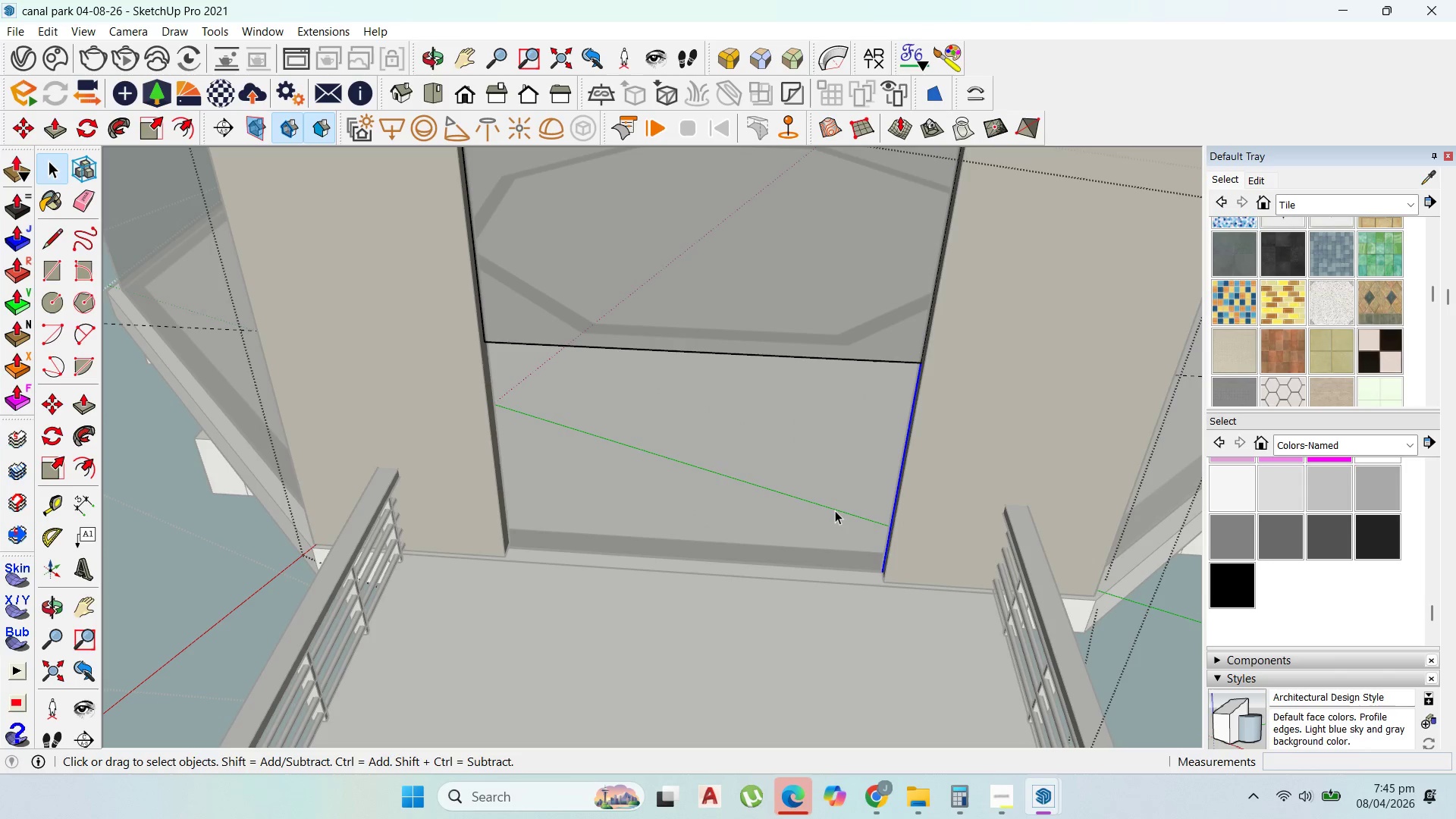 
key(Delete)
 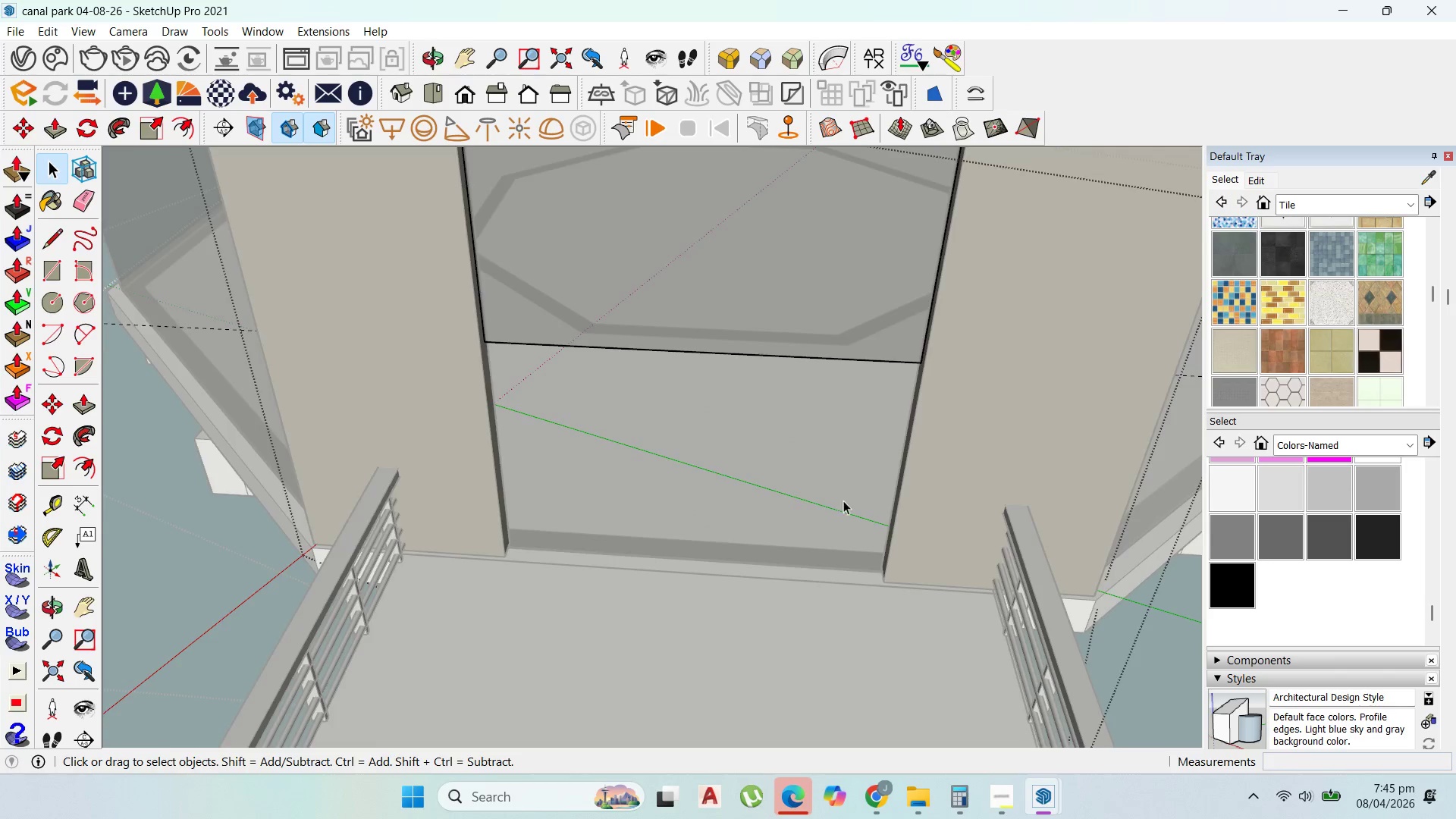 
key(F1)
 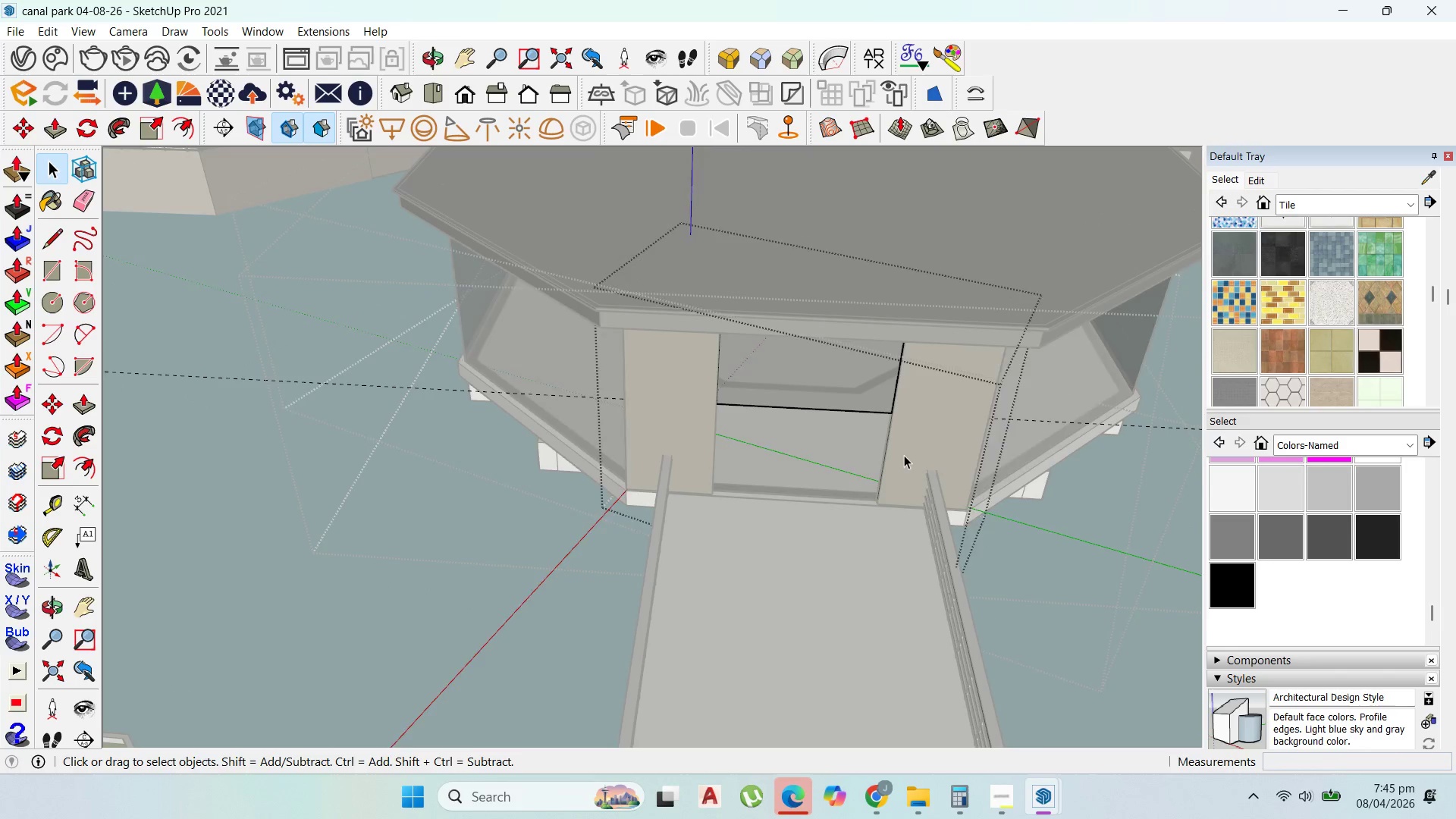 
key(Escape)
 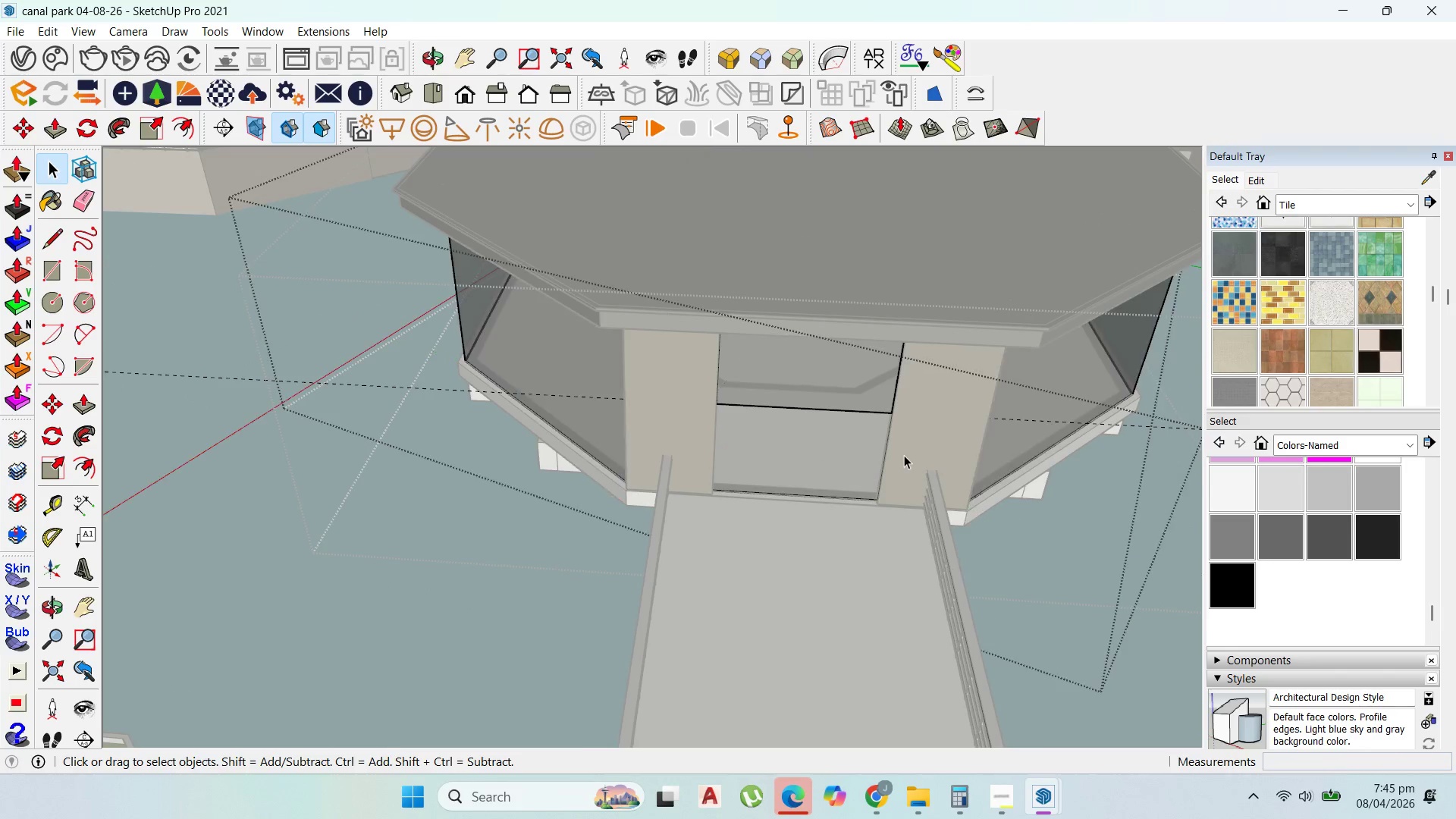 
scroll: coordinate [868, 435], scroll_direction: down, amount: 8.0
 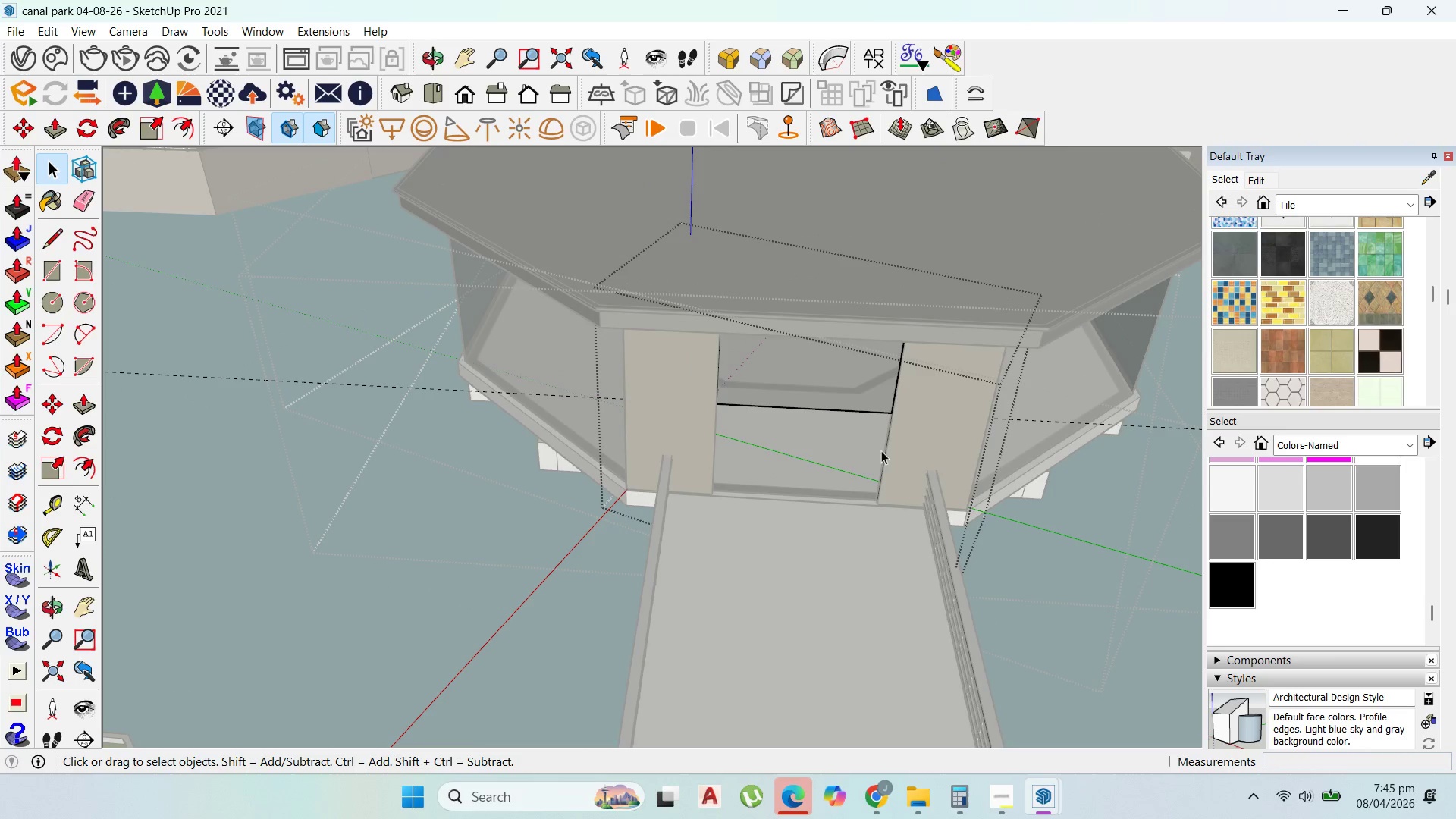 
key(Escape)
 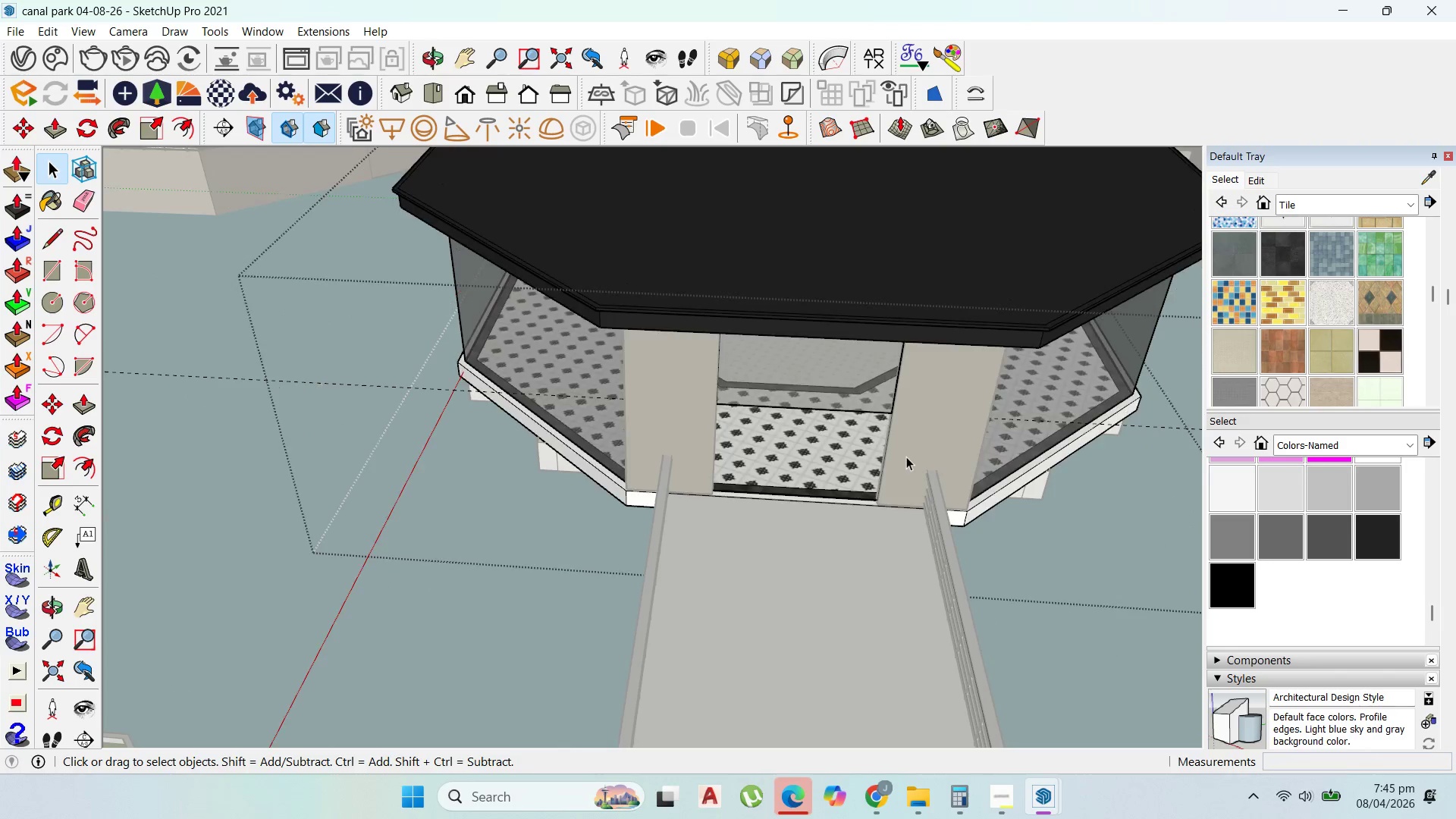 
key(Escape)
 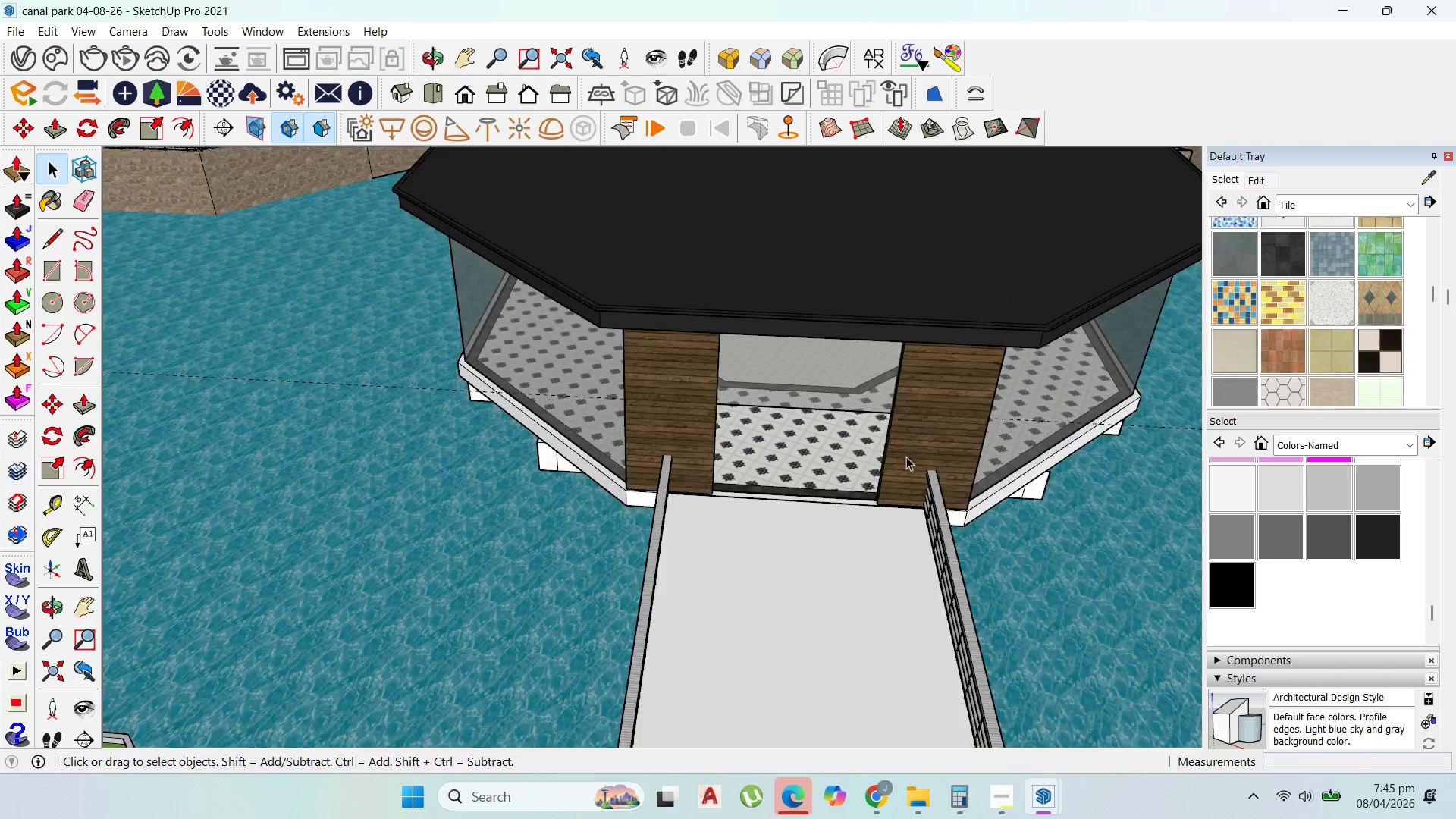 
scroll: coordinate [395, 428], scroll_direction: down, amount: 5.0
 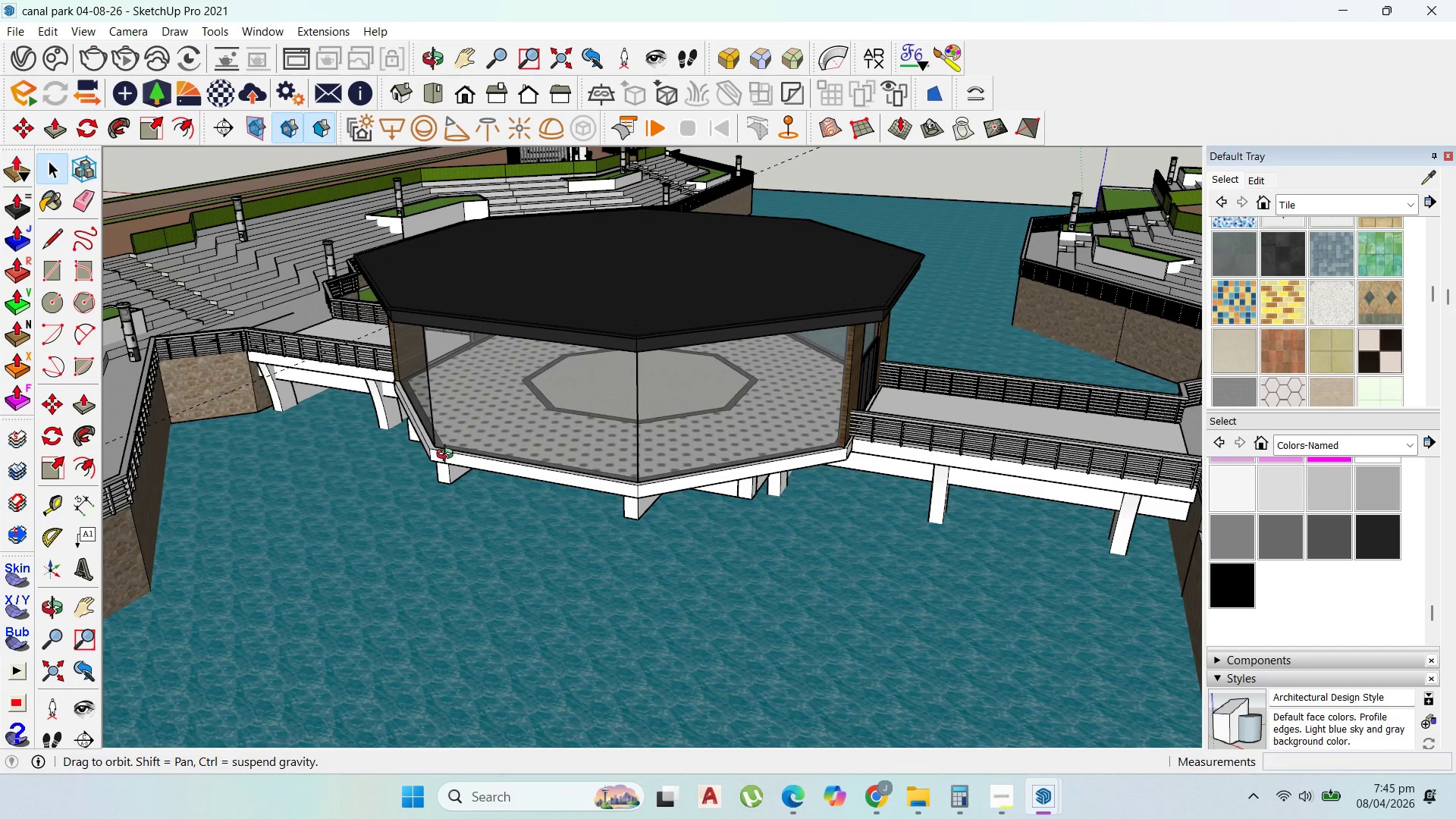 
left_click([908, 391])
 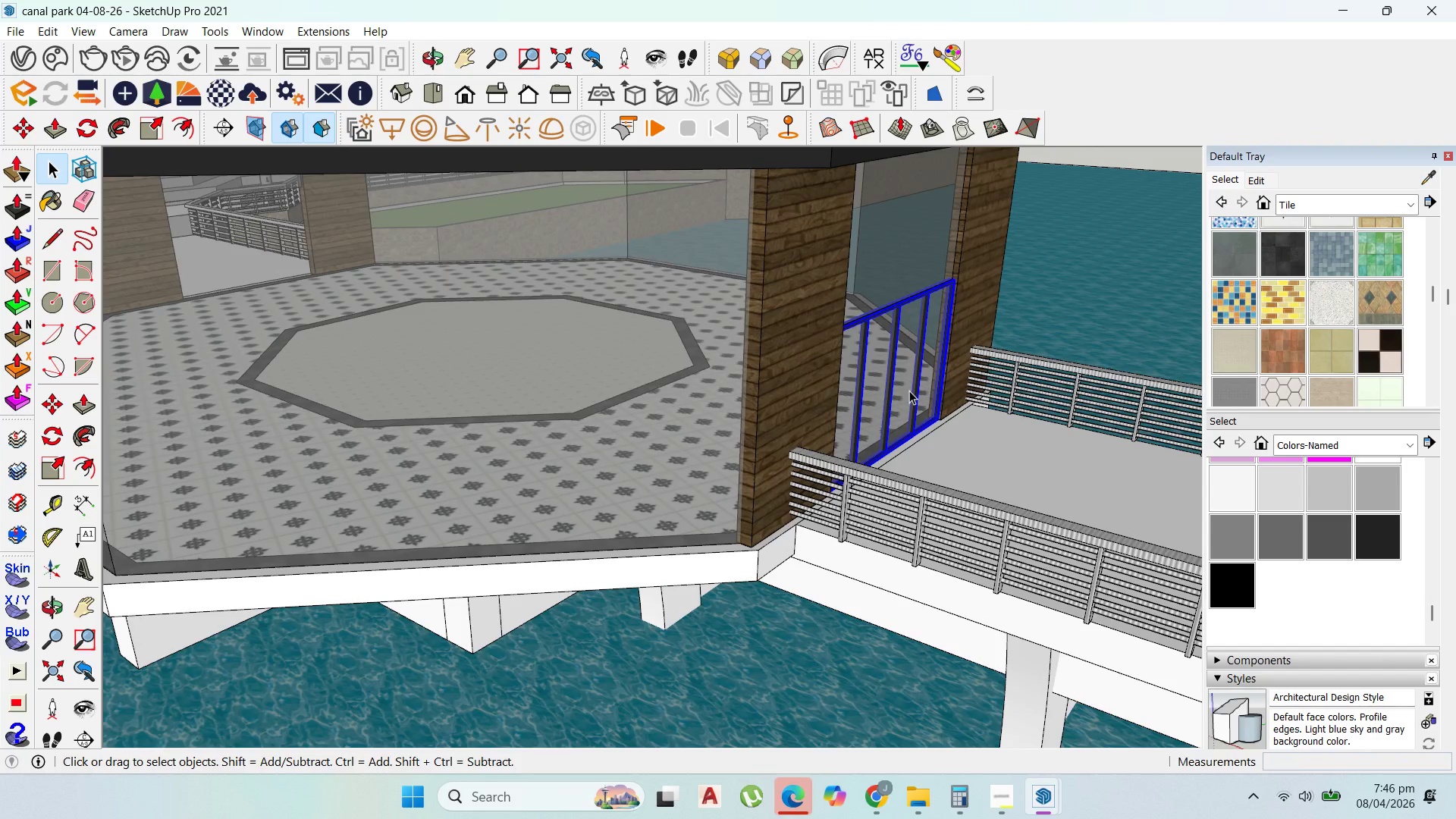 
scroll: coordinate [885, 398], scroll_direction: up, amount: 10.0
 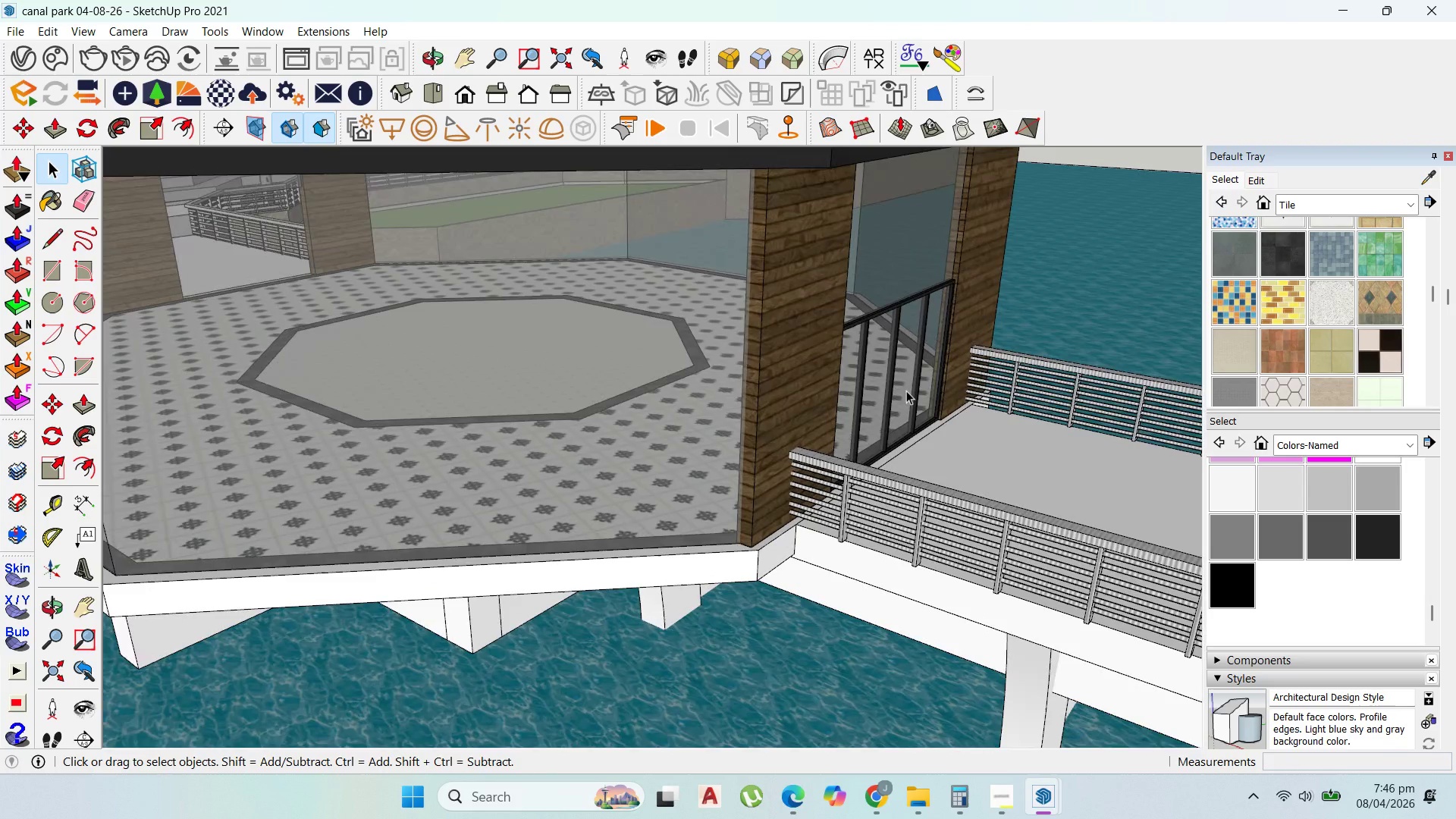 
key(M)
 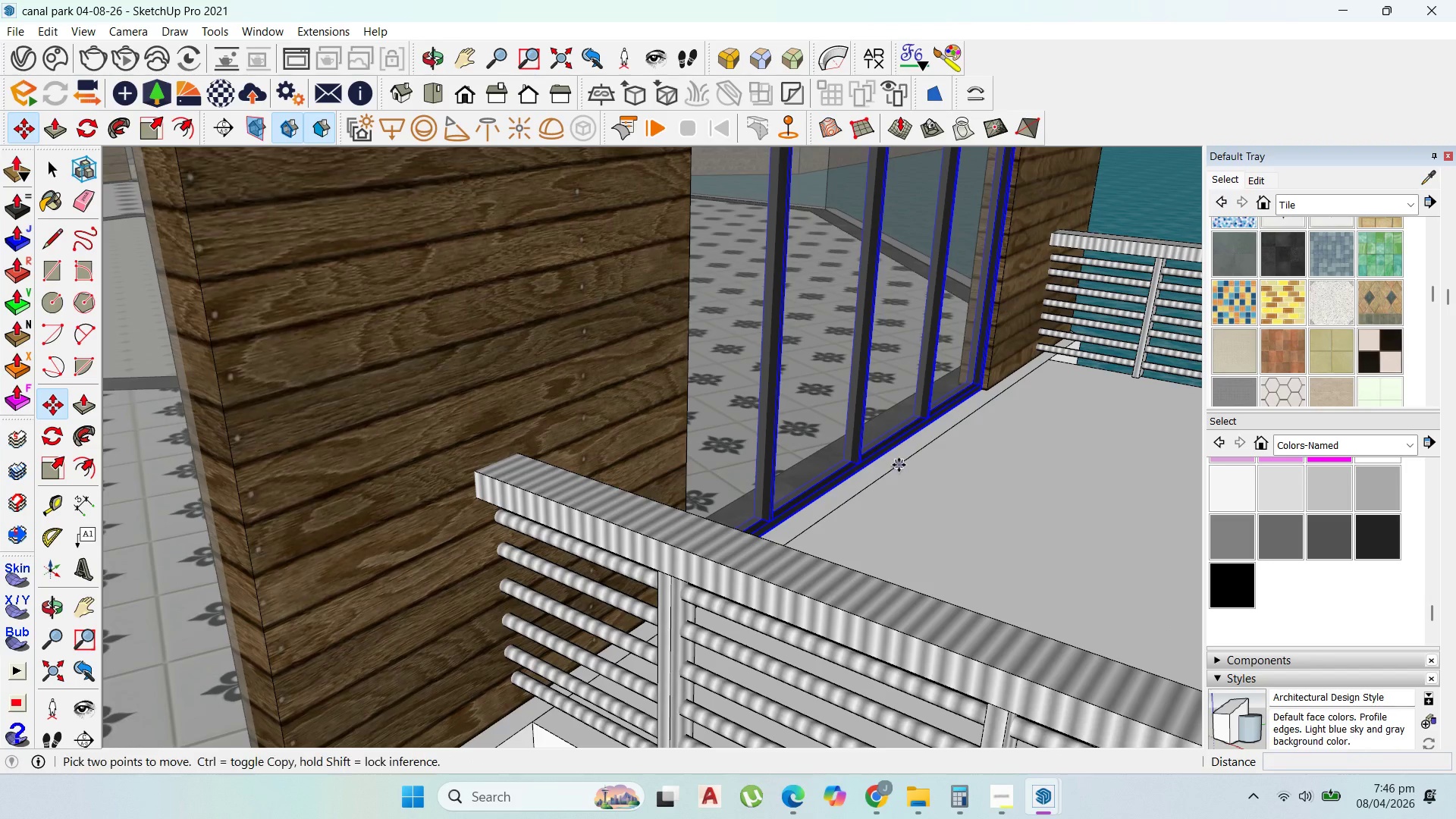 
scroll: coordinate [901, 466], scroll_direction: up, amount: 10.0
 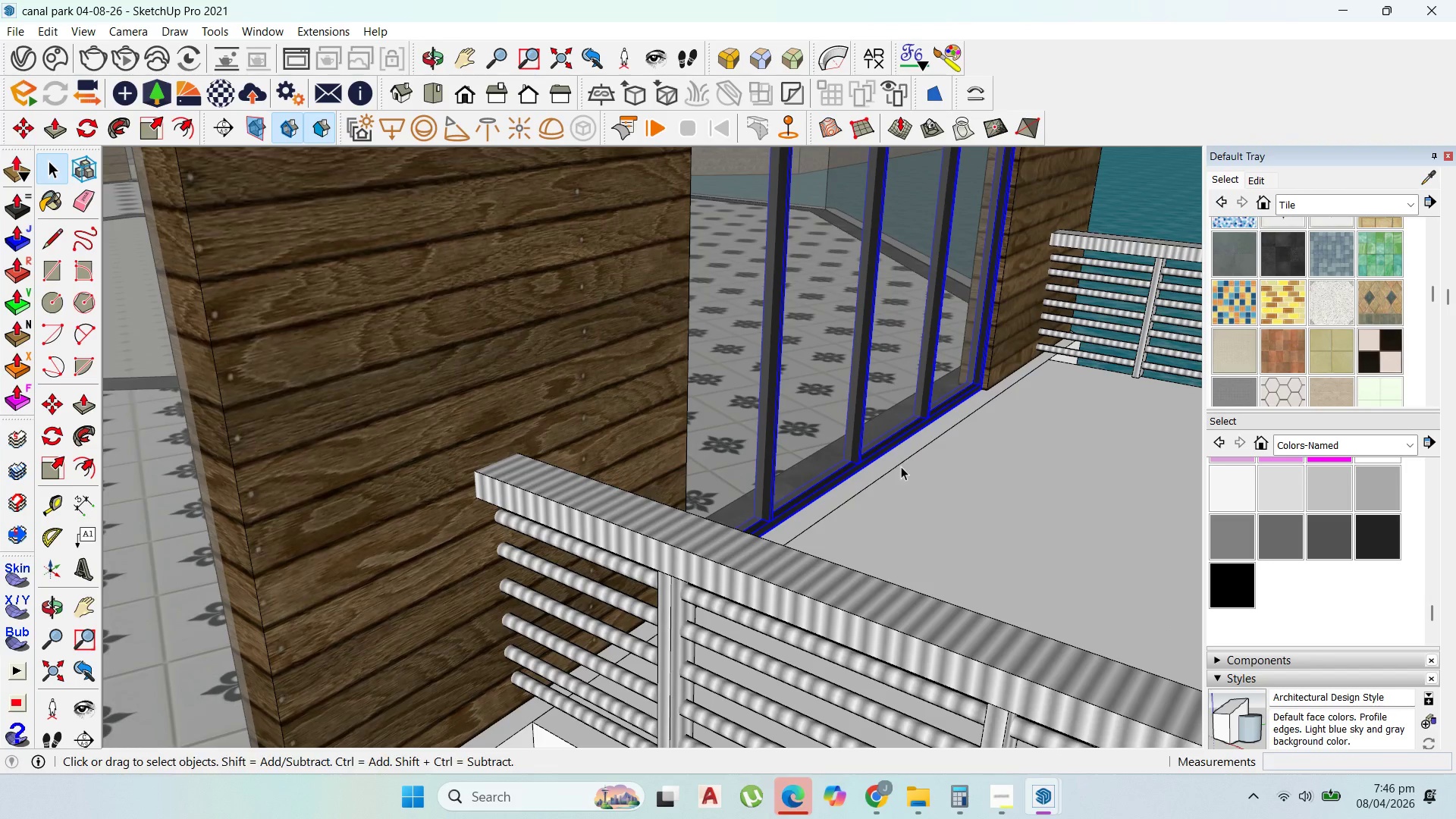 
key(Control+ControlLeft)
 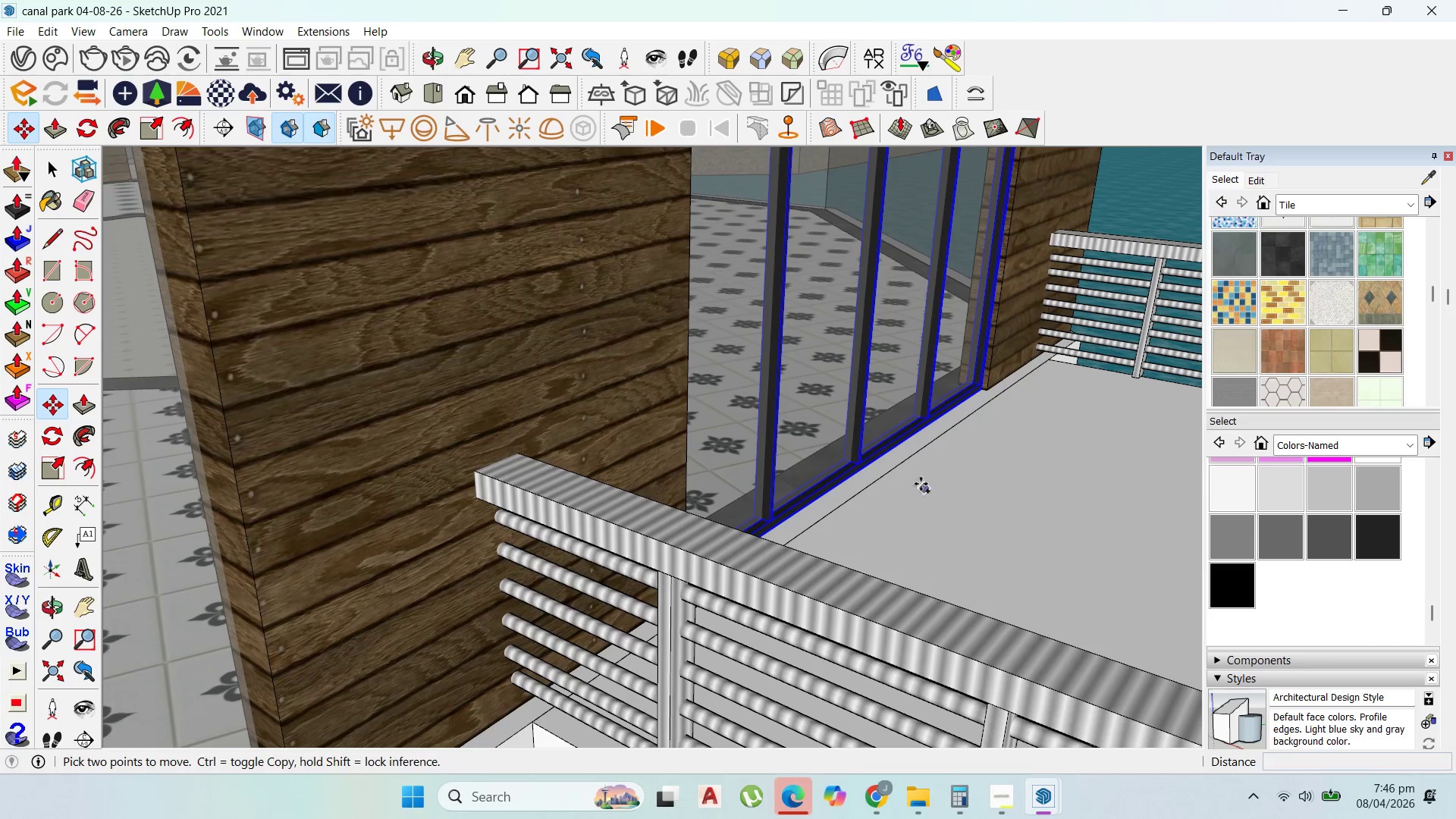 
left_click([919, 483])
 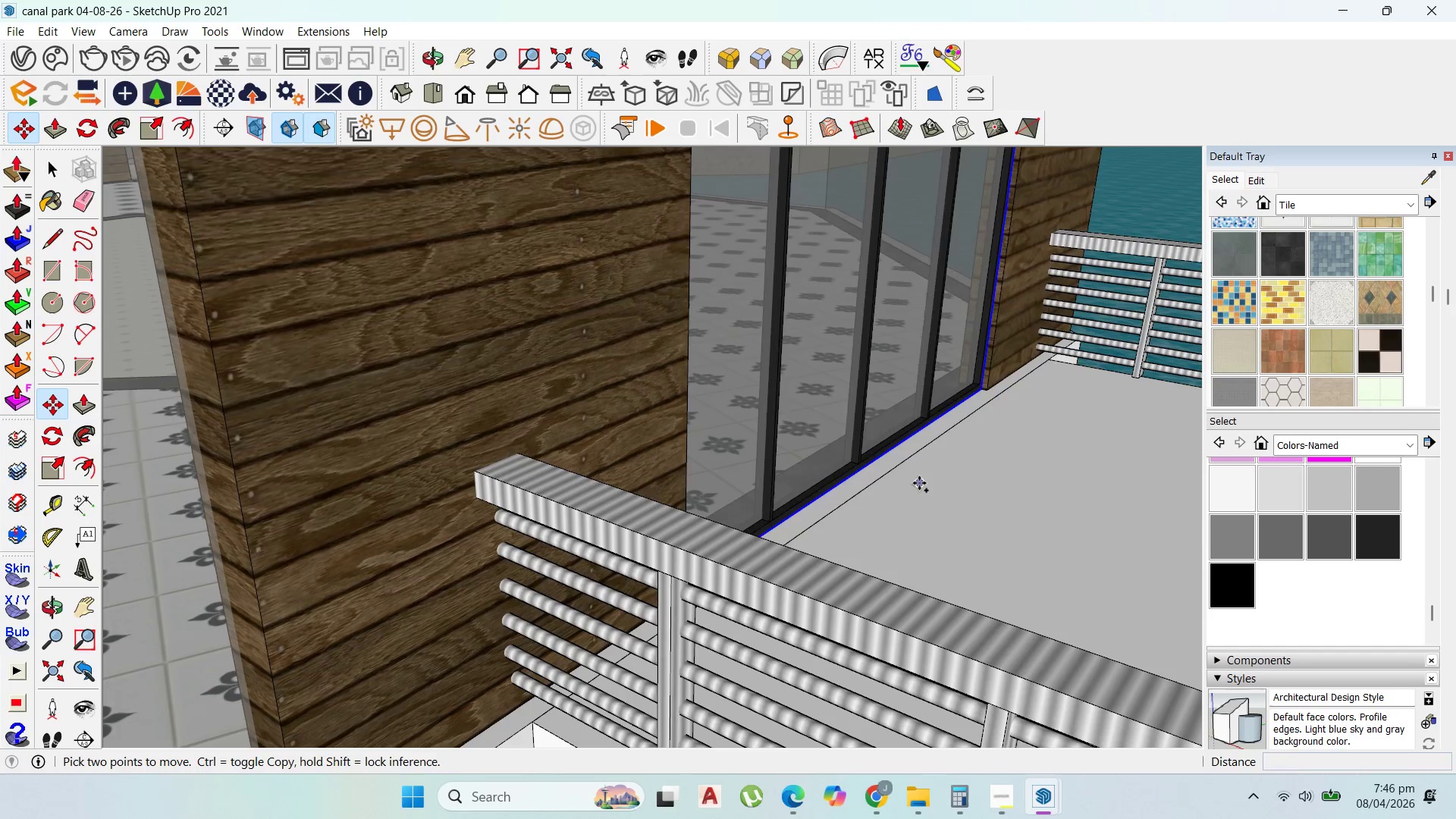 
key(Control+ControlLeft)
 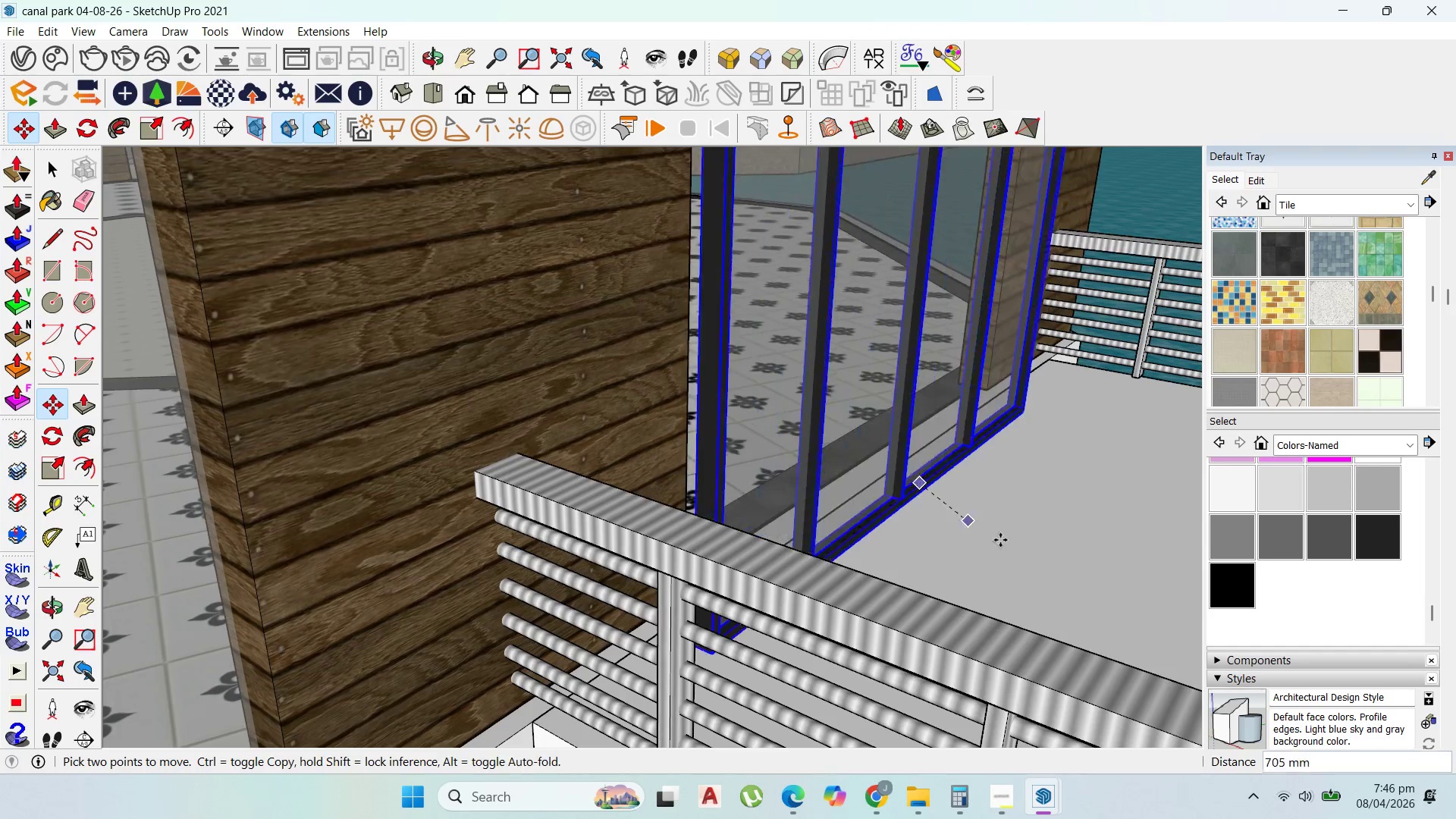 
scroll: coordinate [1039, 532], scroll_direction: down, amount: 22.0
 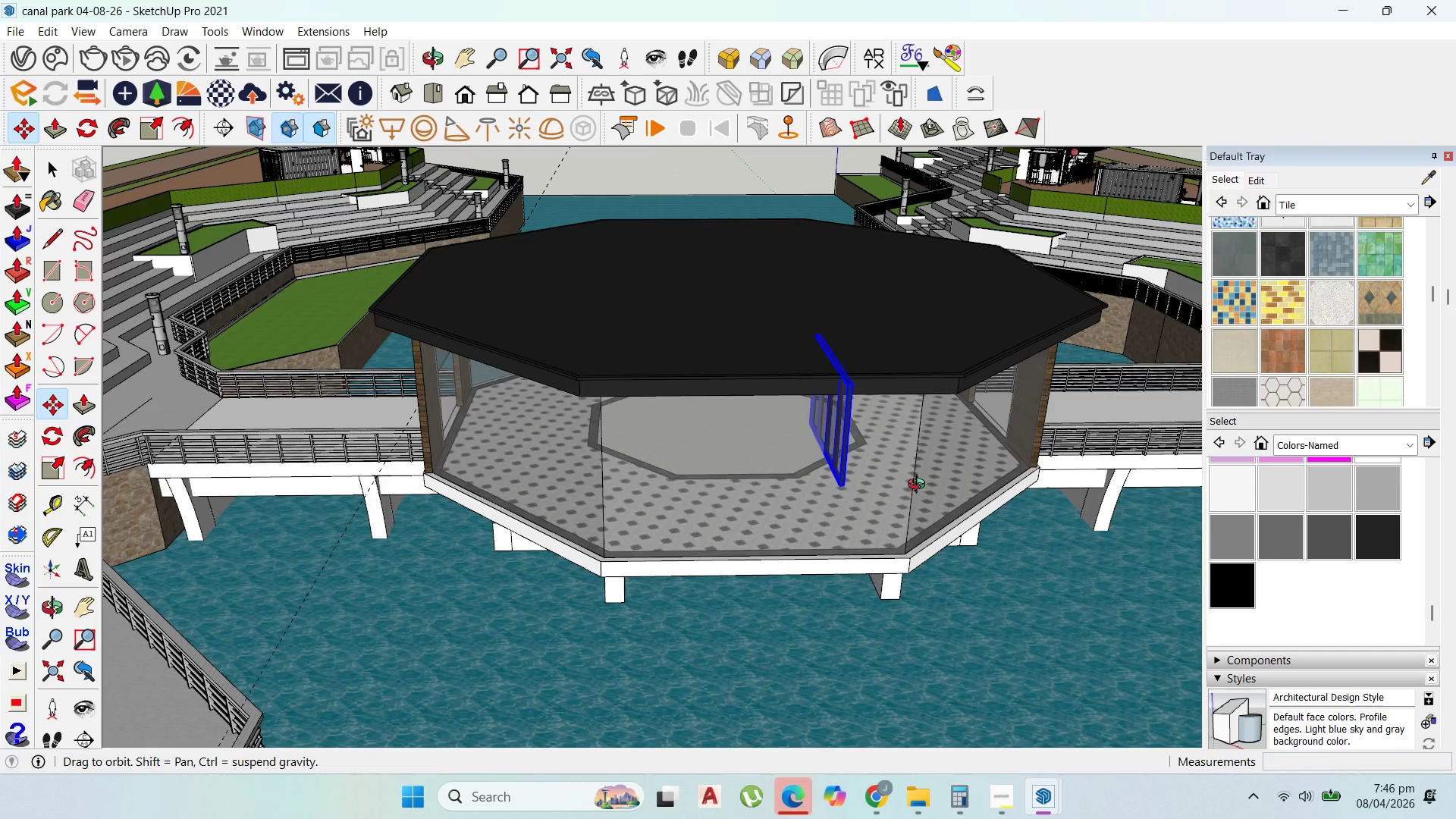 
scroll: coordinate [400, 419], scroll_direction: up, amount: 18.0
 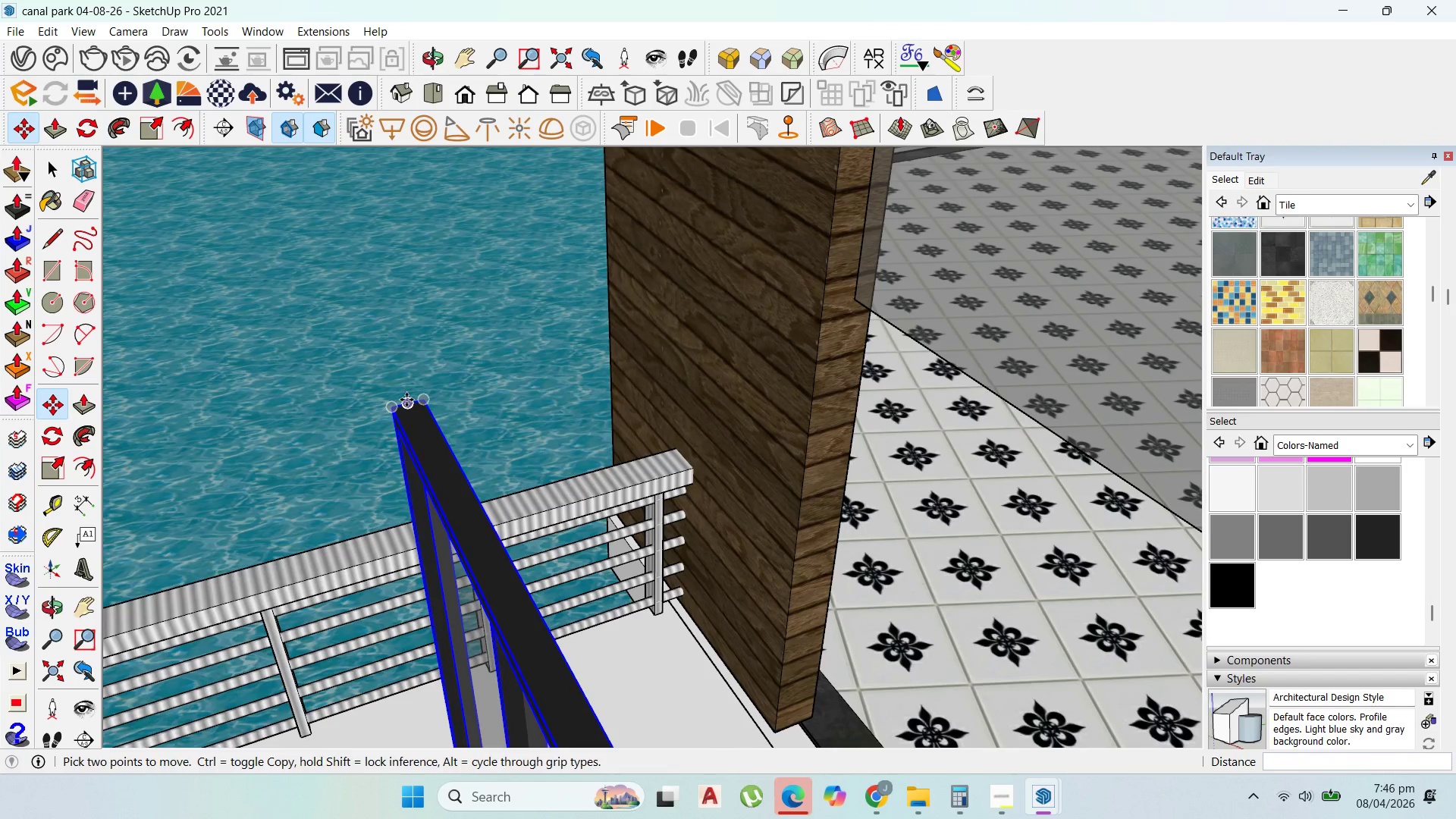 
left_click([406, 400])
 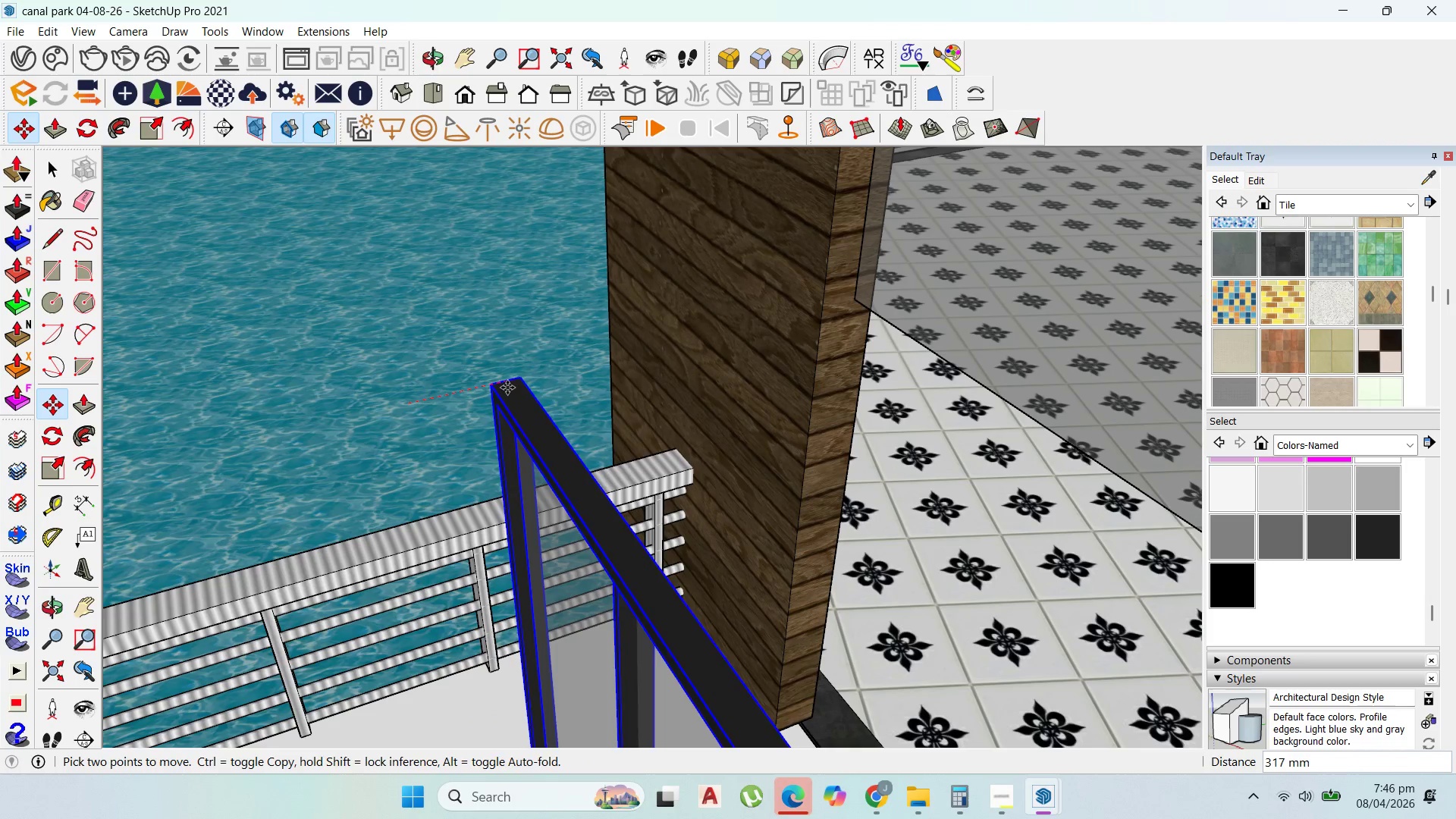 
hold_key(key=ShiftLeft, duration=1.53)
 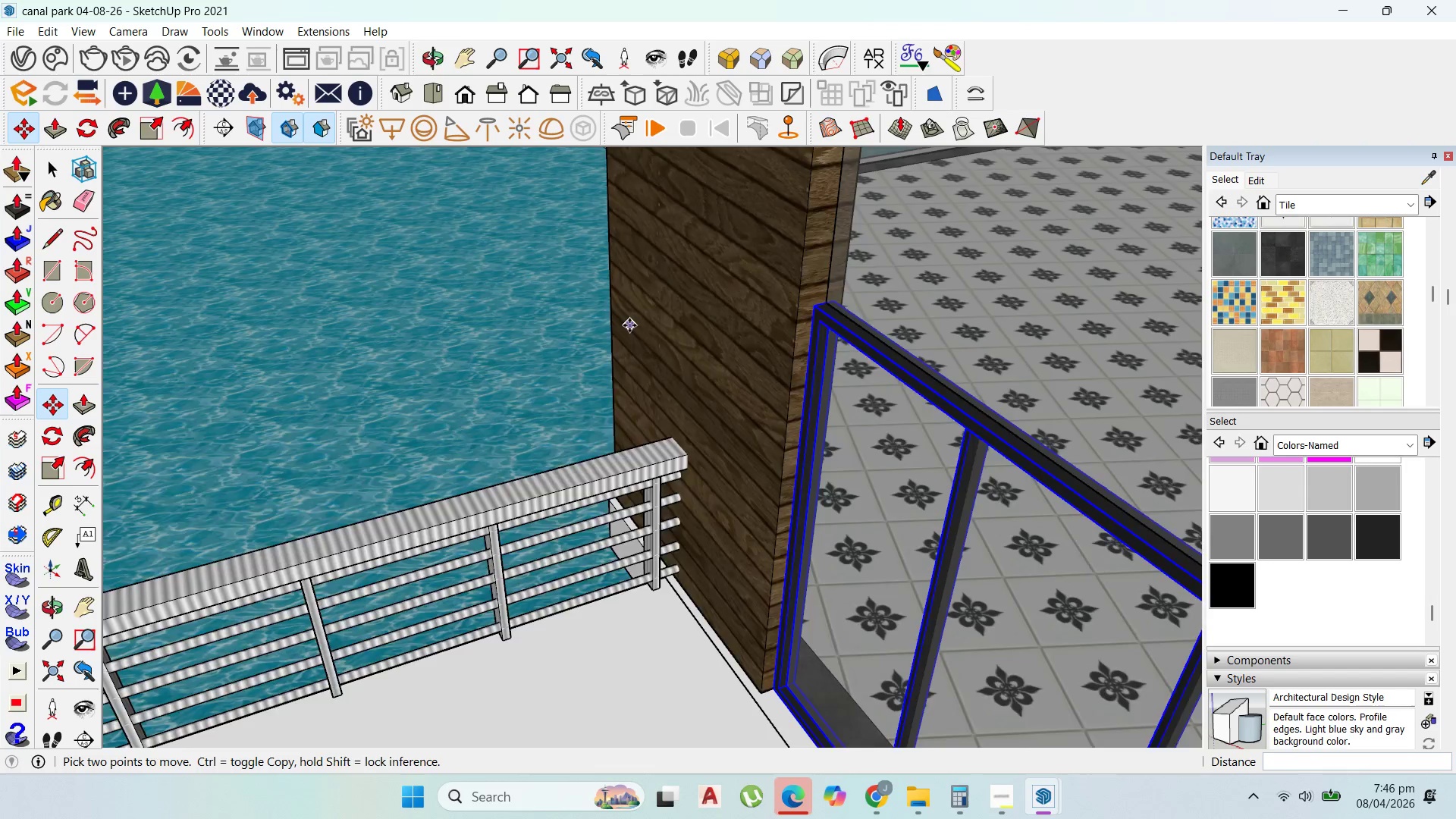 
hold_key(key=ShiftLeft, duration=0.42)
 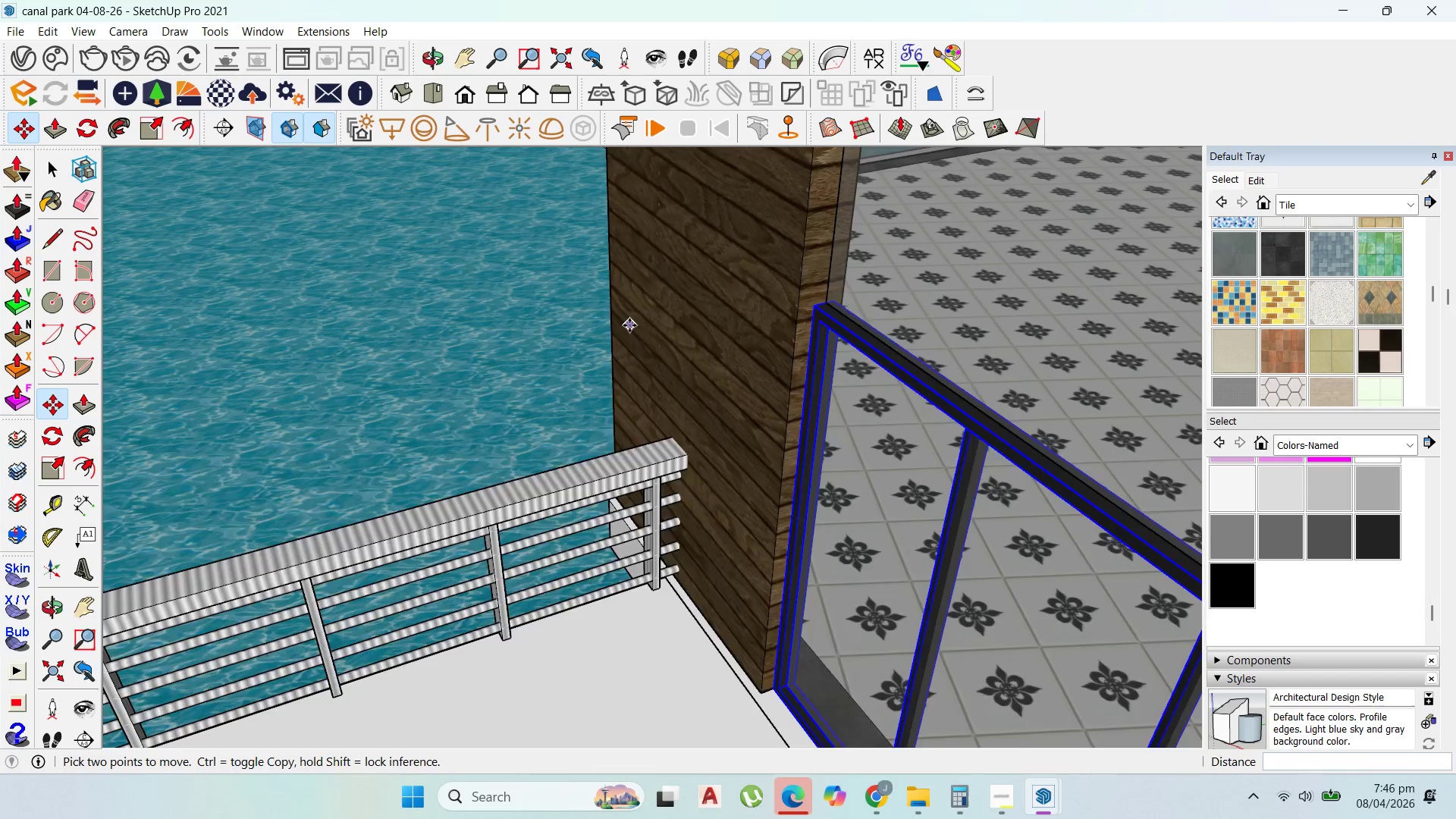 
scroll: coordinate [517, 326], scroll_direction: down, amount: 17.0
 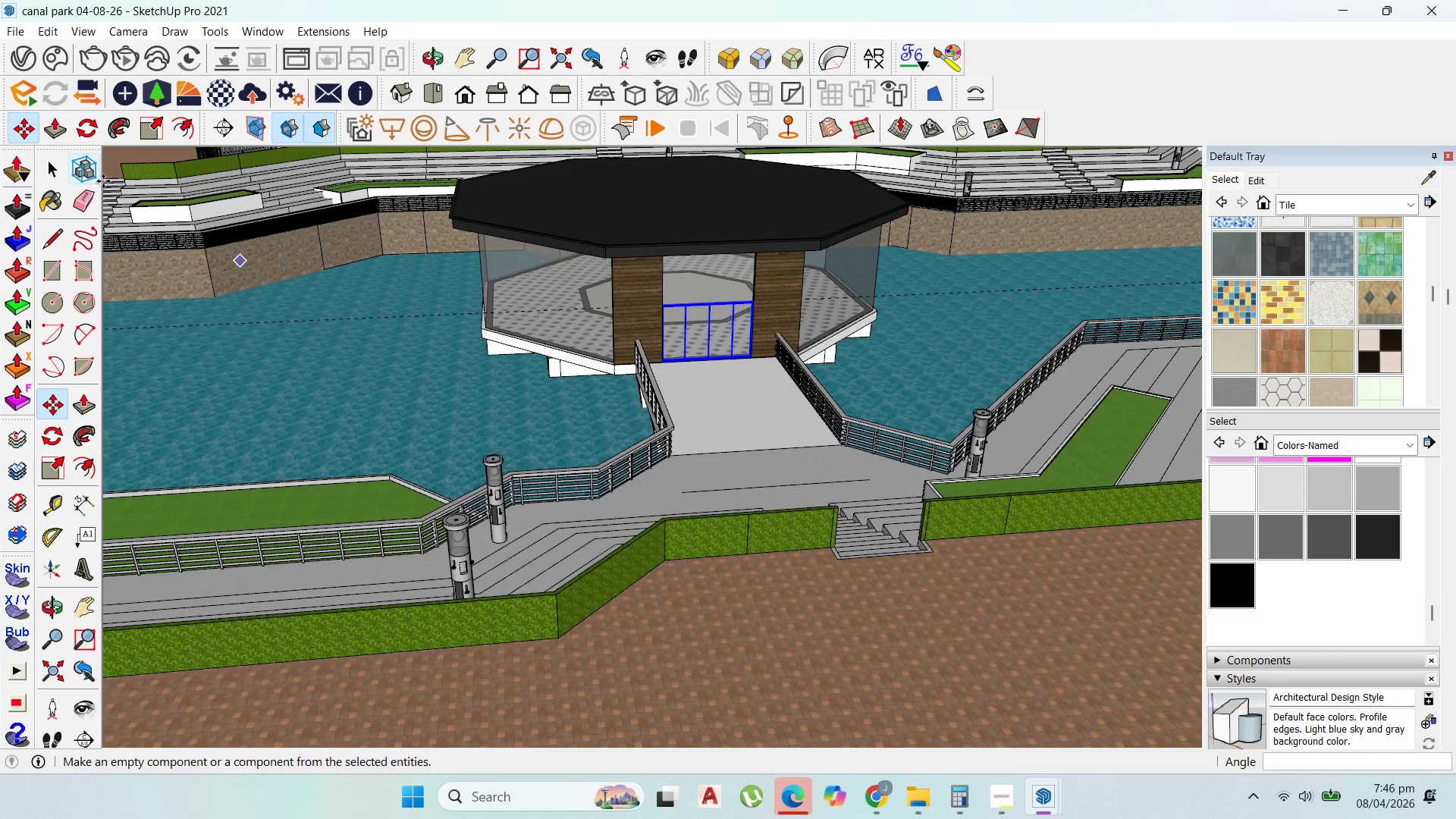 
key(Control+Z)
 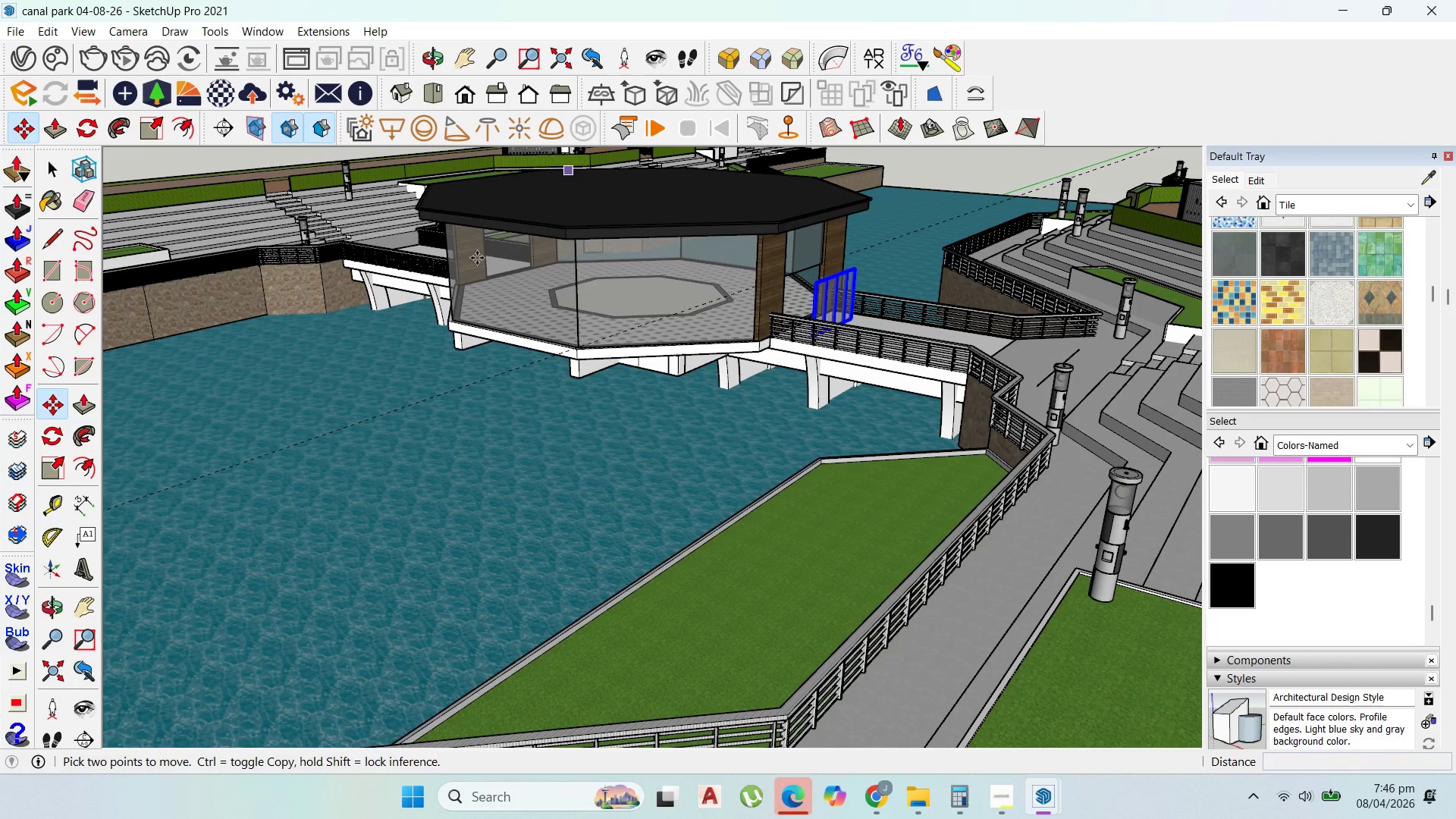 
scroll: coordinate [482, 260], scroll_direction: up, amount: 1.0
 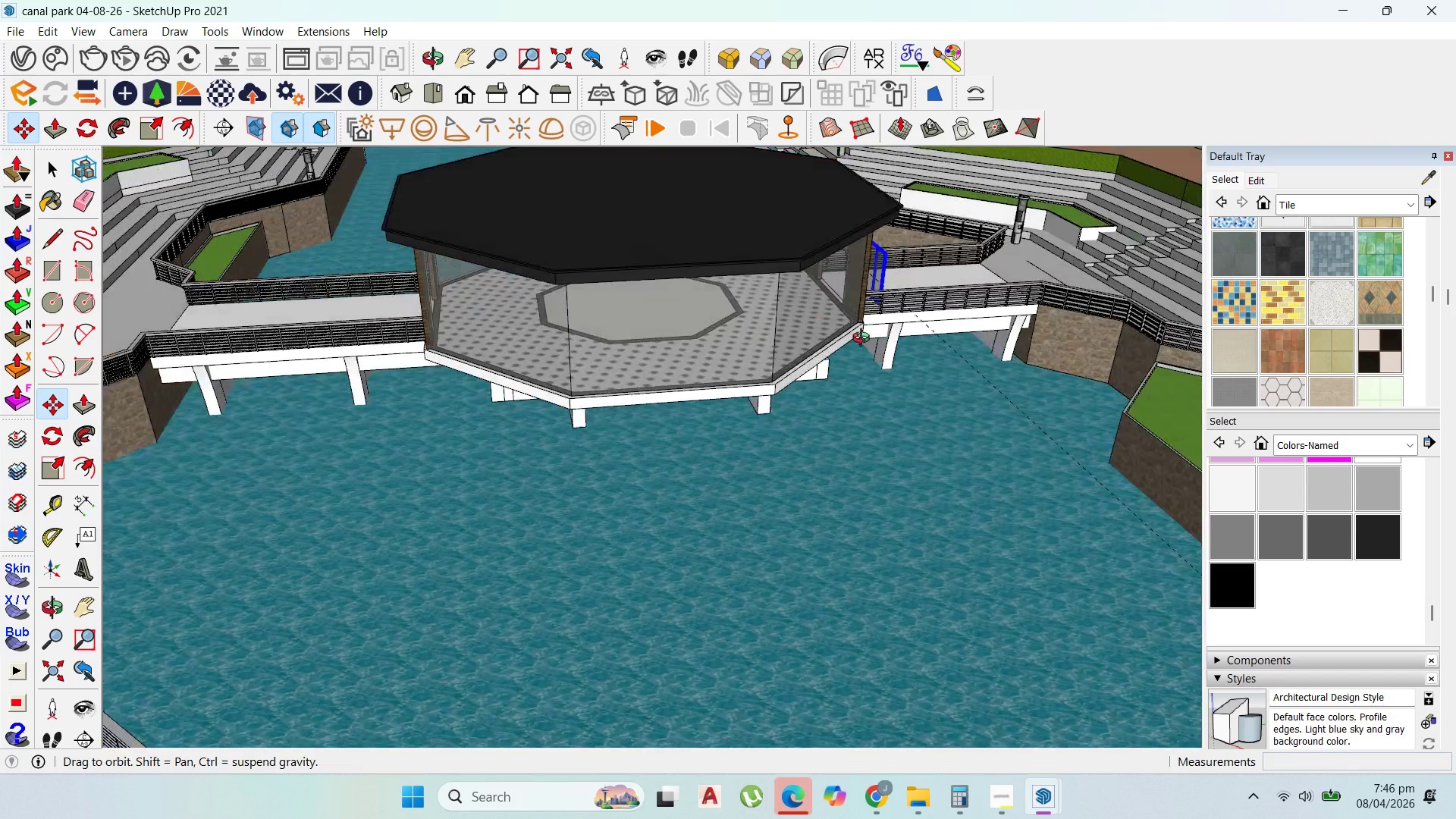 
key(Control+Z)
 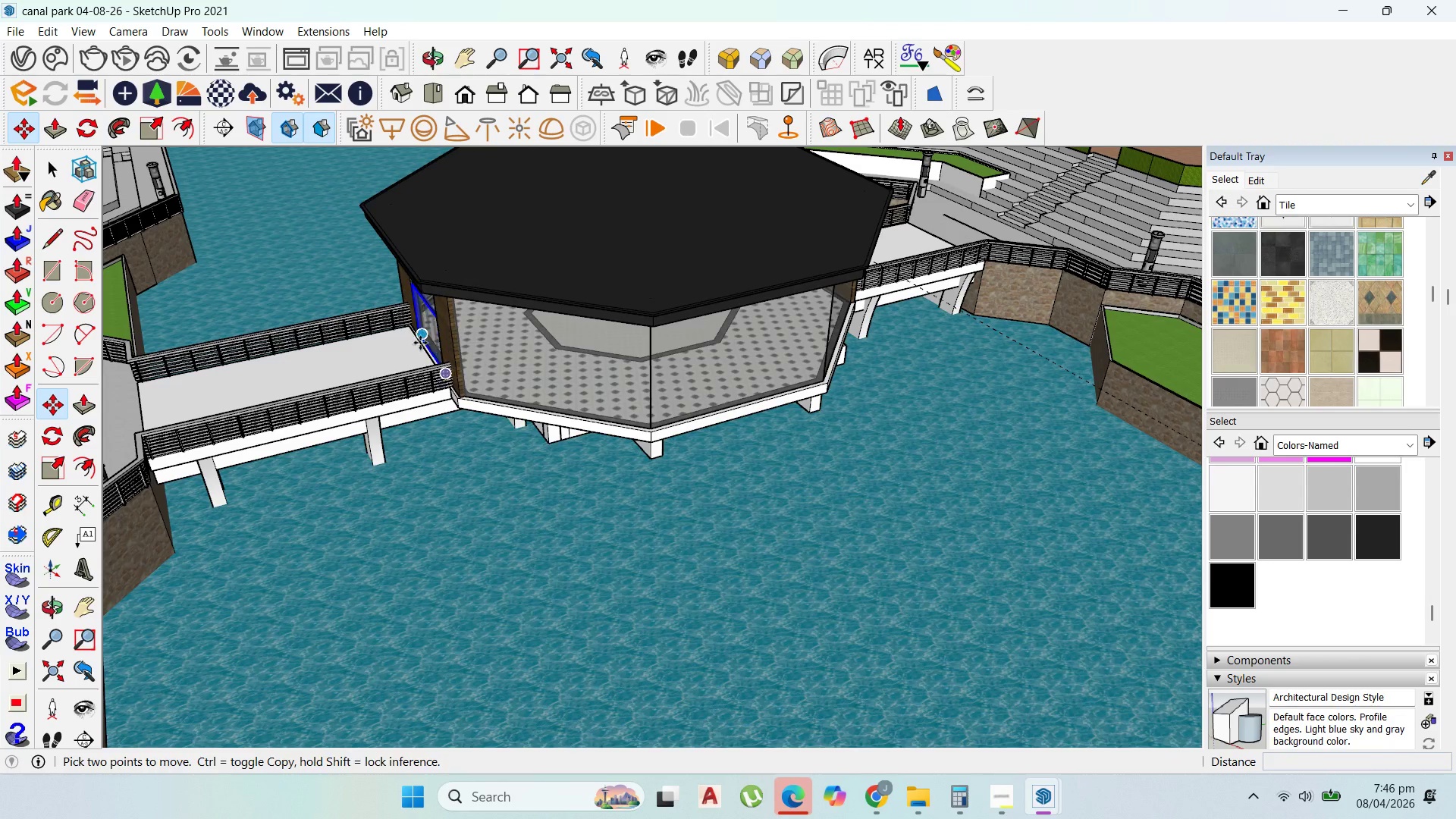 
scroll: coordinate [403, 244], scroll_direction: up, amount: 26.0
 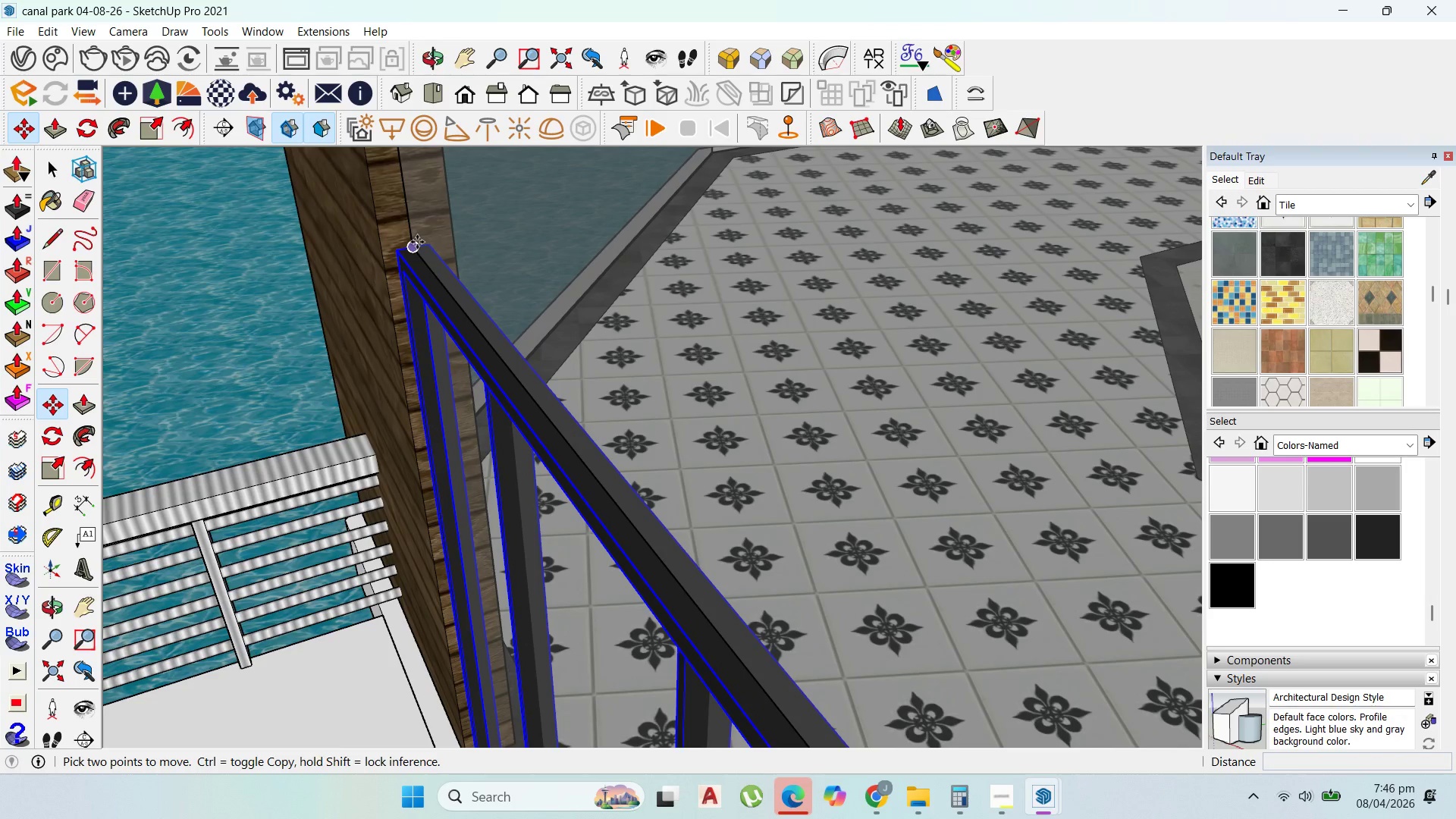 
left_click([417, 242])
 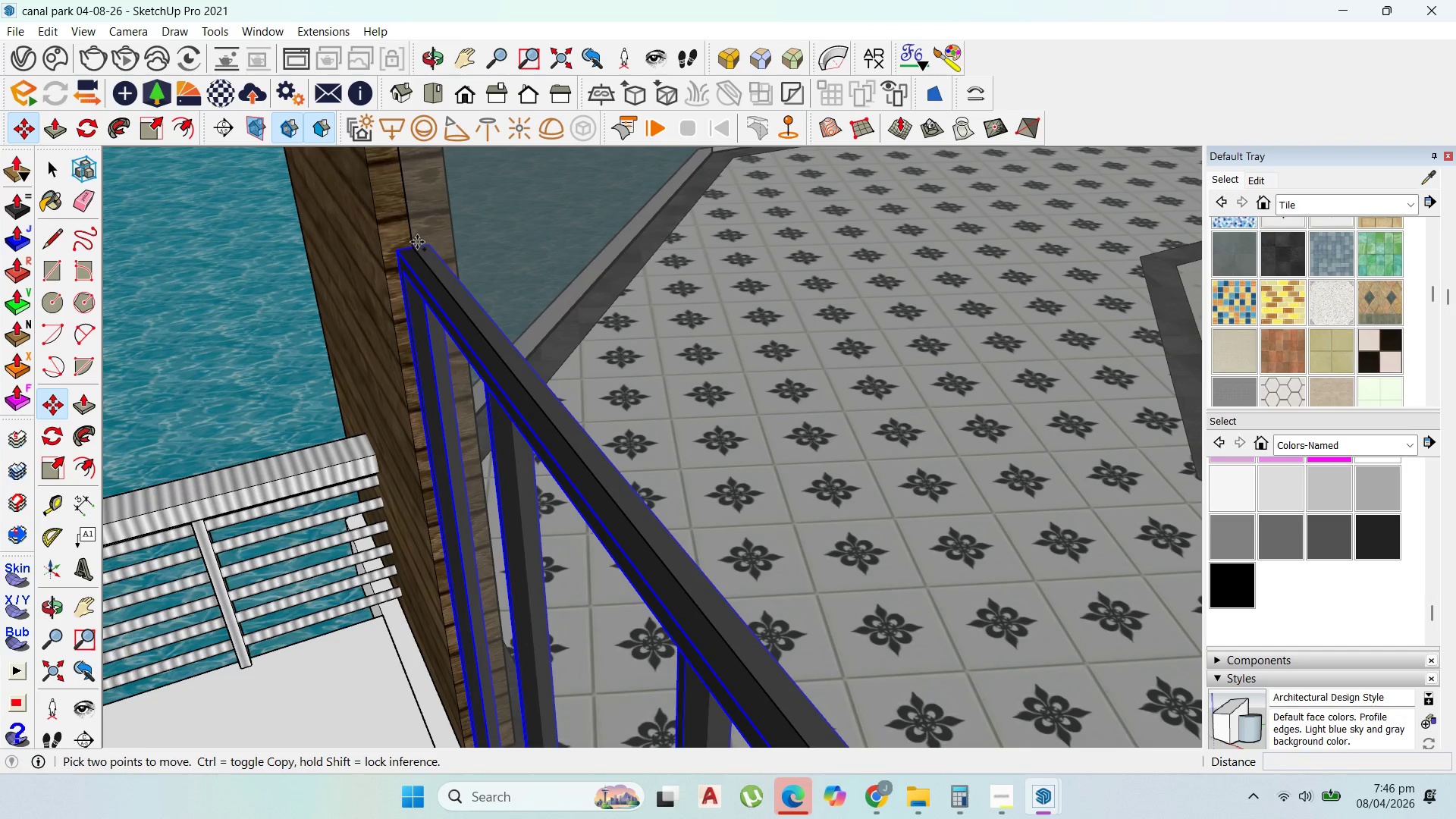 
key(Control+ControlLeft)
 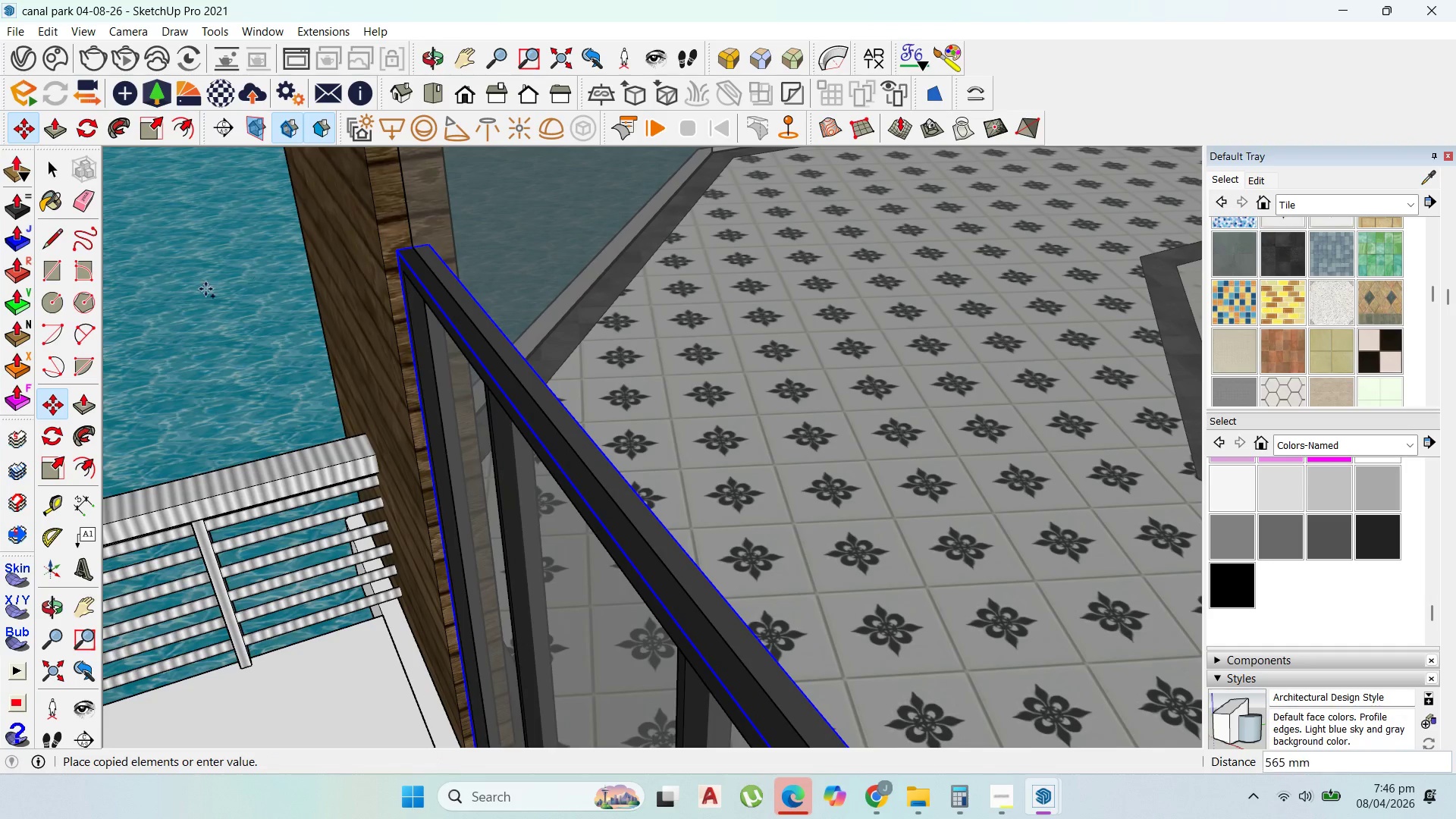 
scroll: coordinate [306, 411], scroll_direction: down, amount: 41.0
 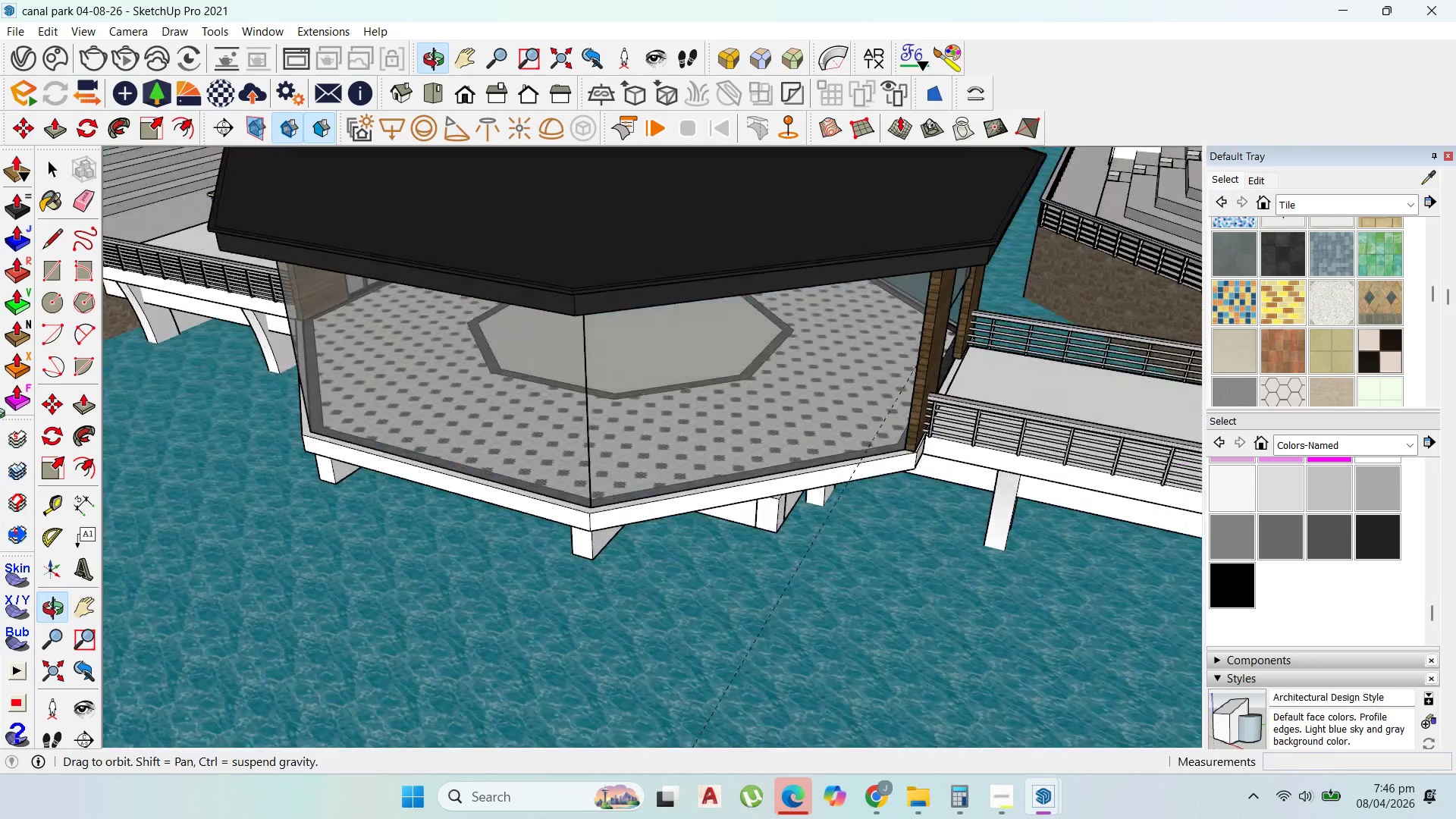 
scroll: coordinate [923, 287], scroll_direction: up, amount: 2.0
 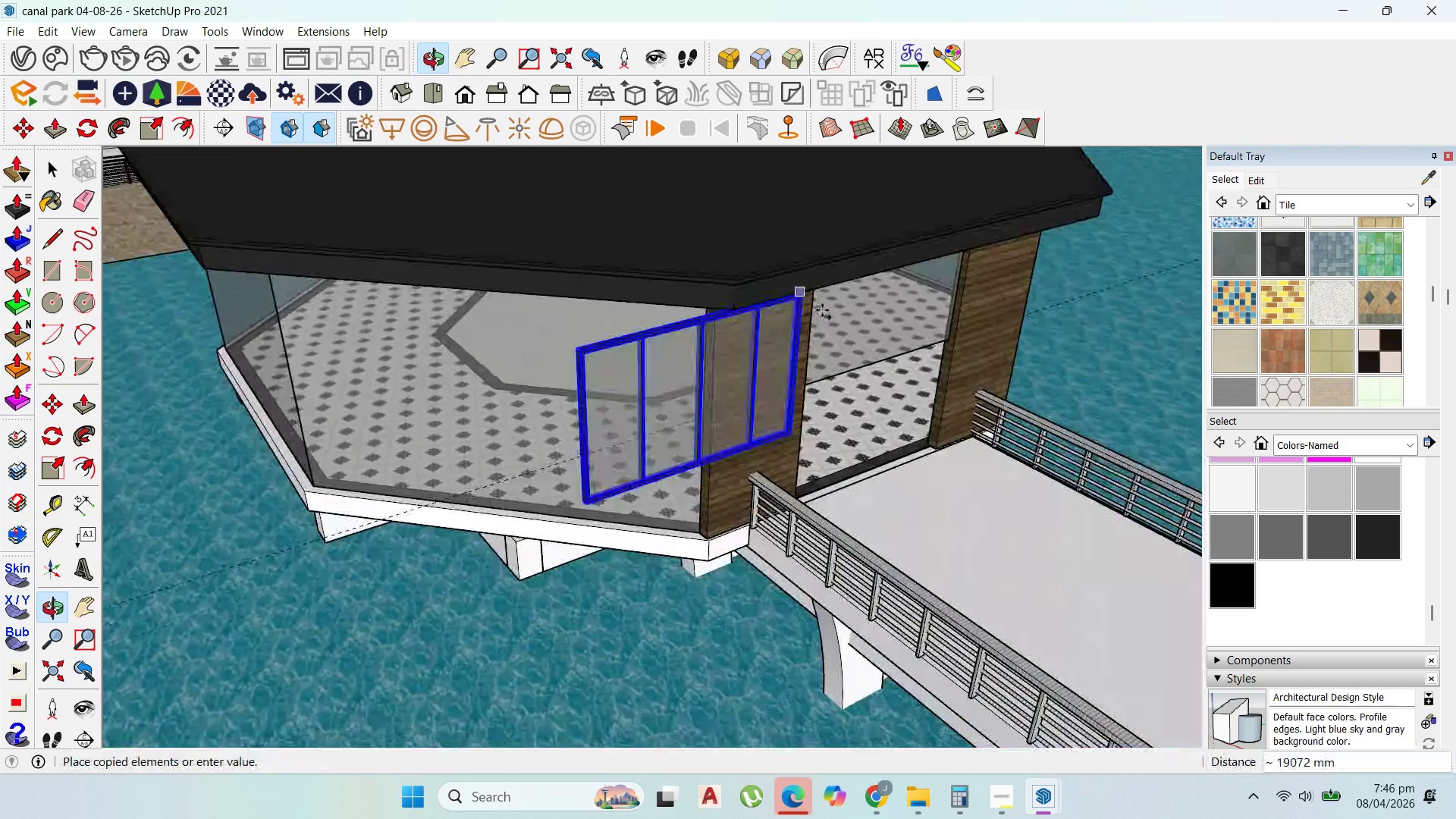 
hold_key(key=ShiftLeft, duration=0.98)
 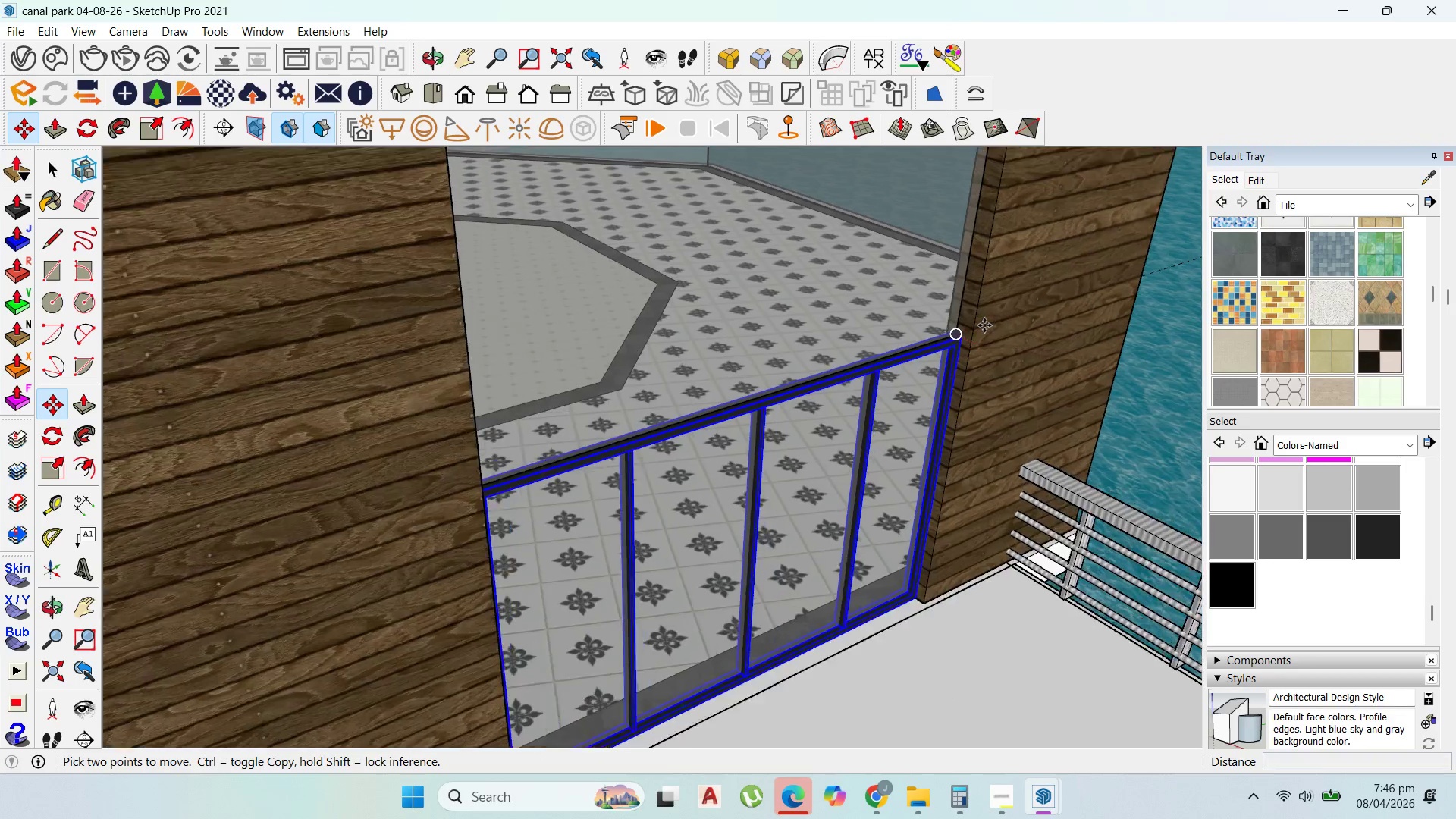 
scroll: coordinate [936, 332], scroll_direction: up, amount: 3.0
 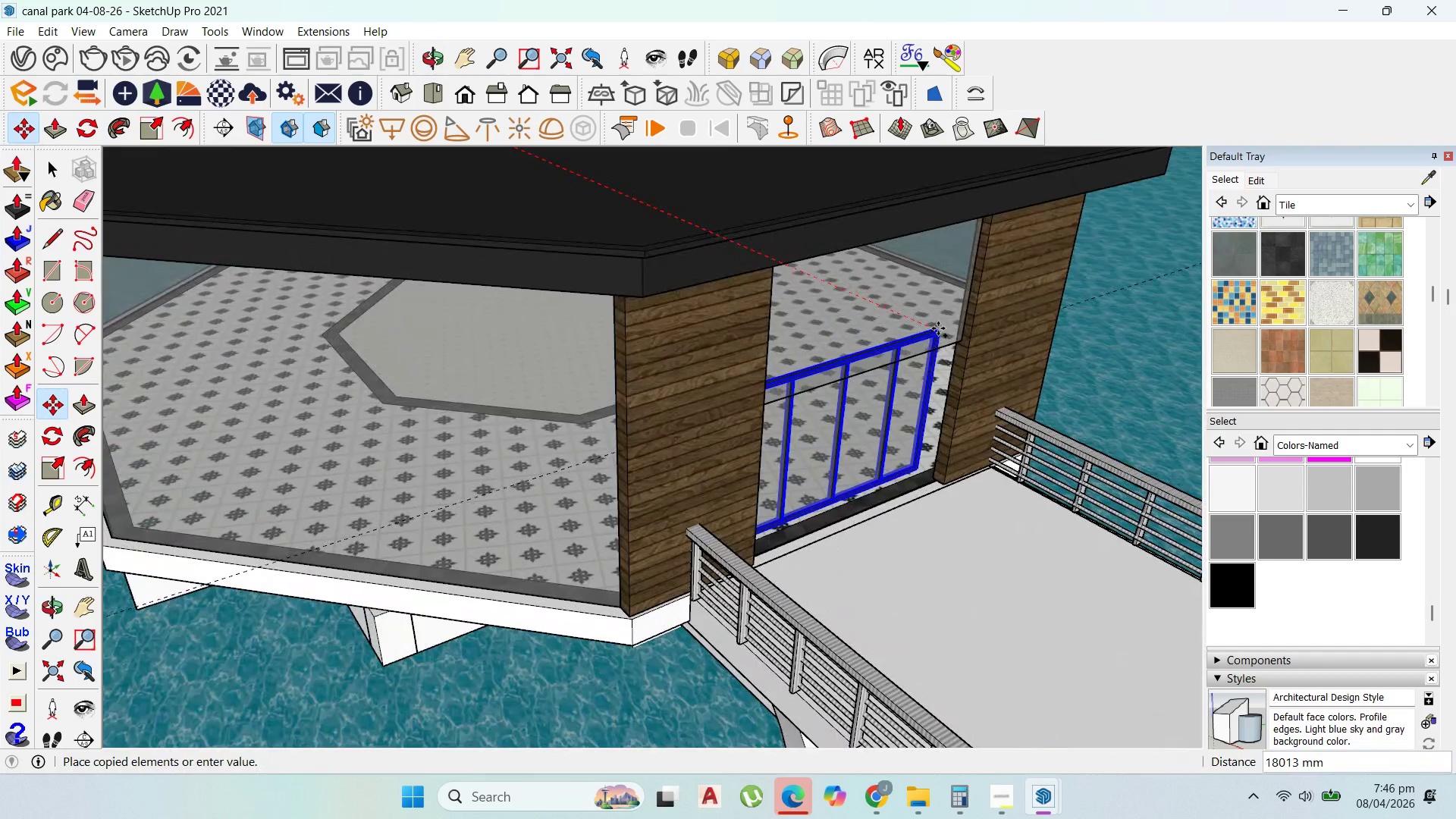 
left_click([963, 341])
 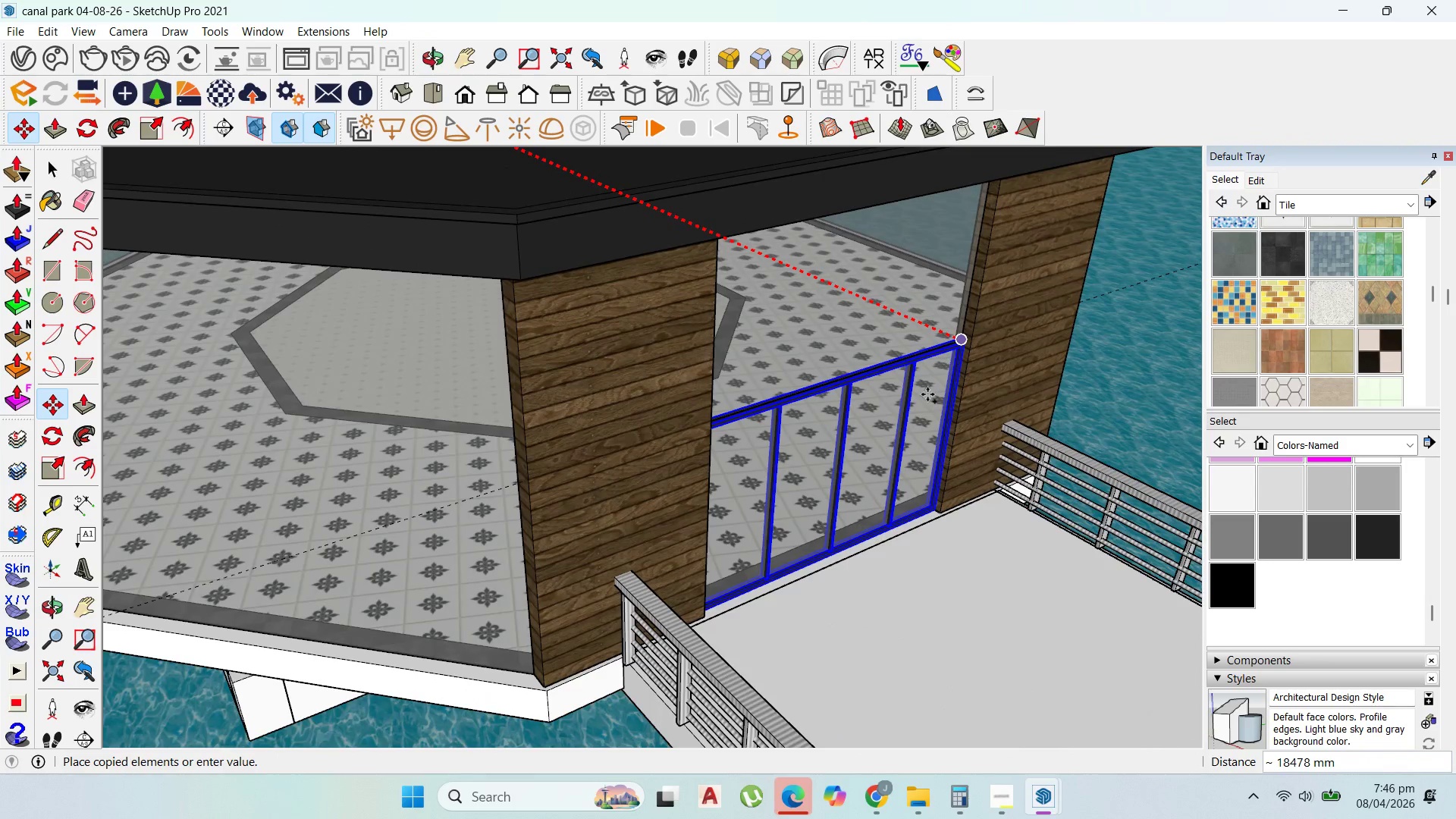 
scroll: coordinate [792, 363], scroll_direction: up, amount: 6.0
 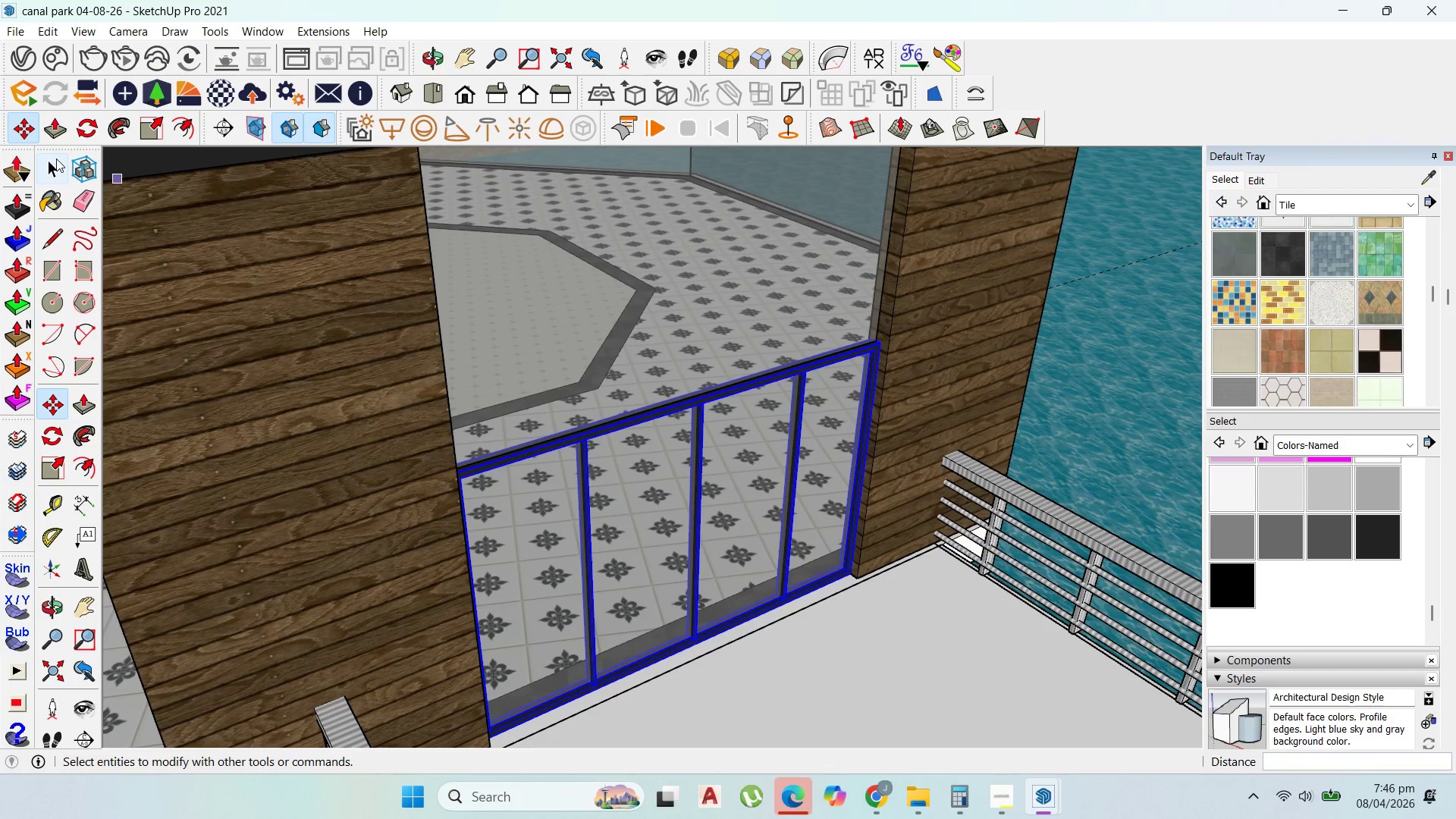 
scroll: coordinate [635, 253], scroll_direction: down, amount: 23.0
 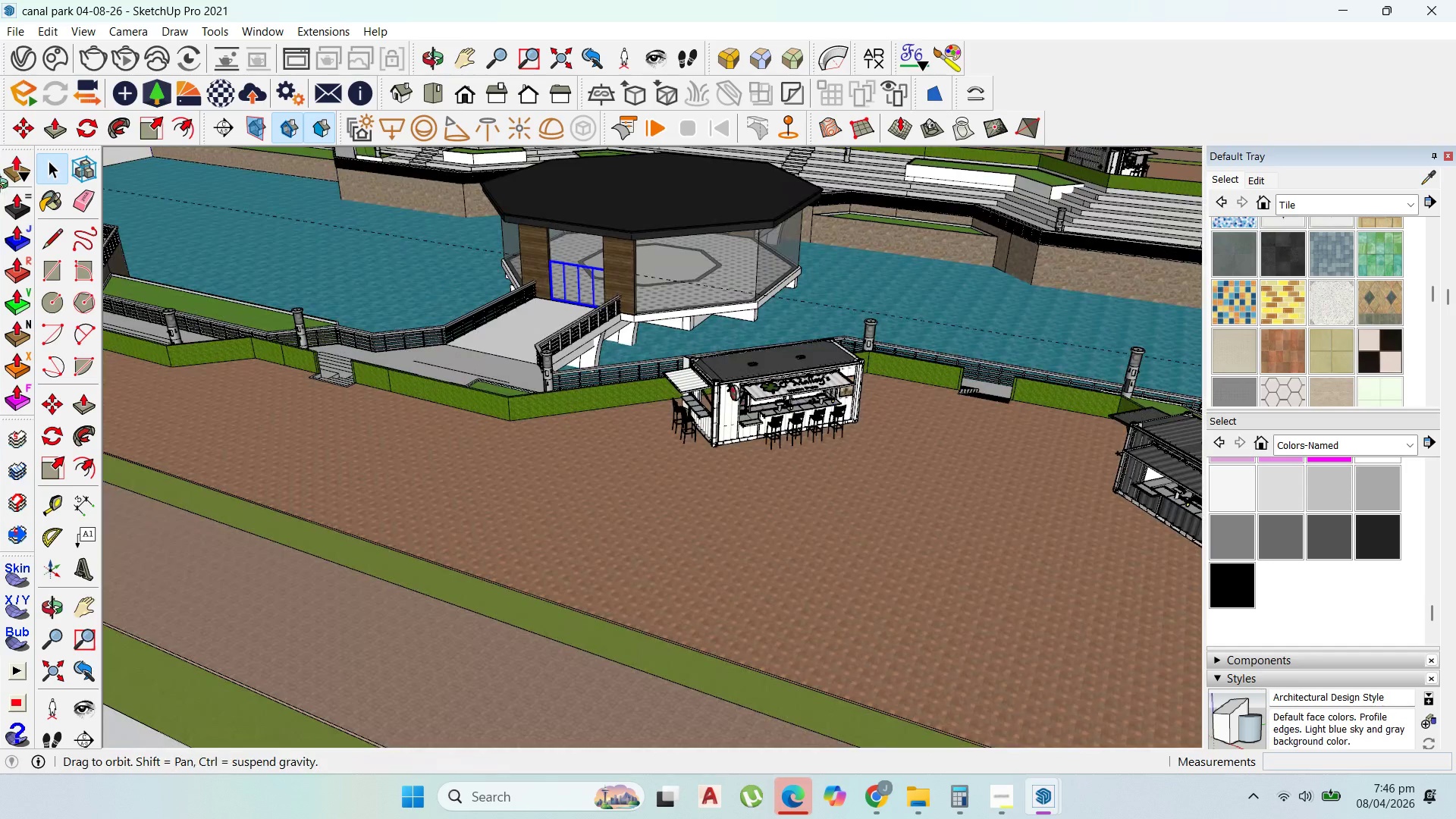 
scroll: coordinate [728, 286], scroll_direction: up, amount: 11.0
 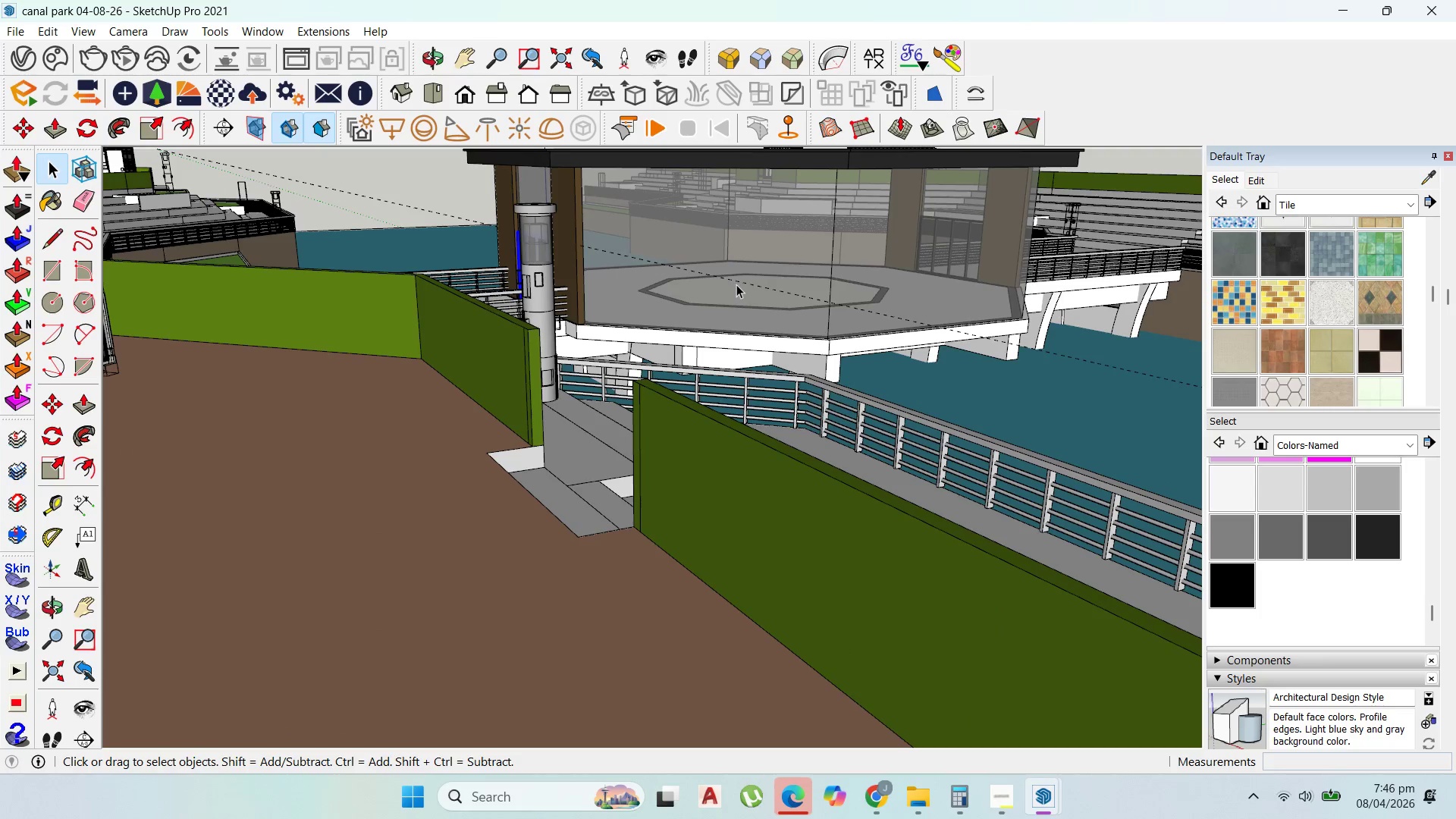 
left_click([739, 282])
 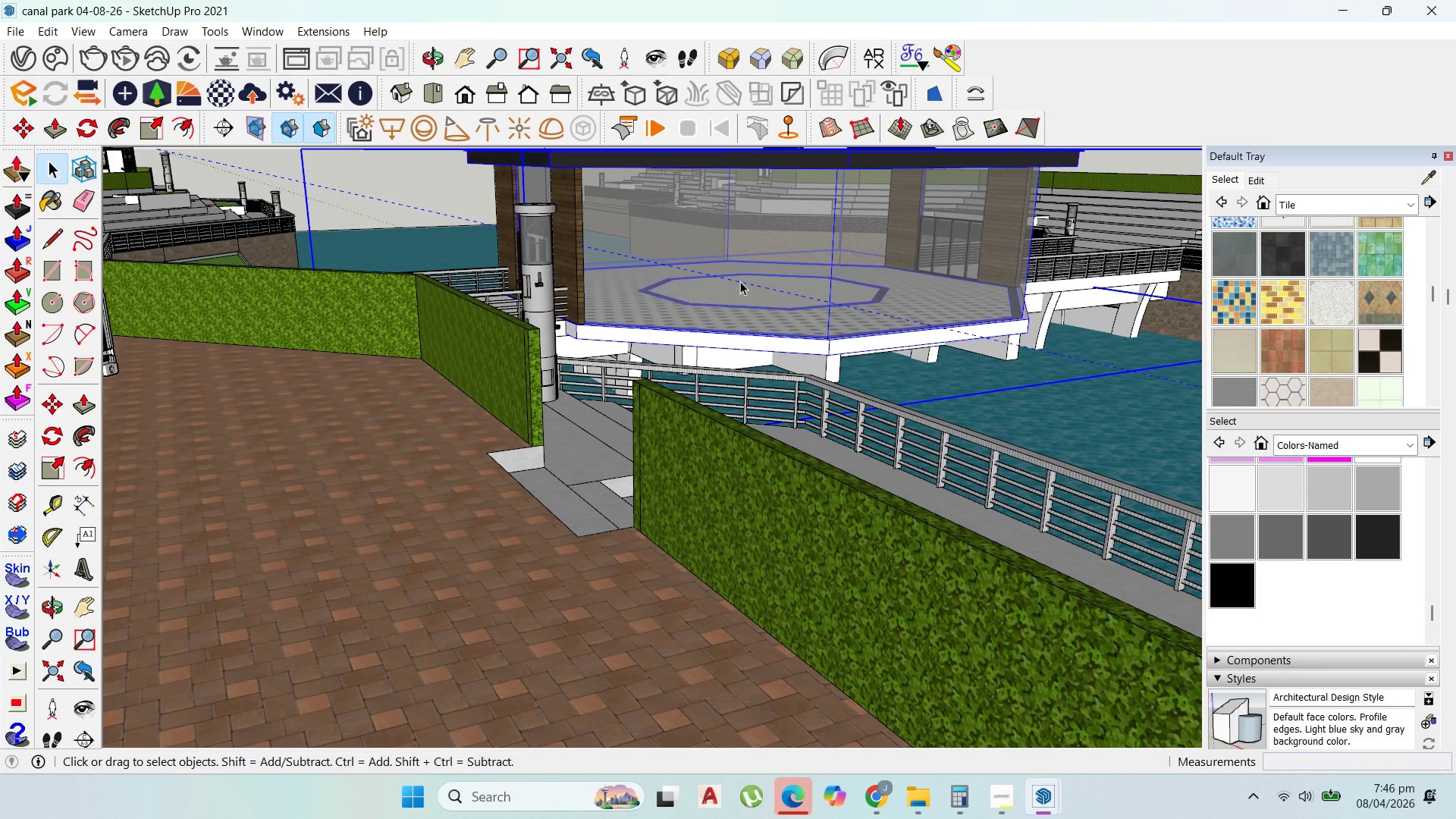 
double_click([740, 281])
 